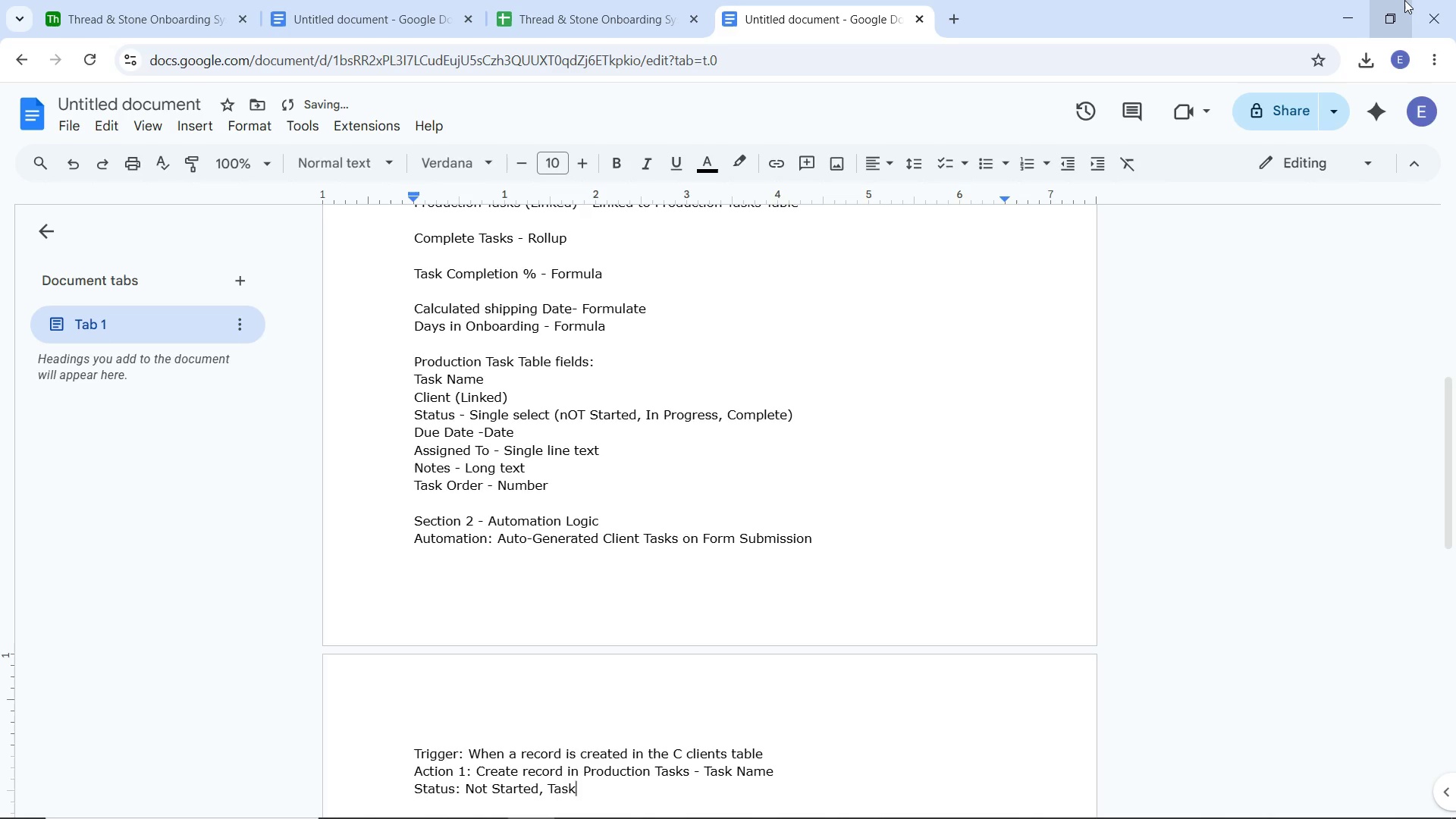 
hold_key(key=CapsLock, duration=0.39)
 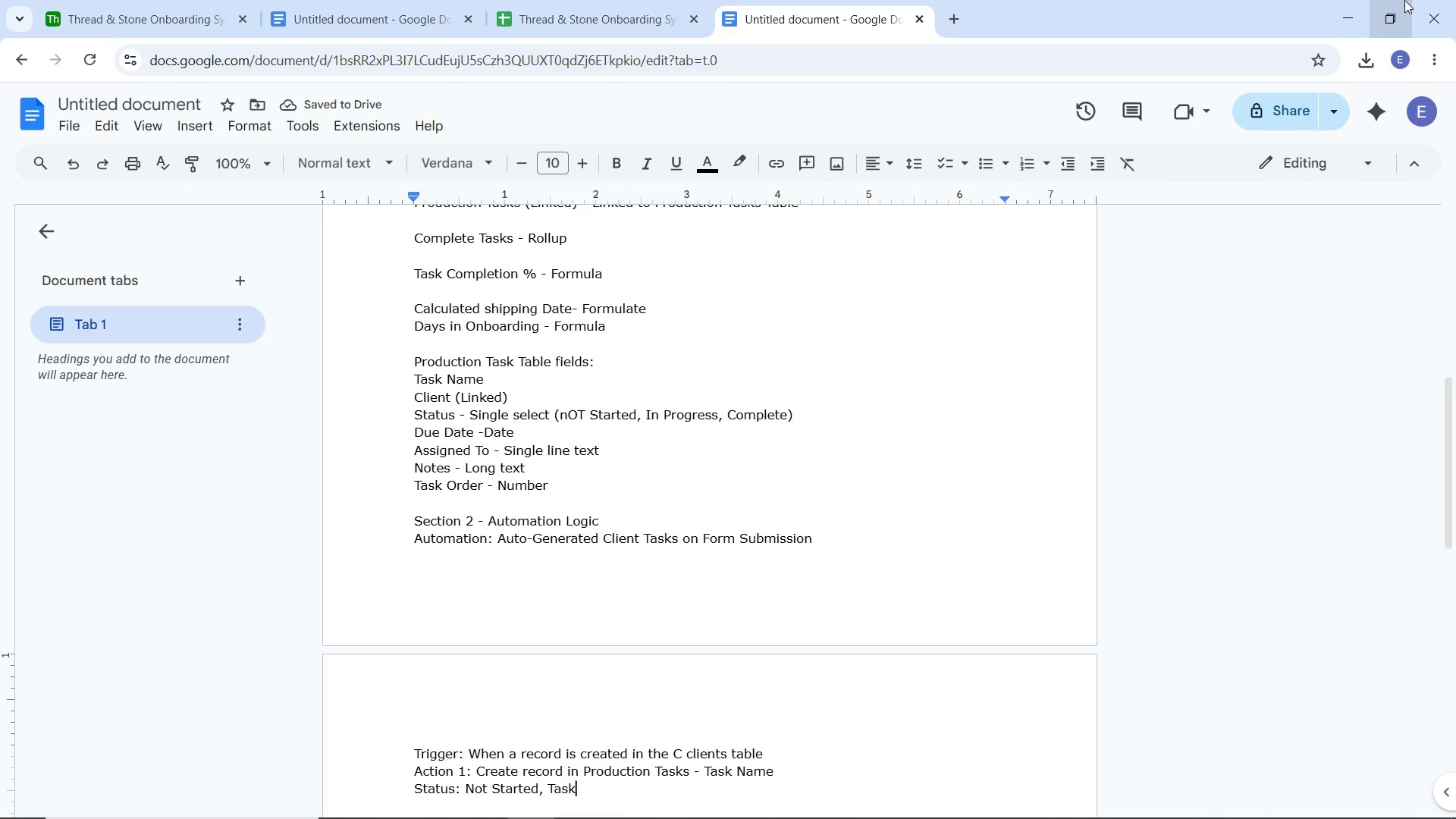 
type( Order)
 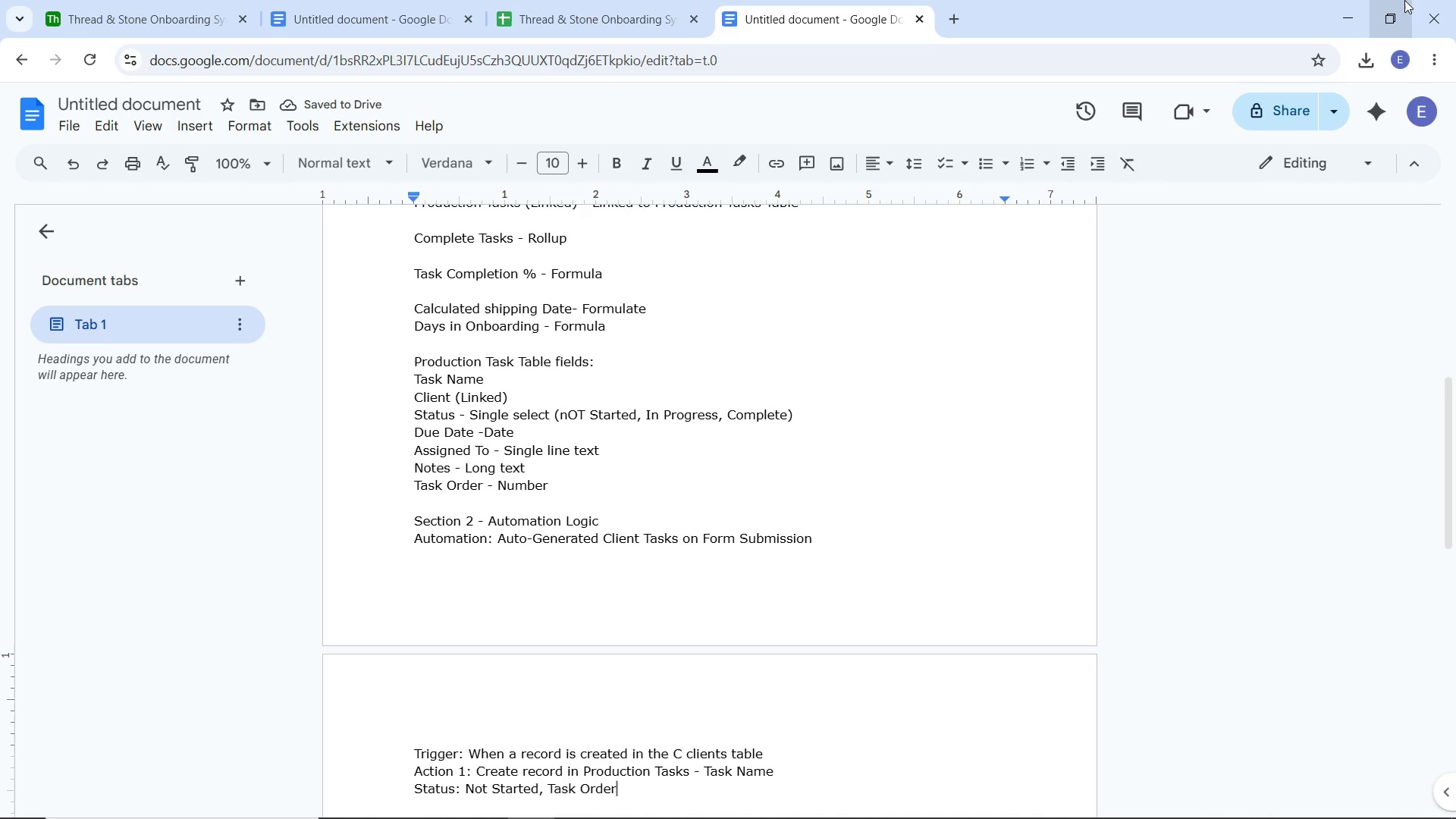 
wait(7.47)
 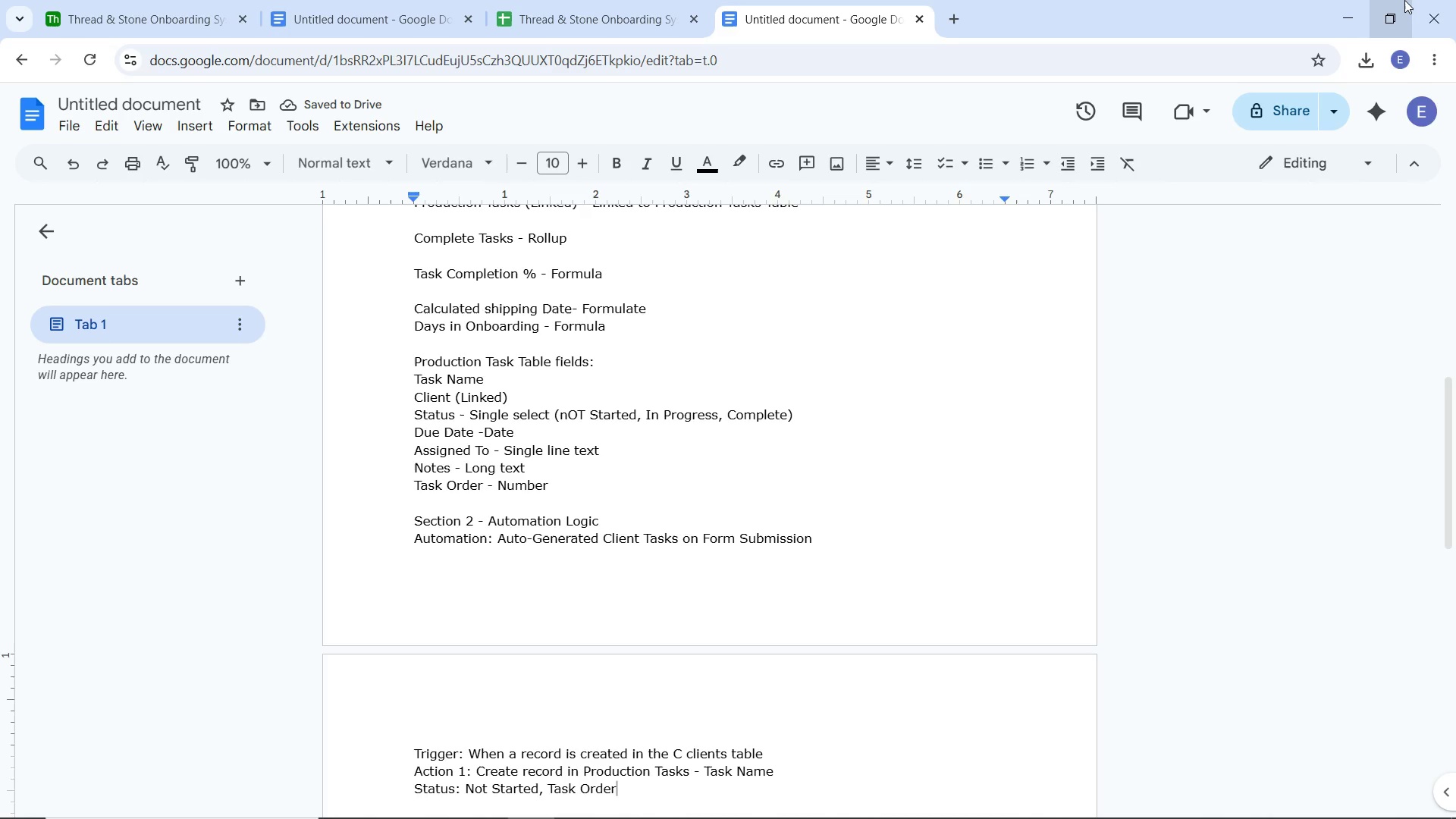 
key(Shift+Semicolon)
 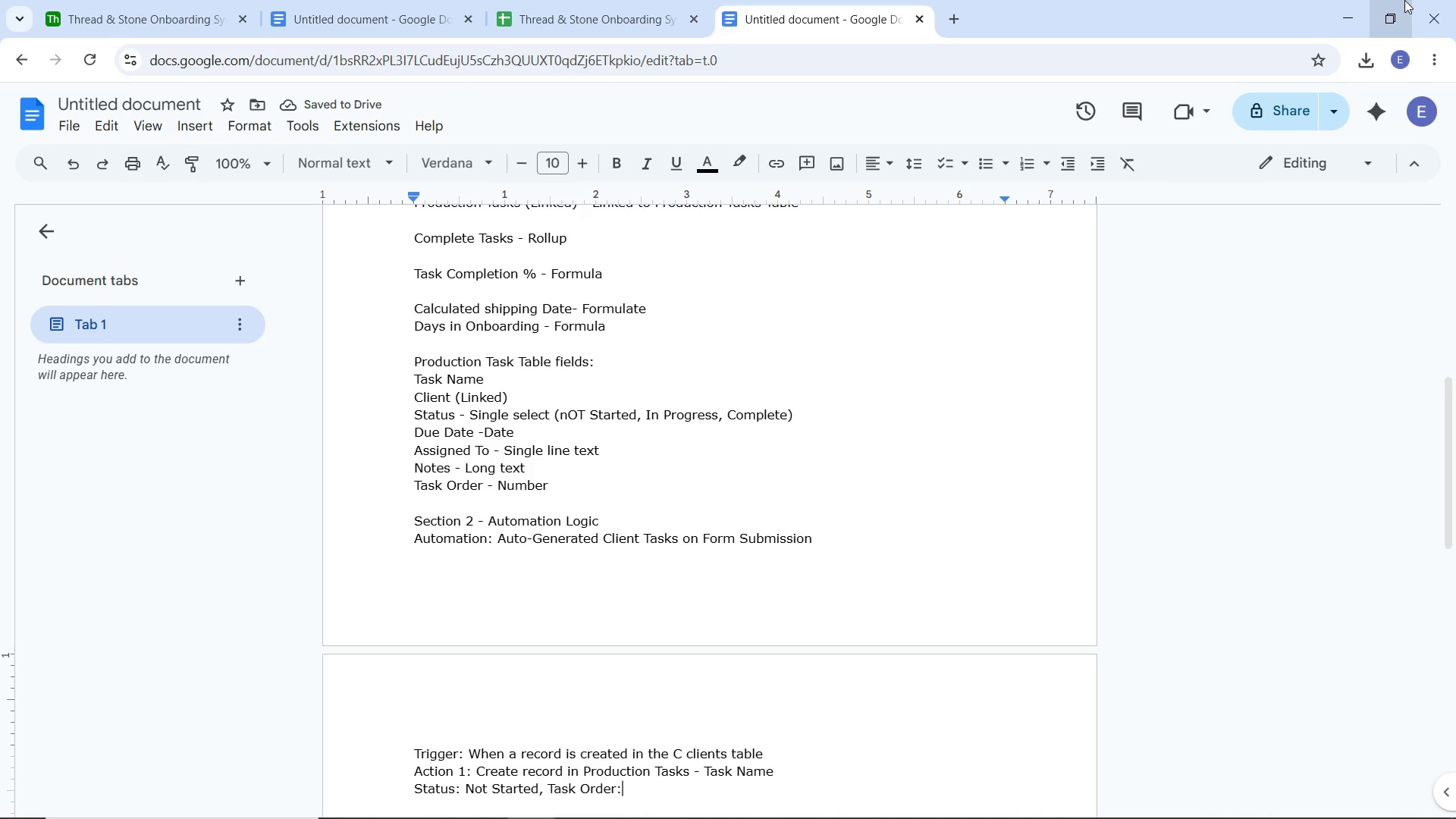 
type( 1, Client)
 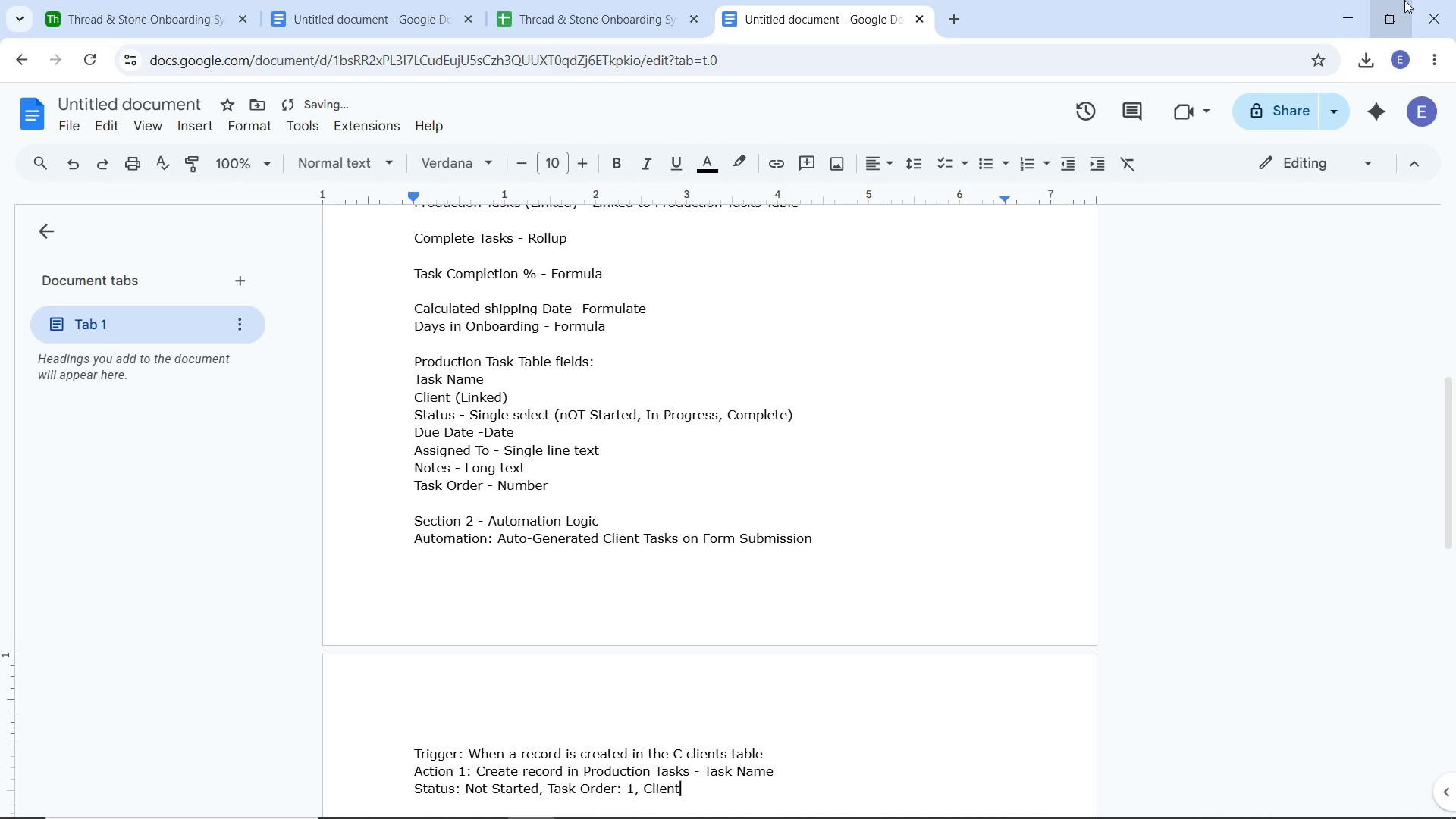 
hold_key(key=CapsLock, duration=0.42)
 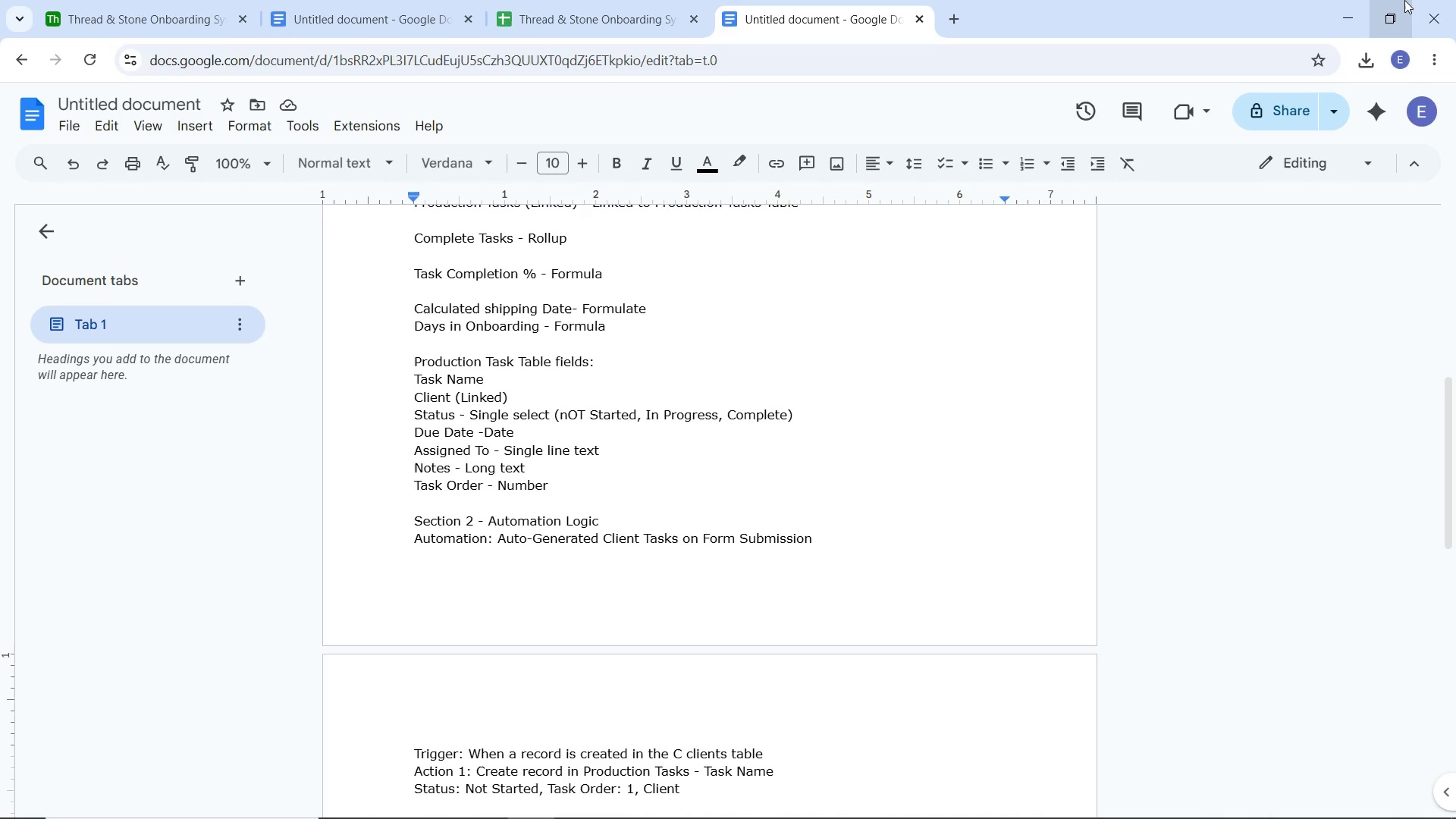 
wait(14.8)
 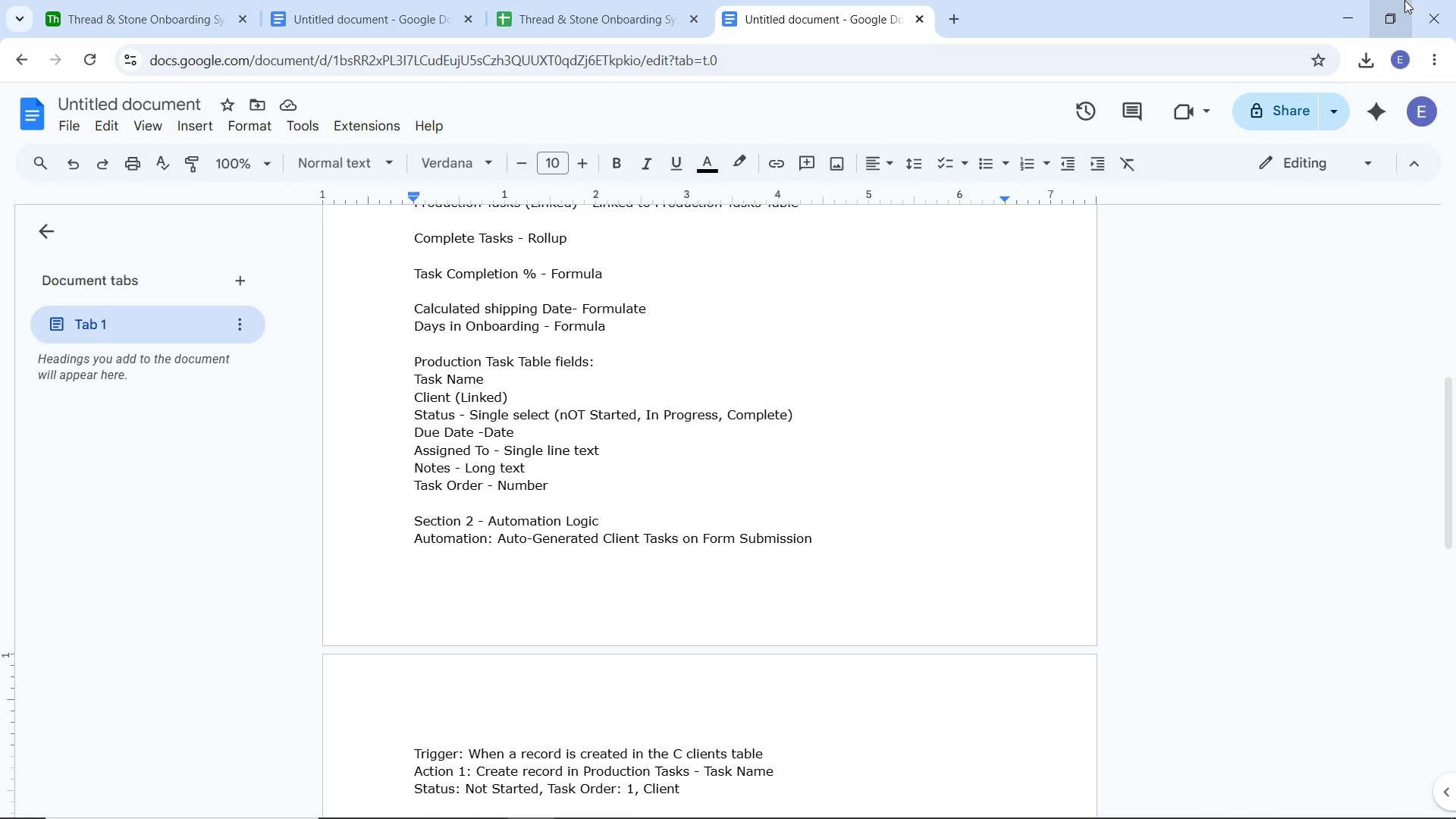 
key(Space)
 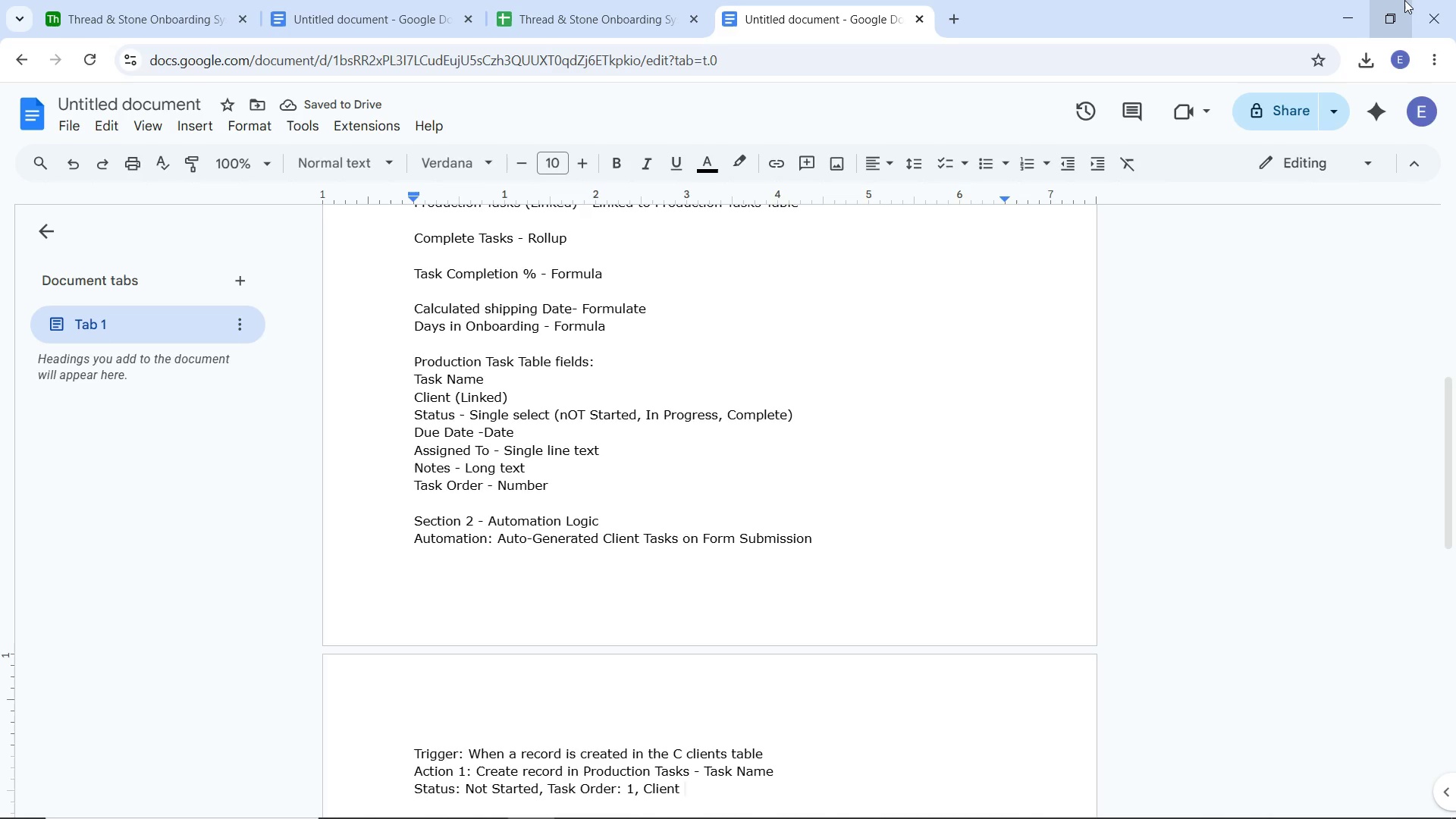 
type((Linked)
 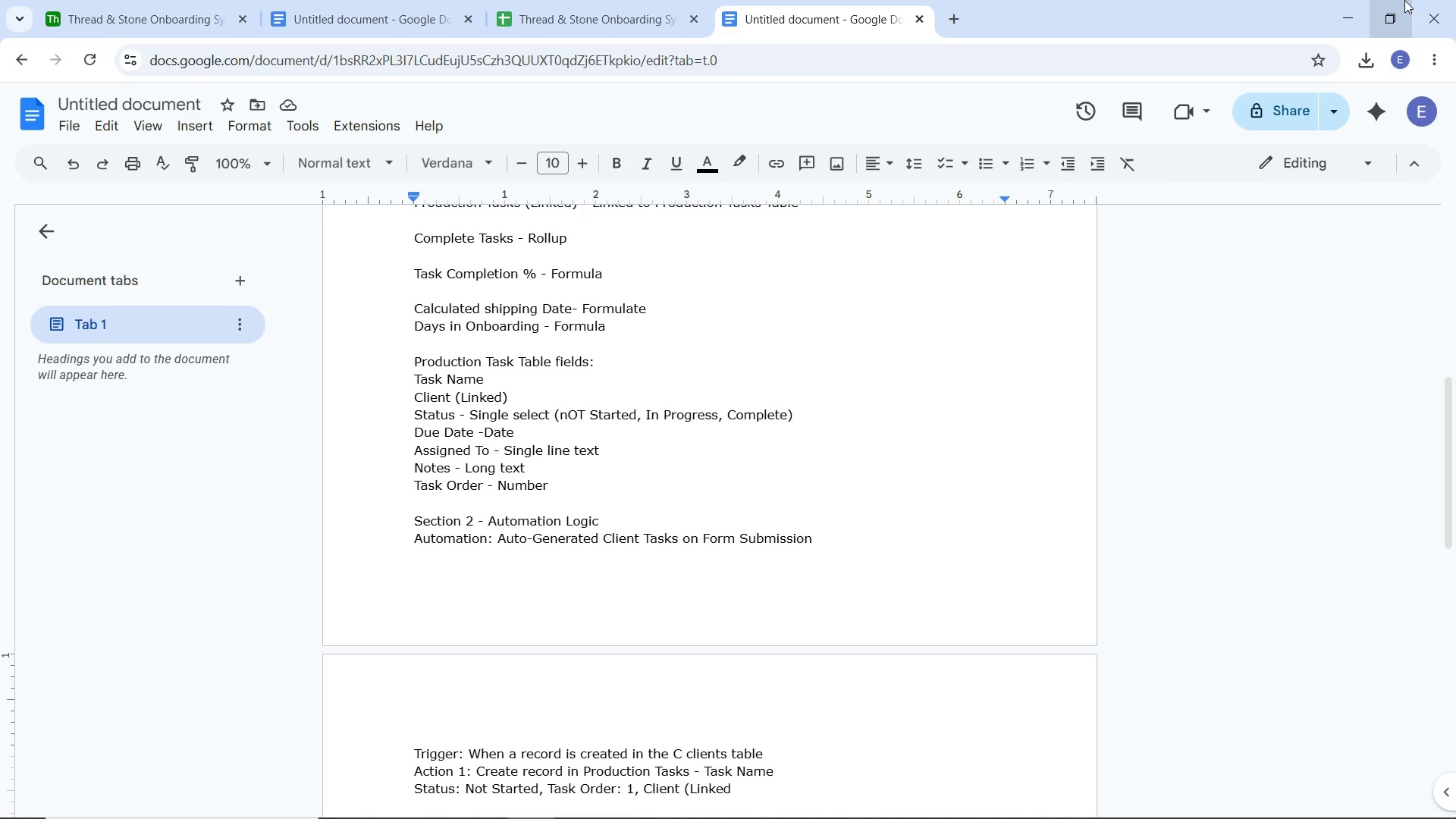 
wait(13.56)
 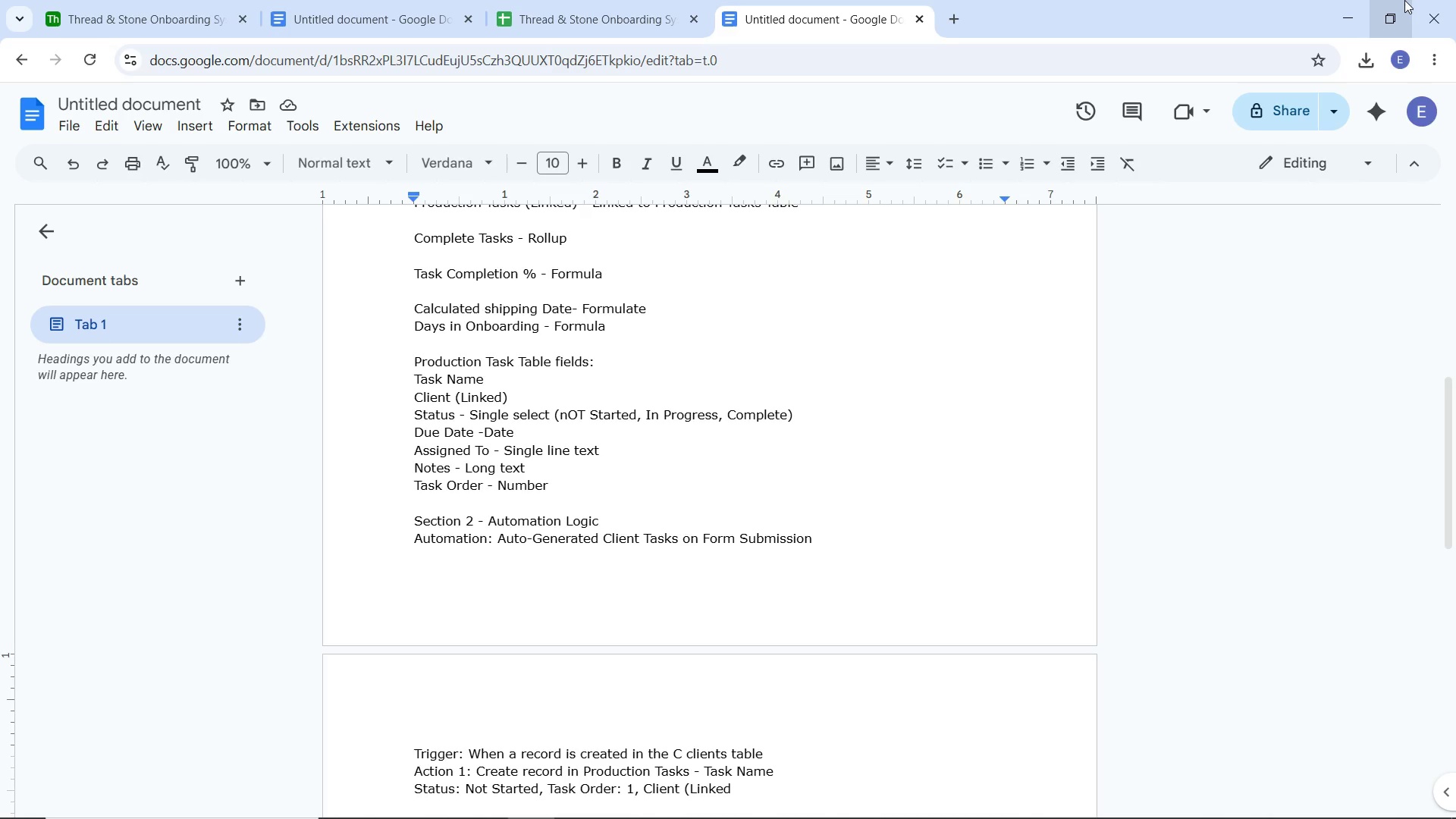 
hold_key(key=ShiftLeft, duration=1.53)
 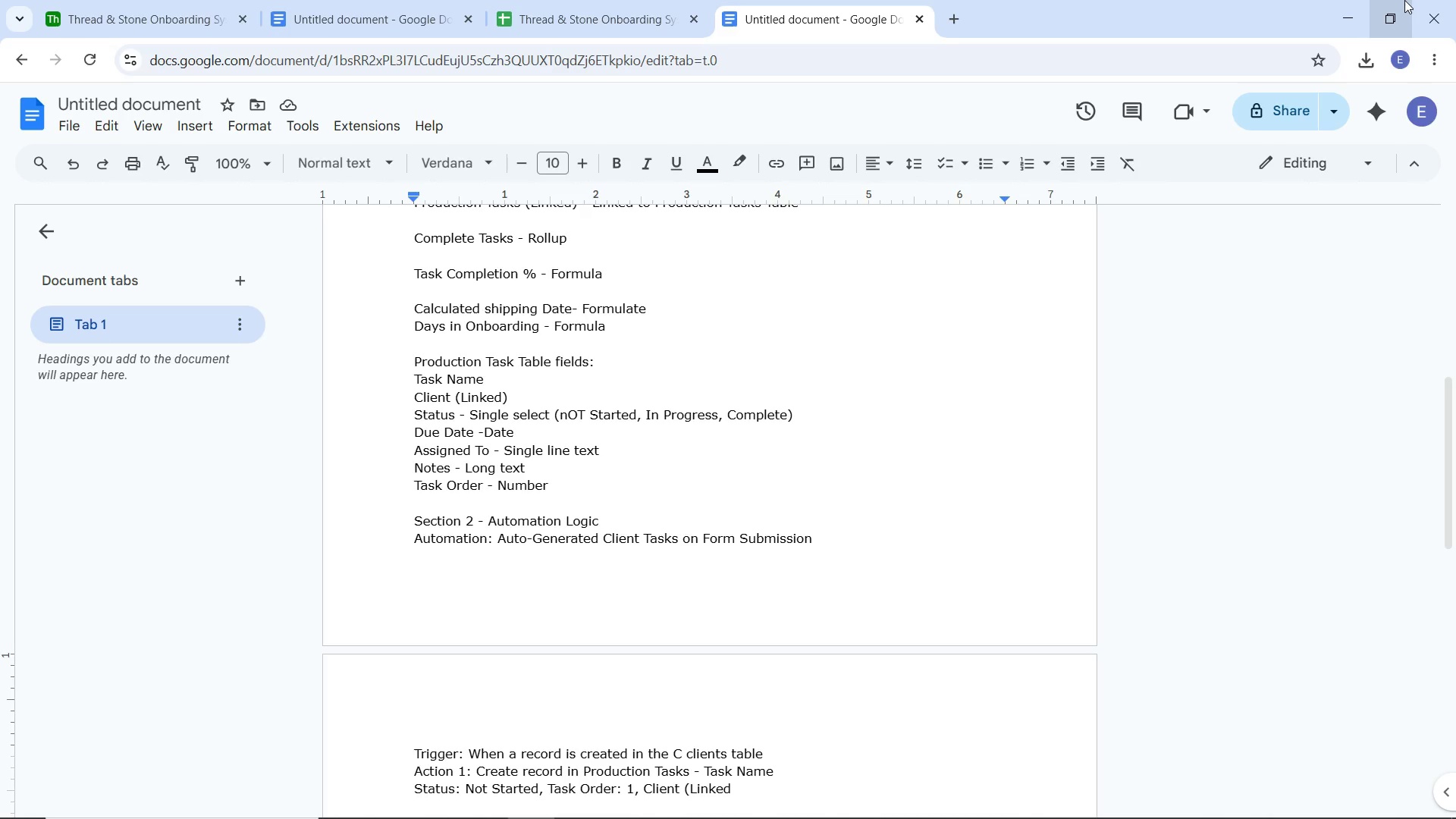 
hold_key(key=ShiftLeft, duration=1.51)
 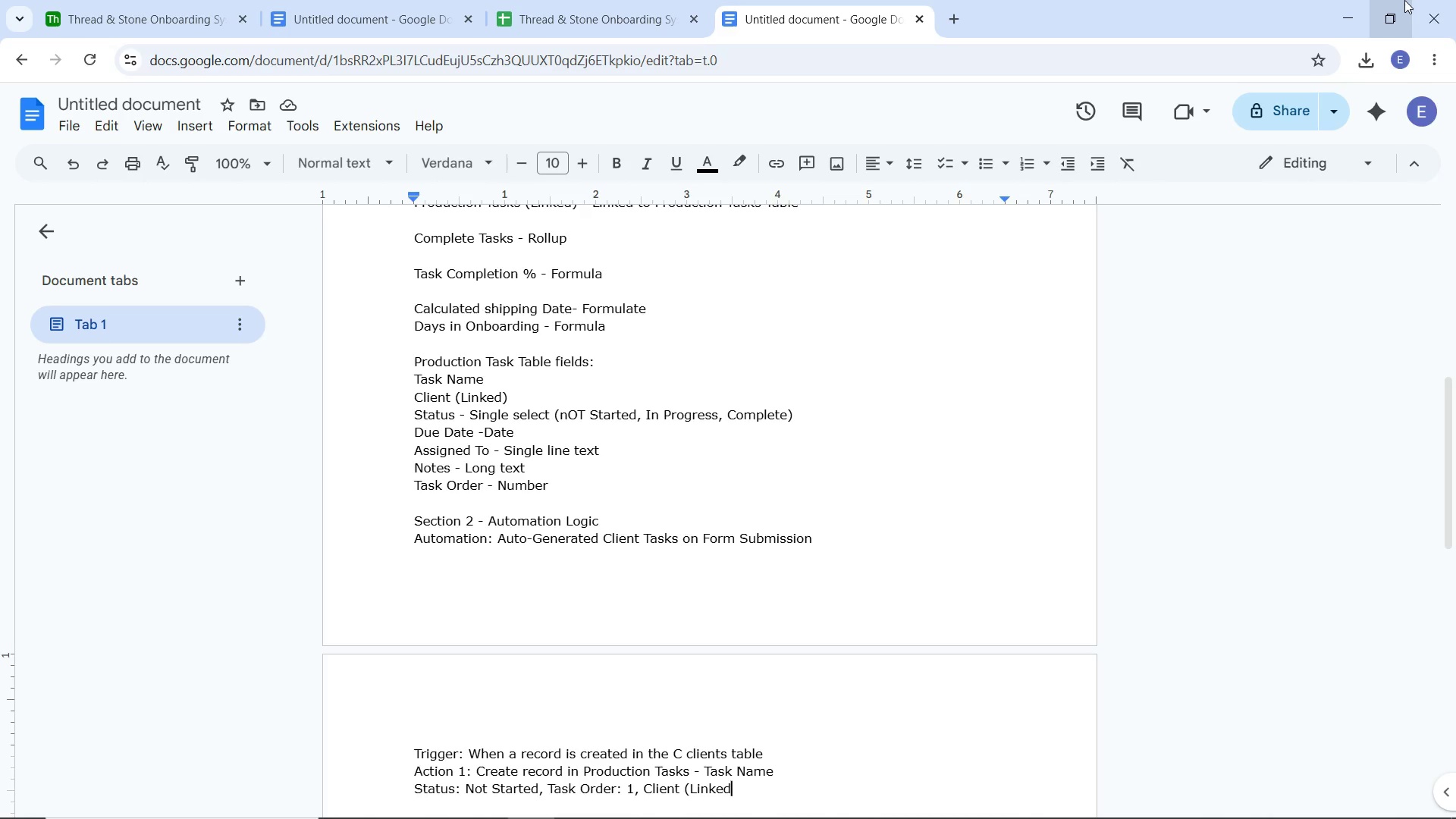 
key(Shift+0)
 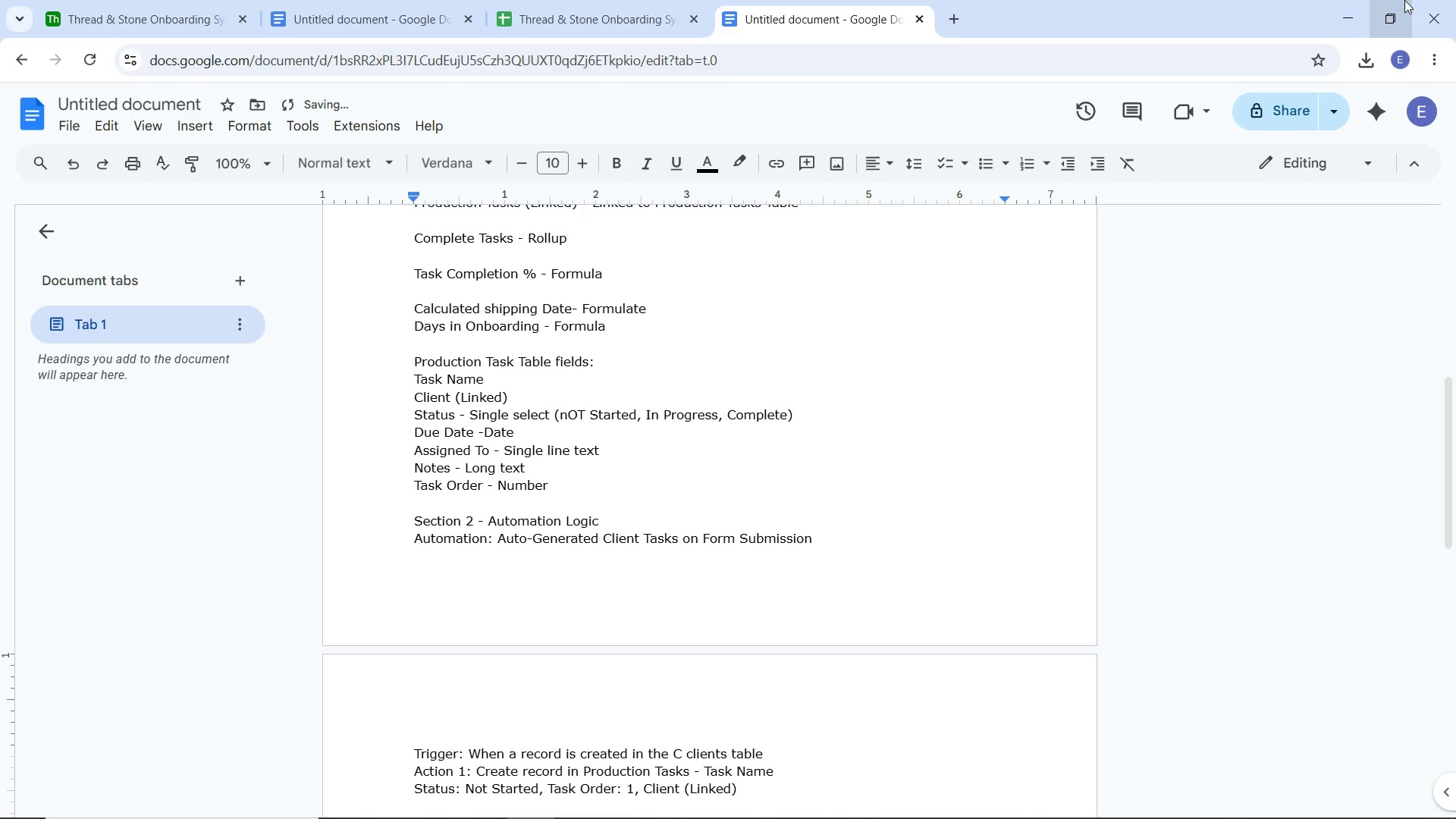 
key(Enter)
 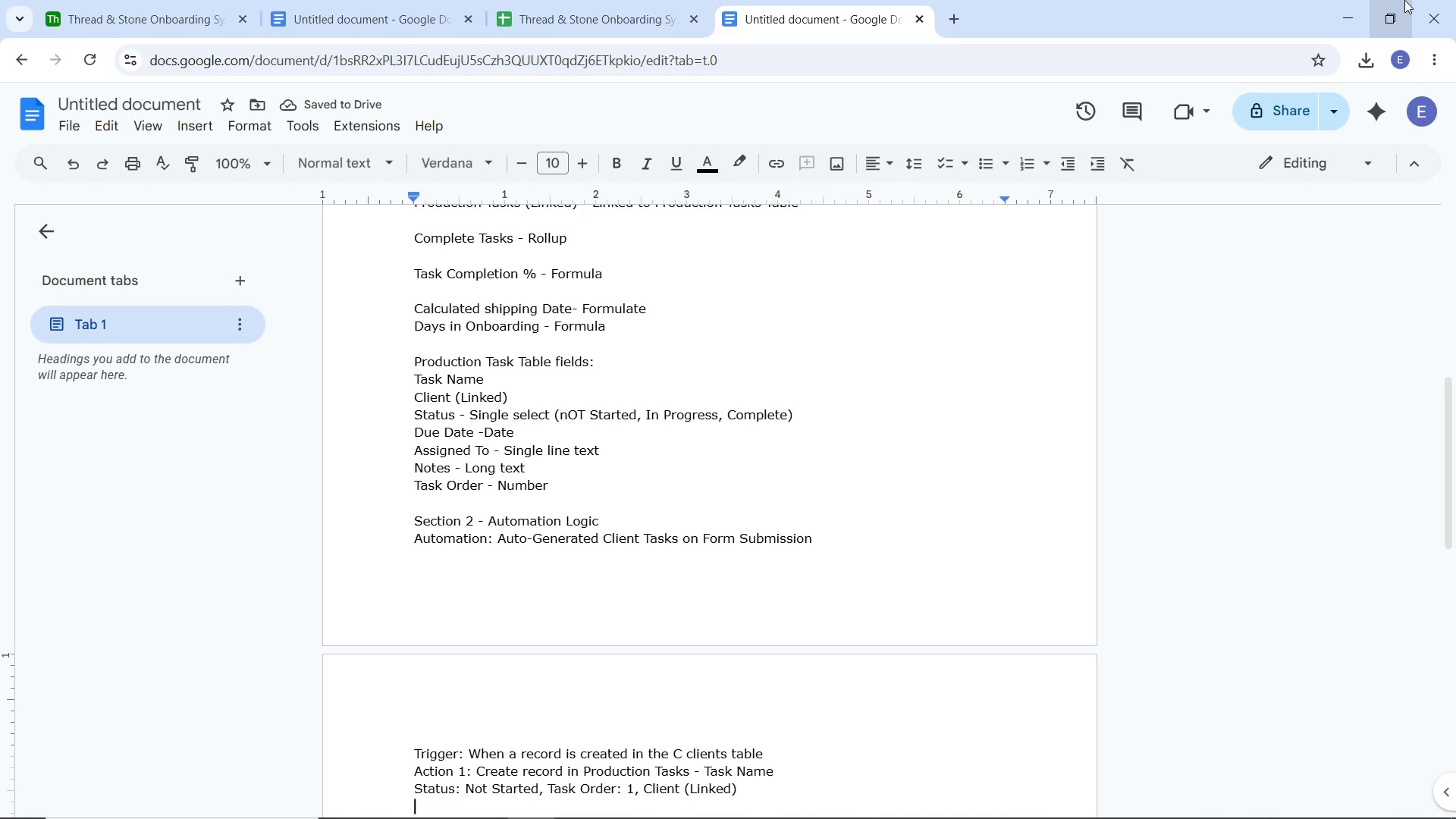 
type(Action)
 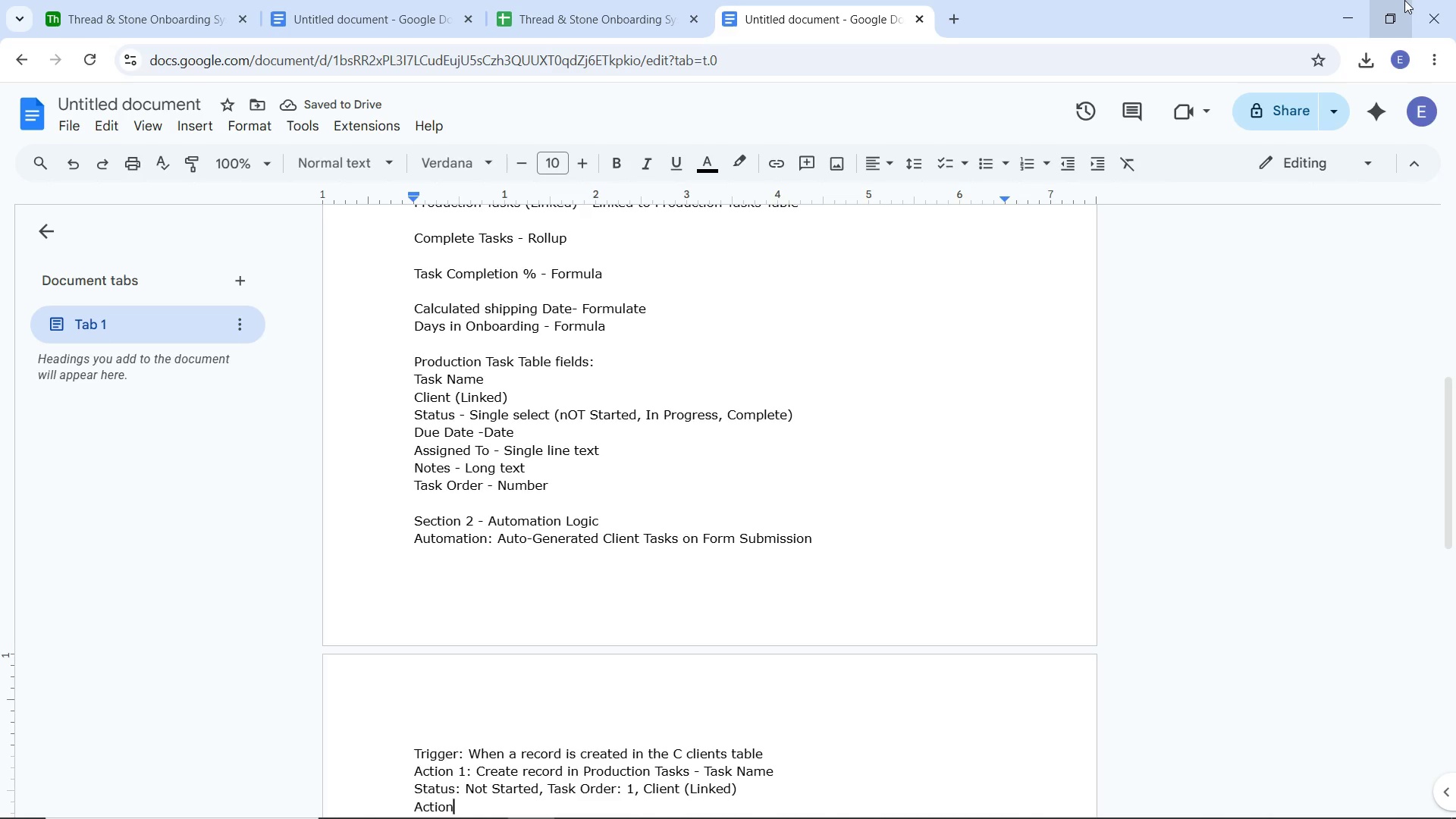 
wait(5.56)
 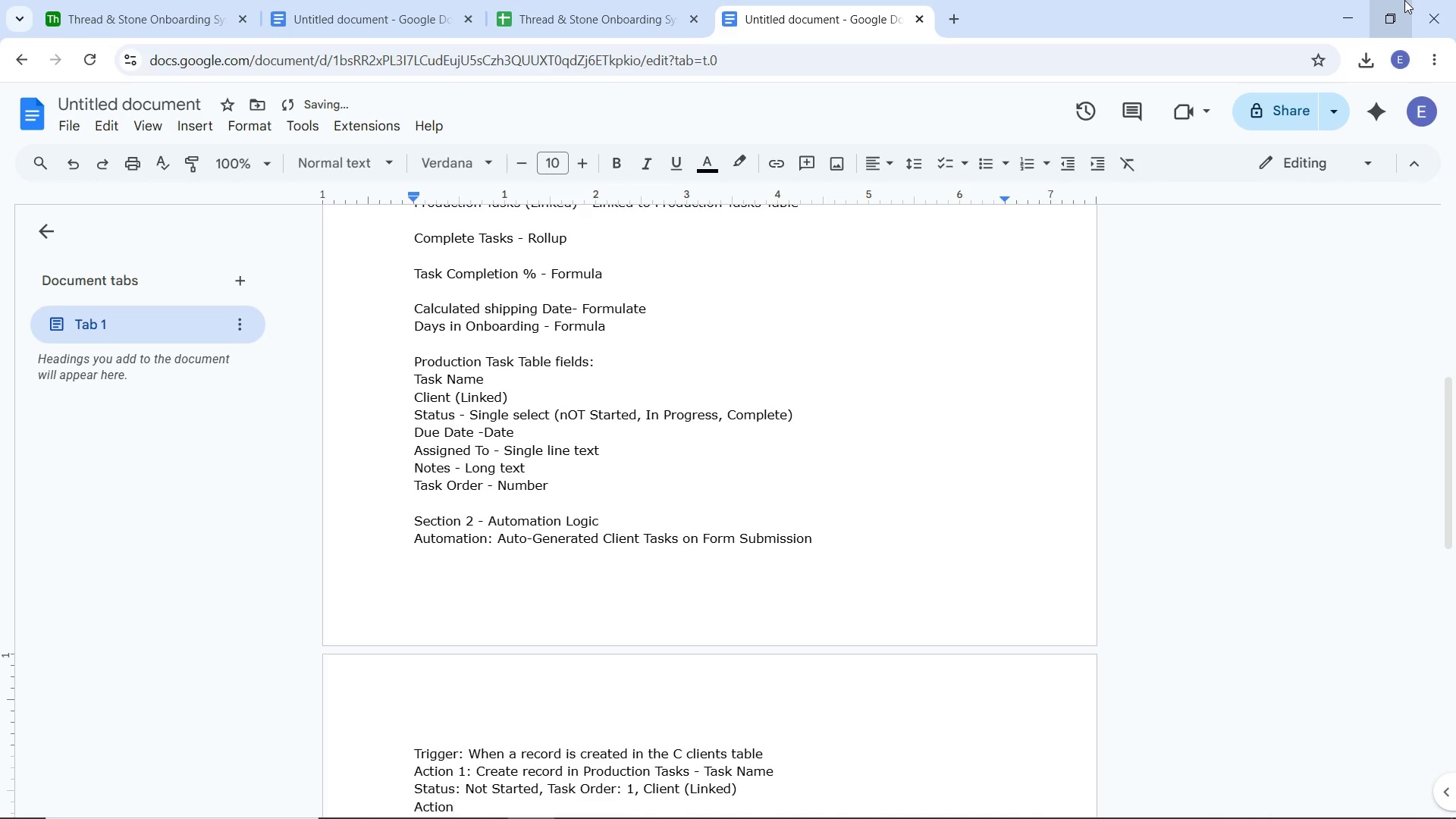 
key(Space)
 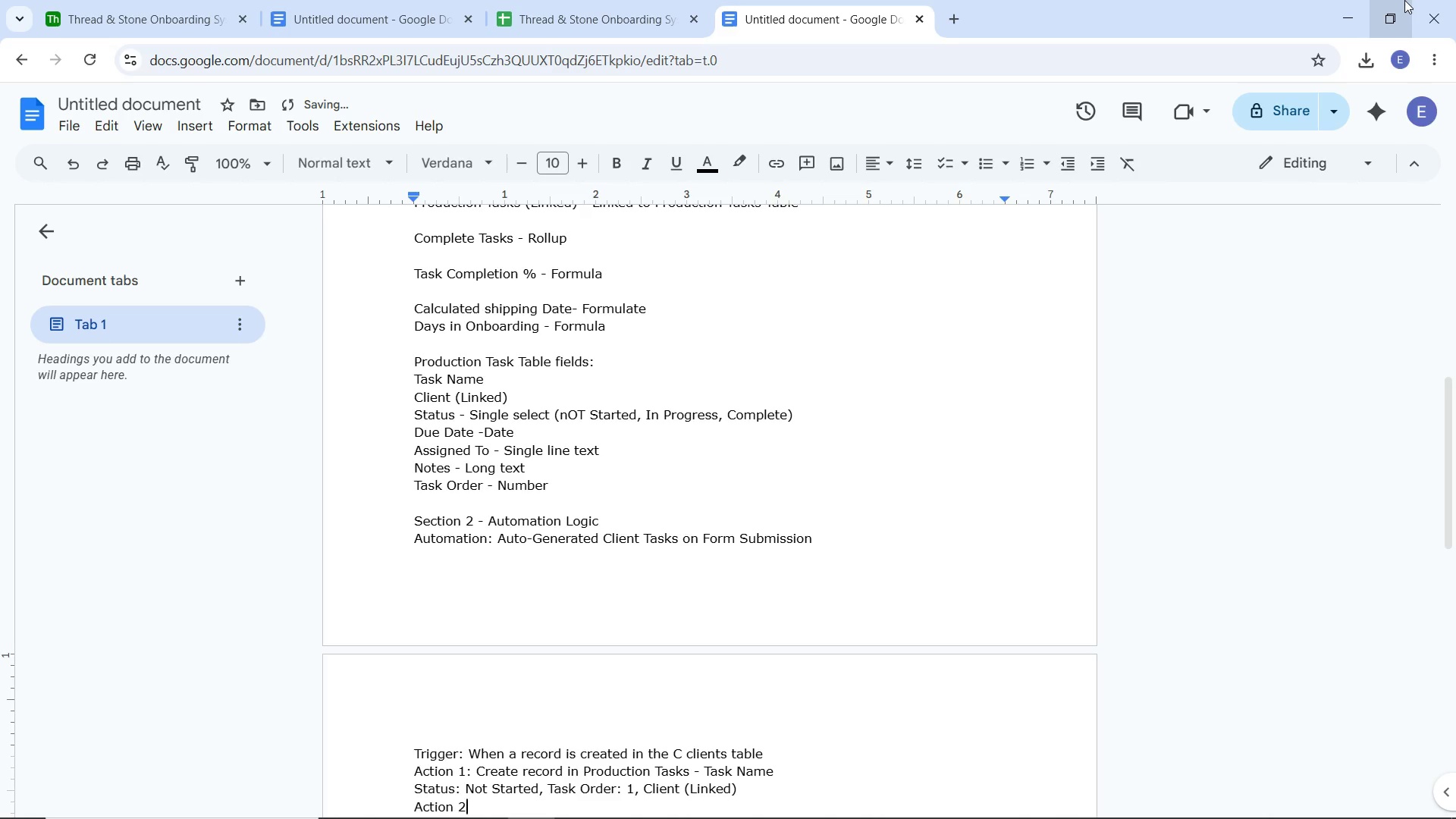 
key(2)
 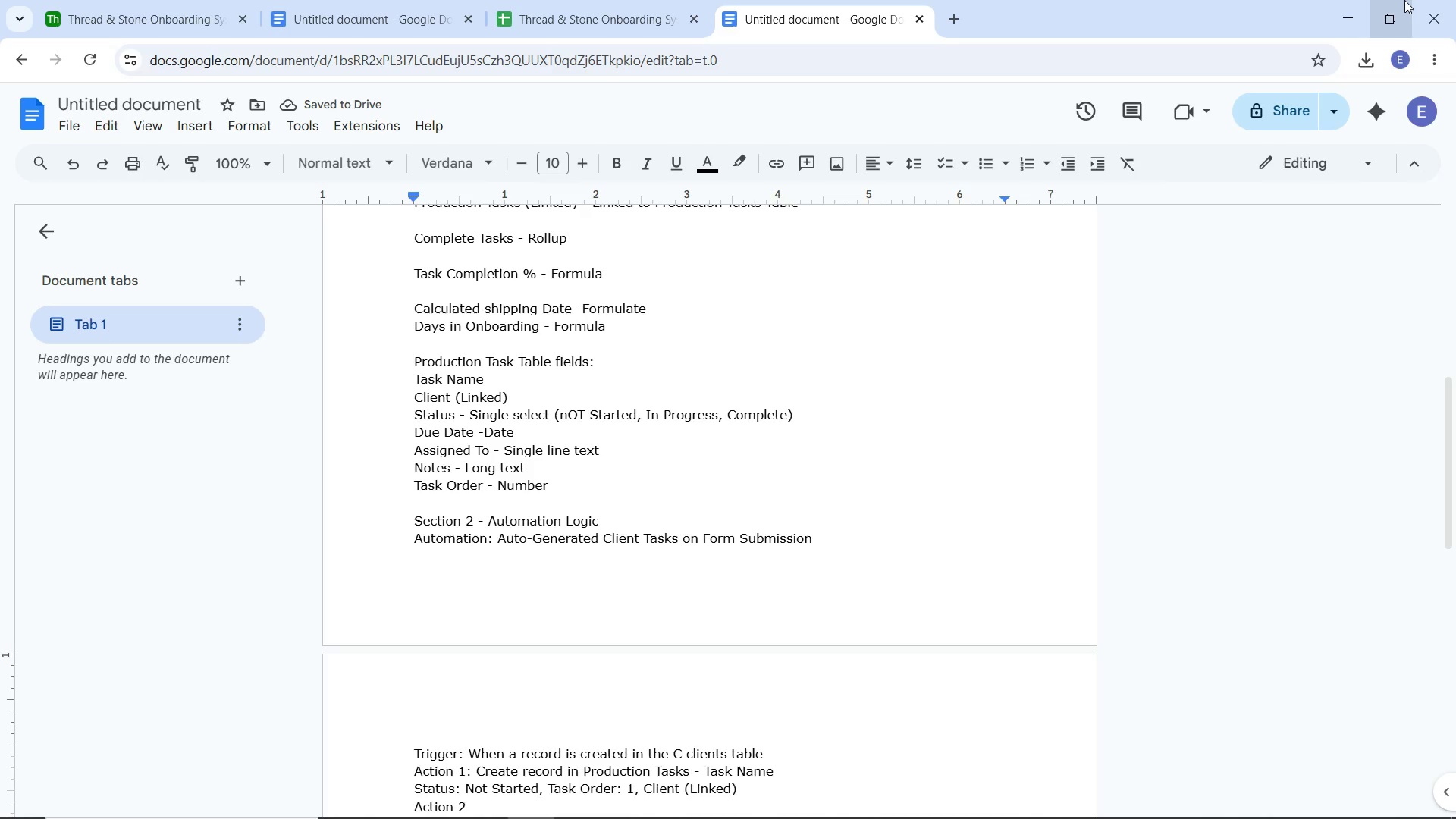 
wait(6.0)
 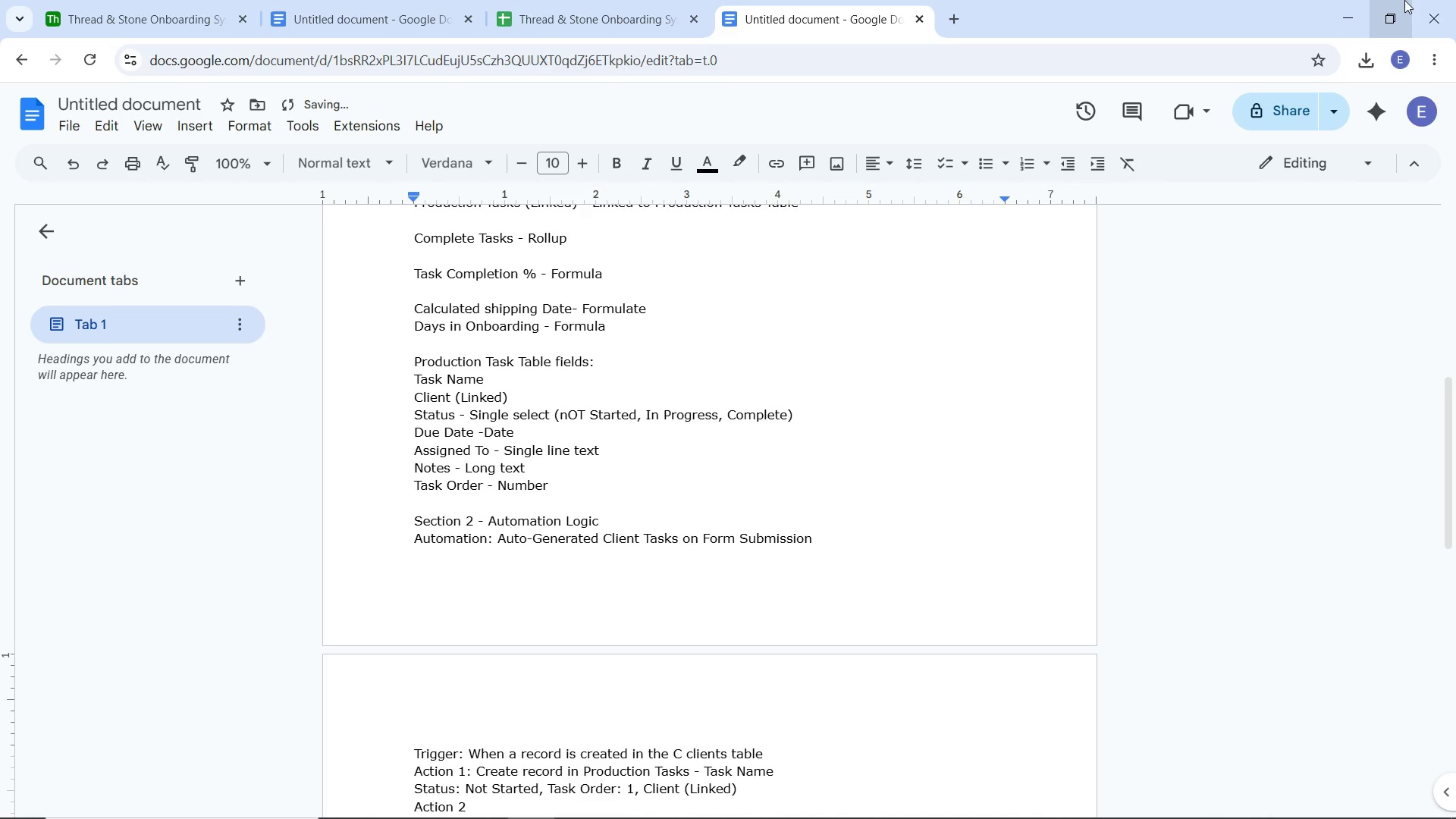 
hold_key(key=ShiftLeft, duration=1.53)
 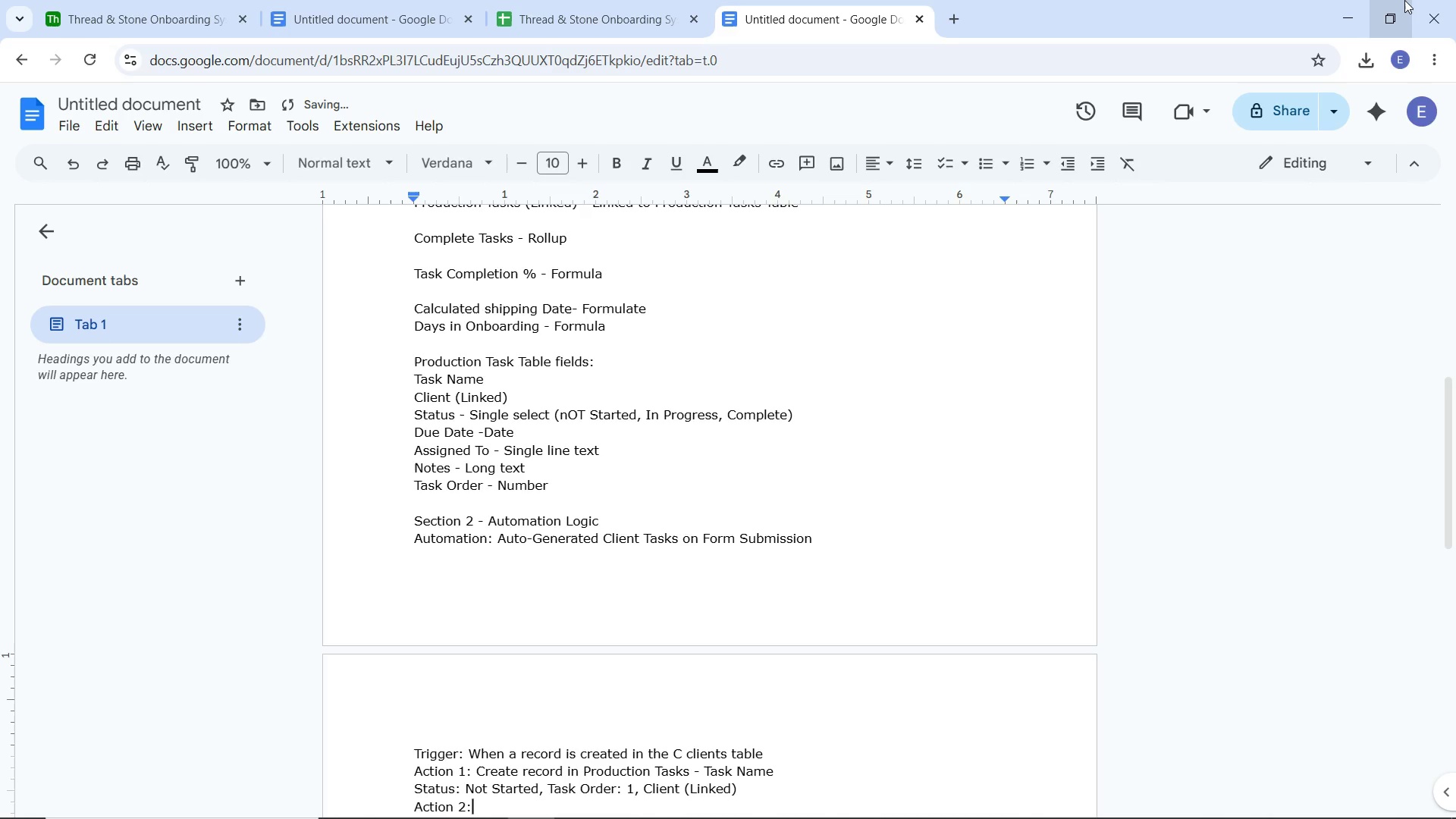 
key(Shift+Semicolon)
 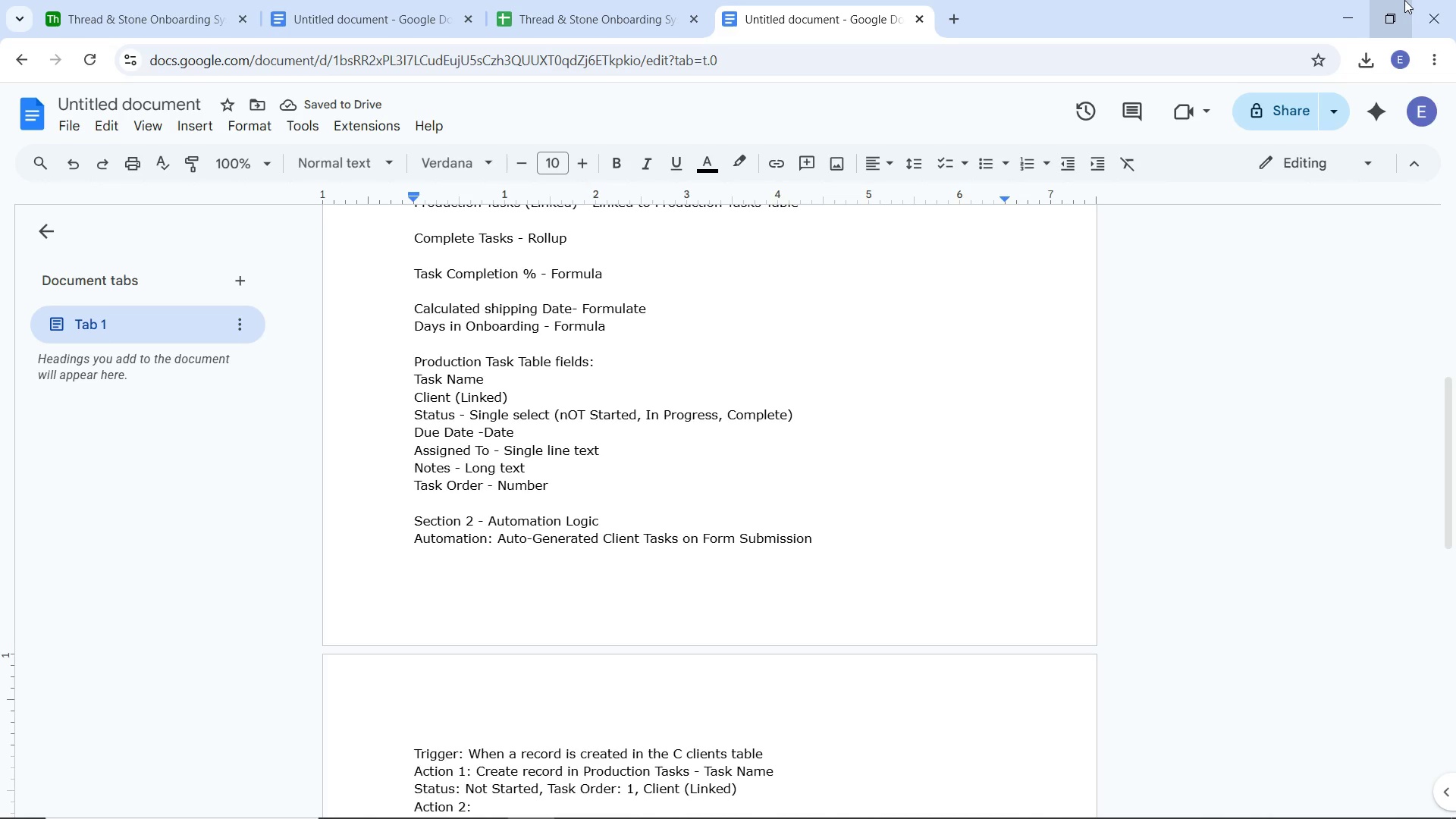 
type( Create record)
 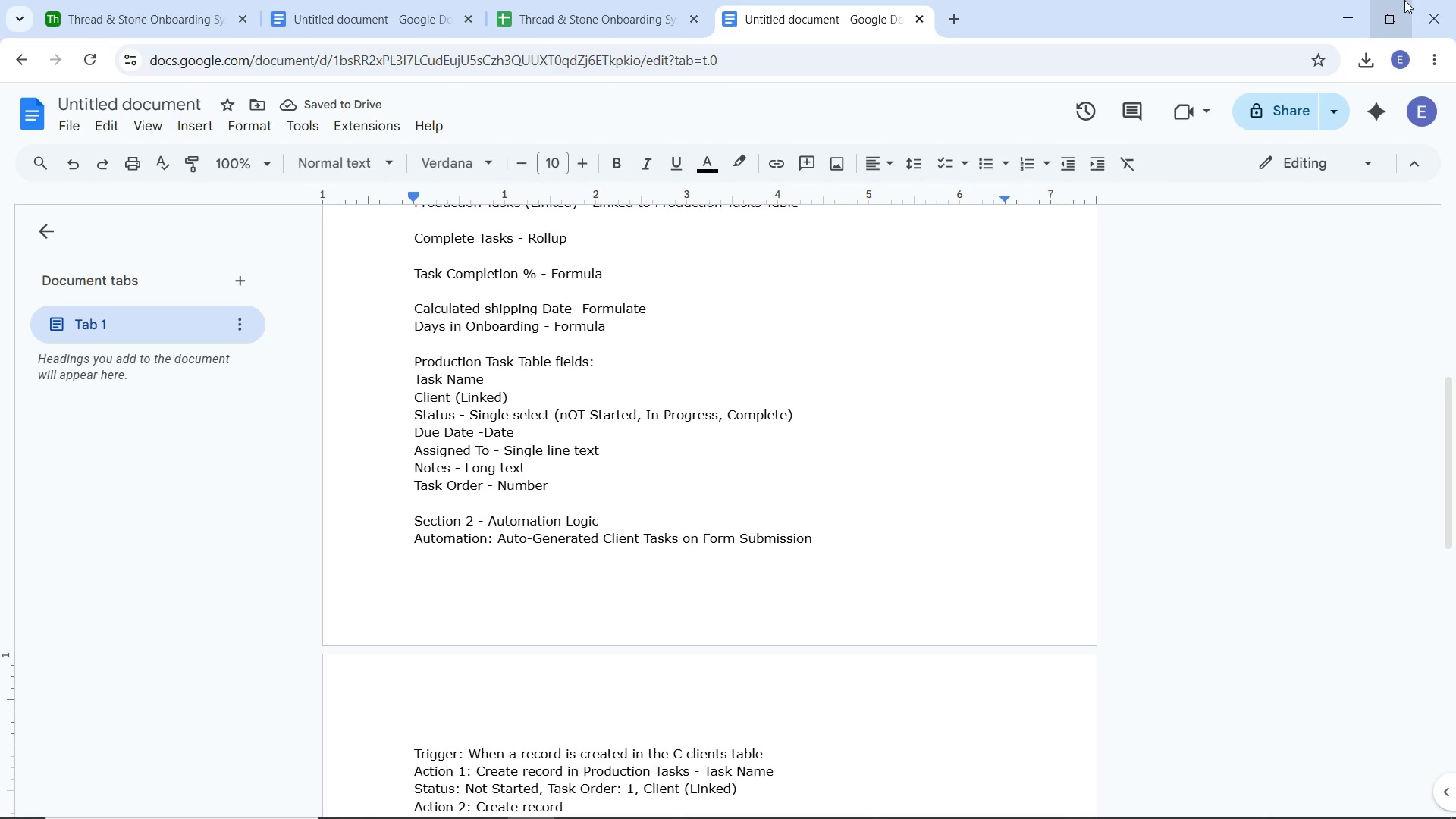 
wait(5.36)
 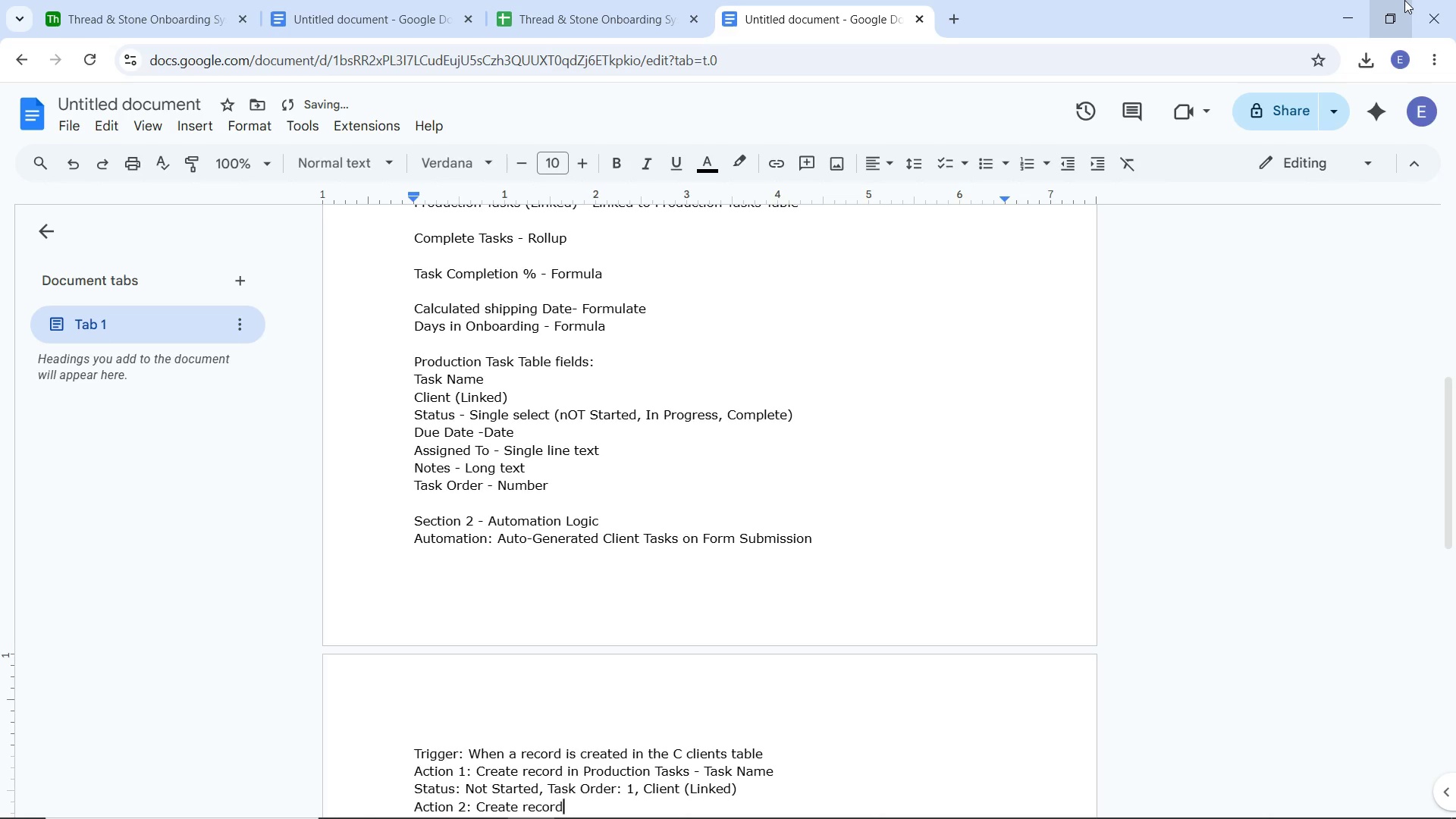 
type( in Production)
 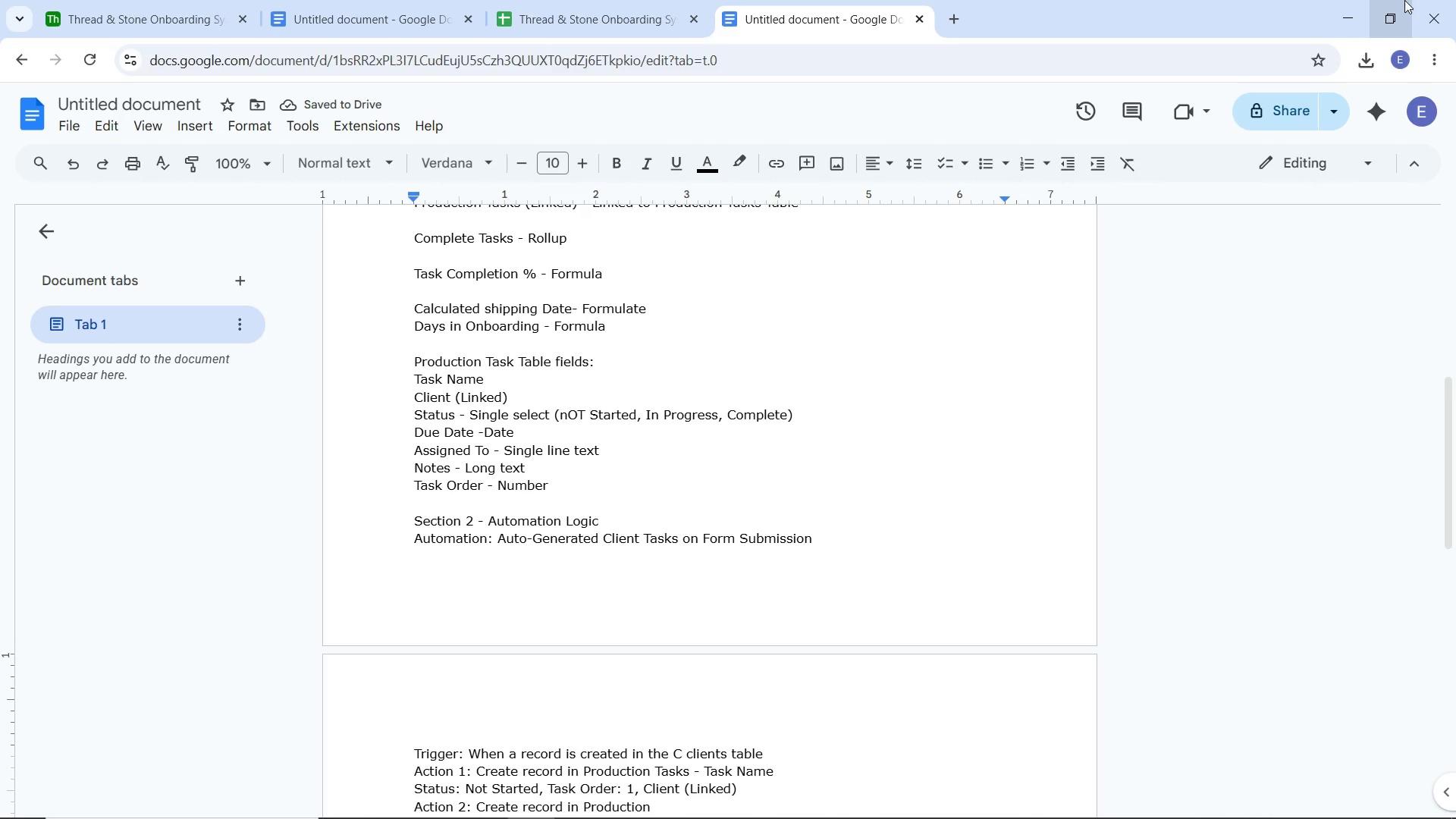 
type( t)
key(Backspace)
type(Task)
 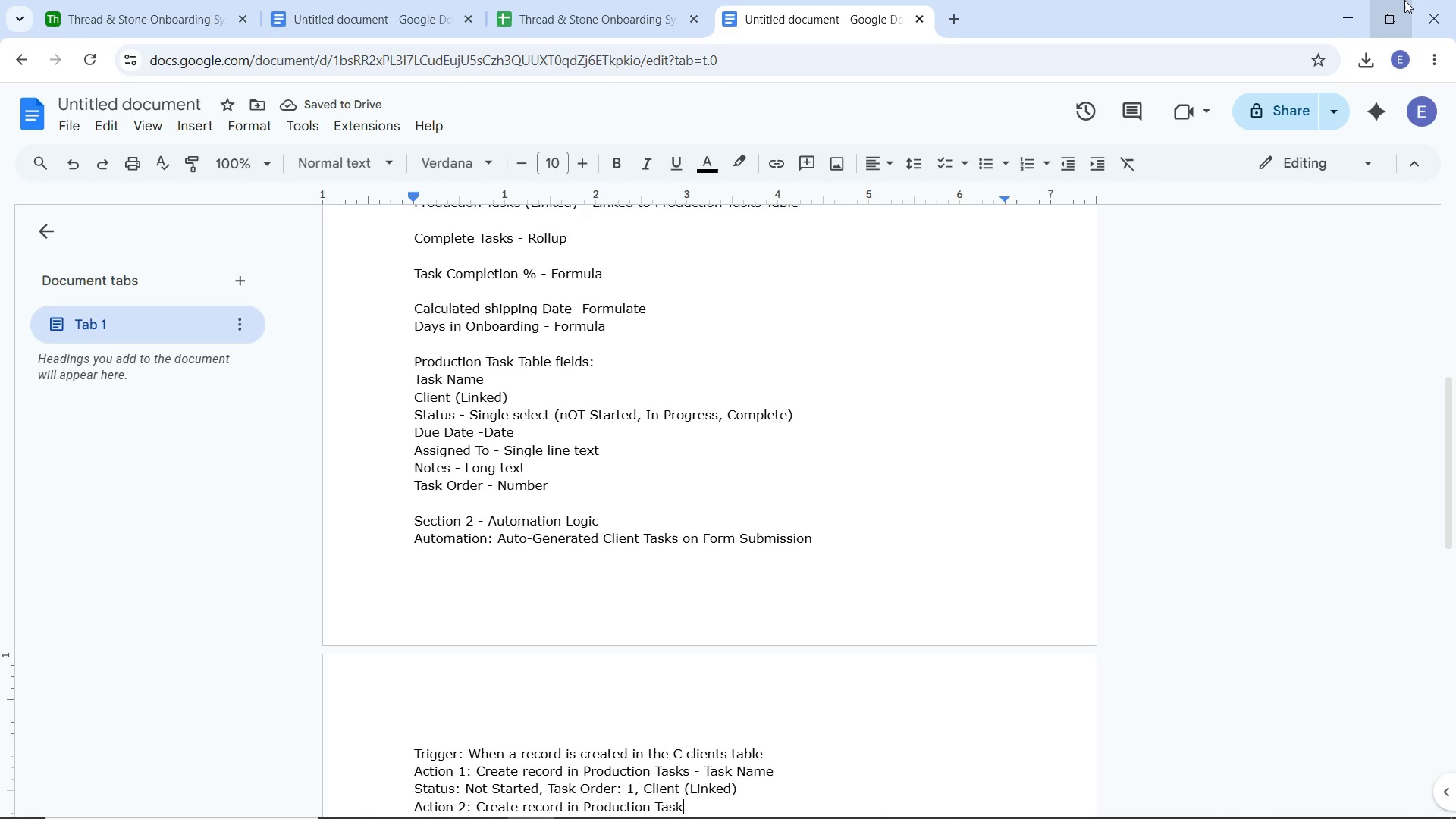 
wait(5.39)
 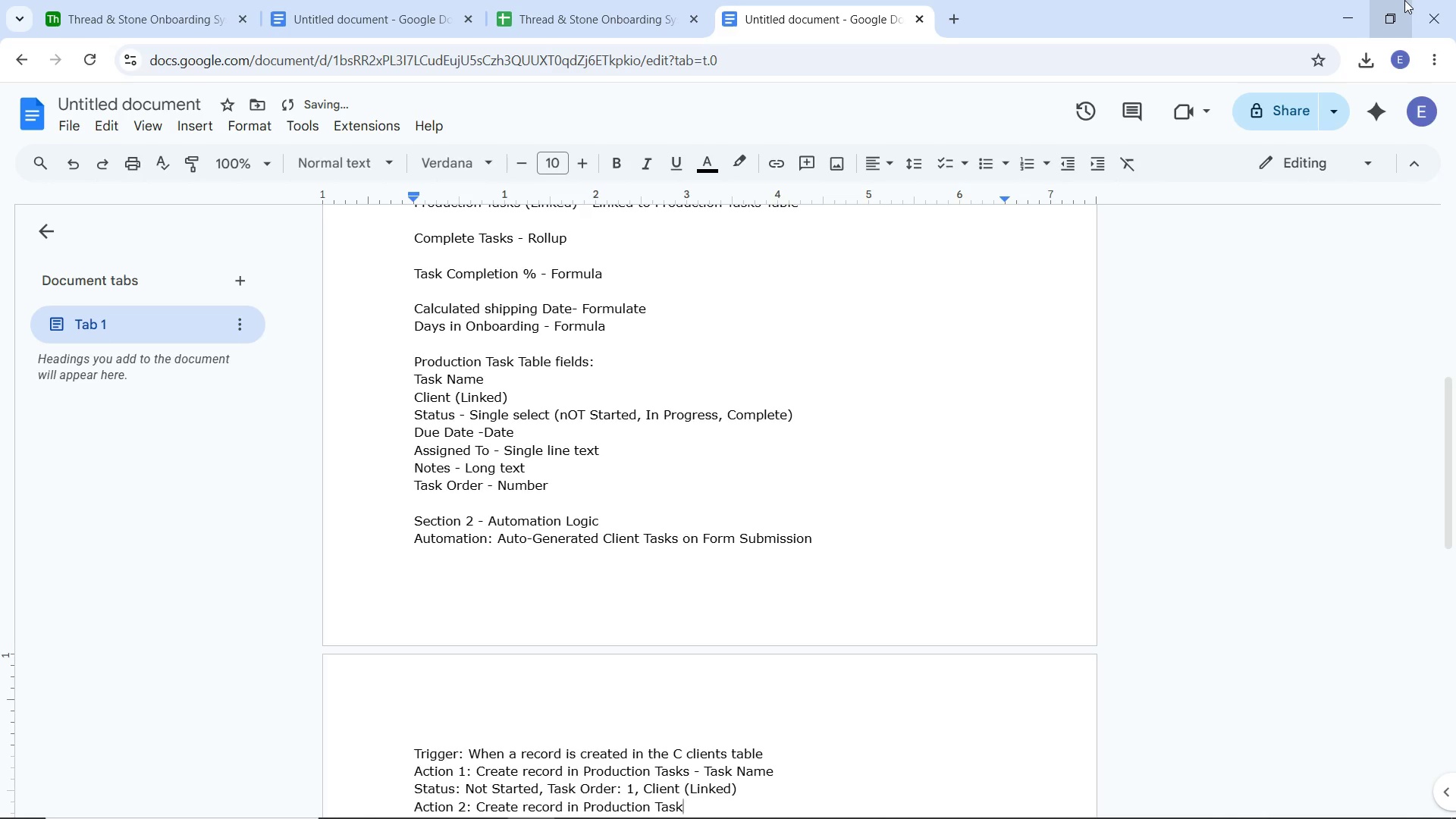 
key(S)
 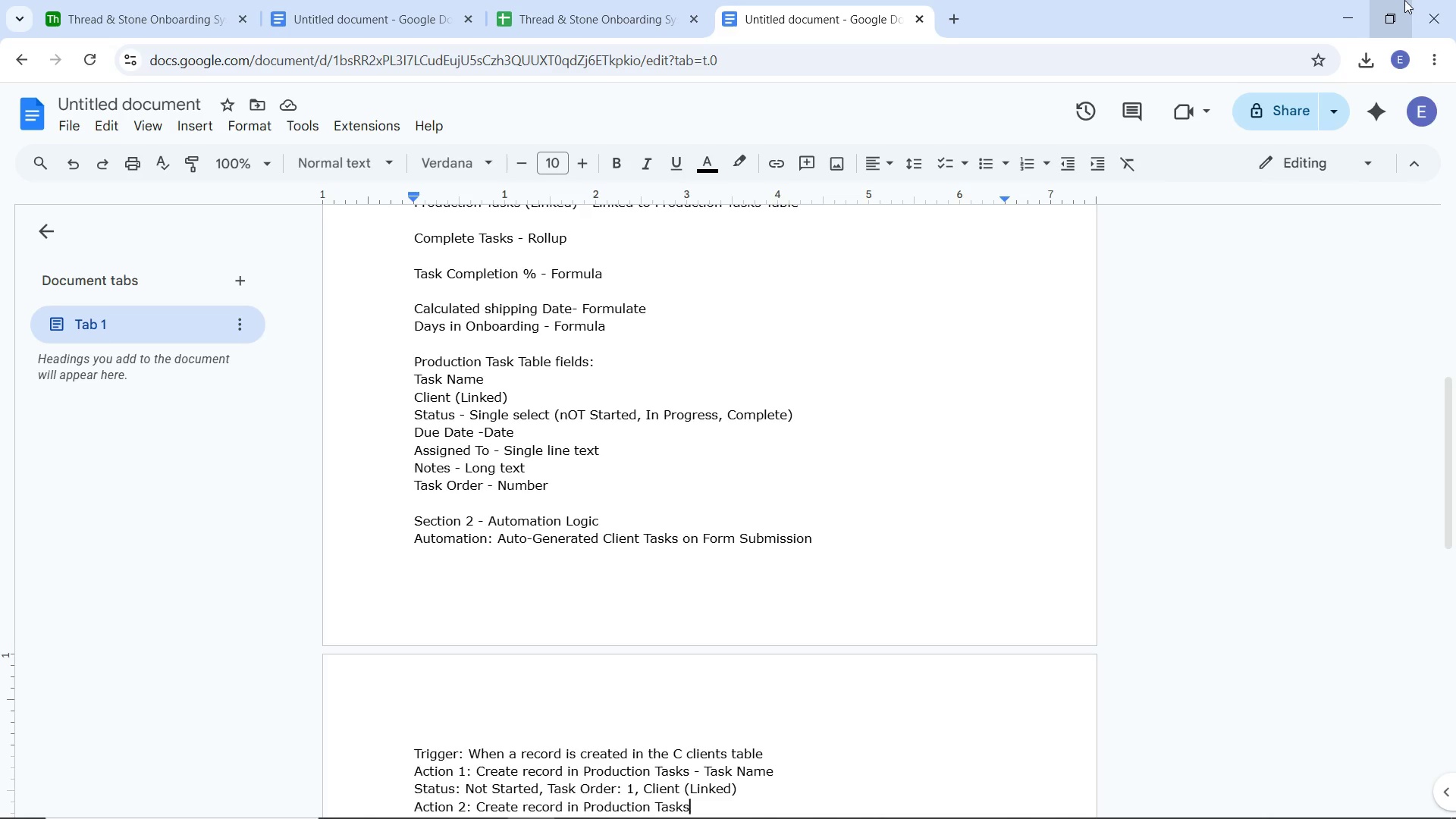 
wait(11.19)
 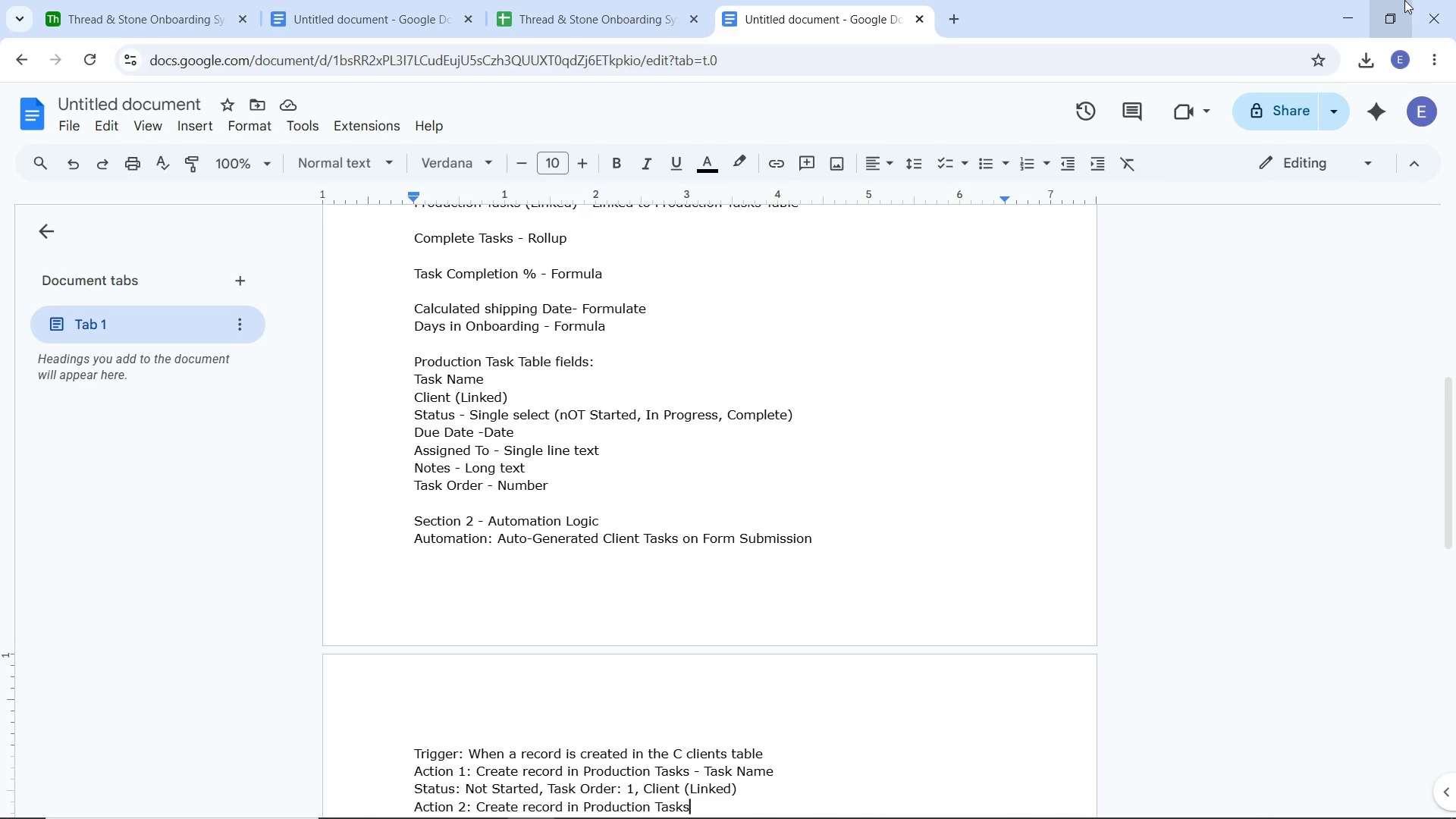 
type(- Task Name)
 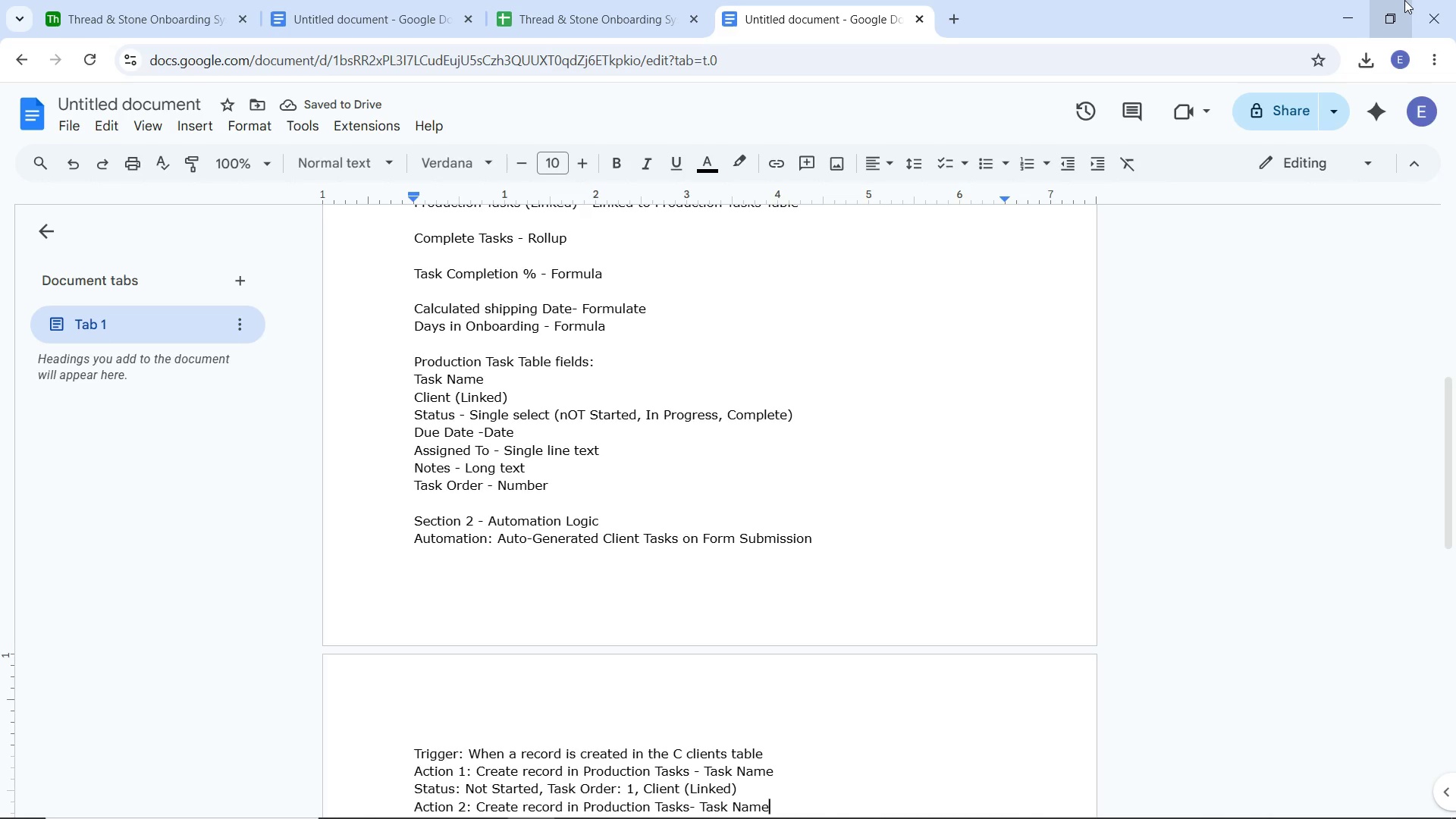 
scroll: coordinate [1384, 384], scroll_direction: down, amount: 6.0
 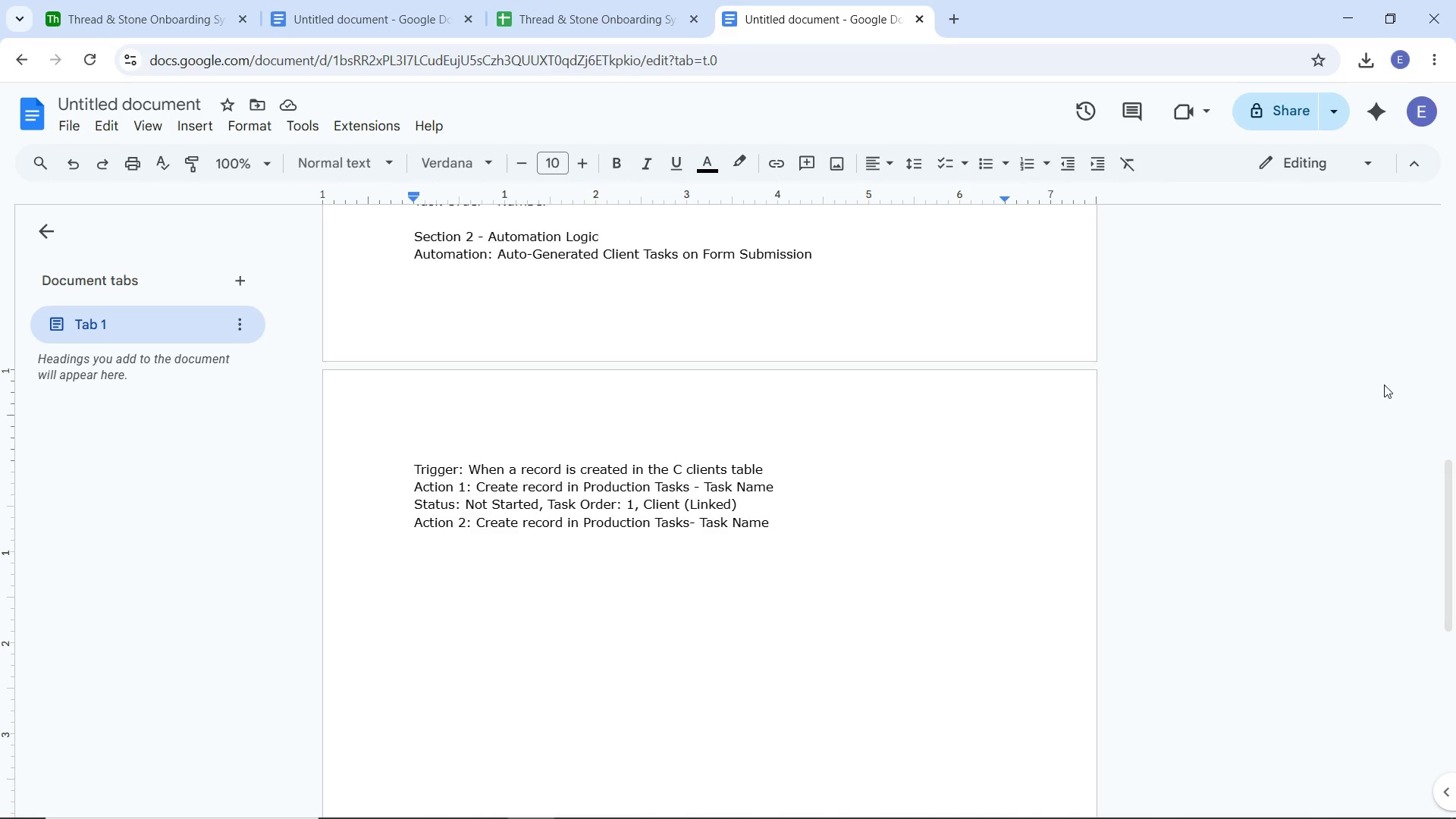 
wait(15.72)
 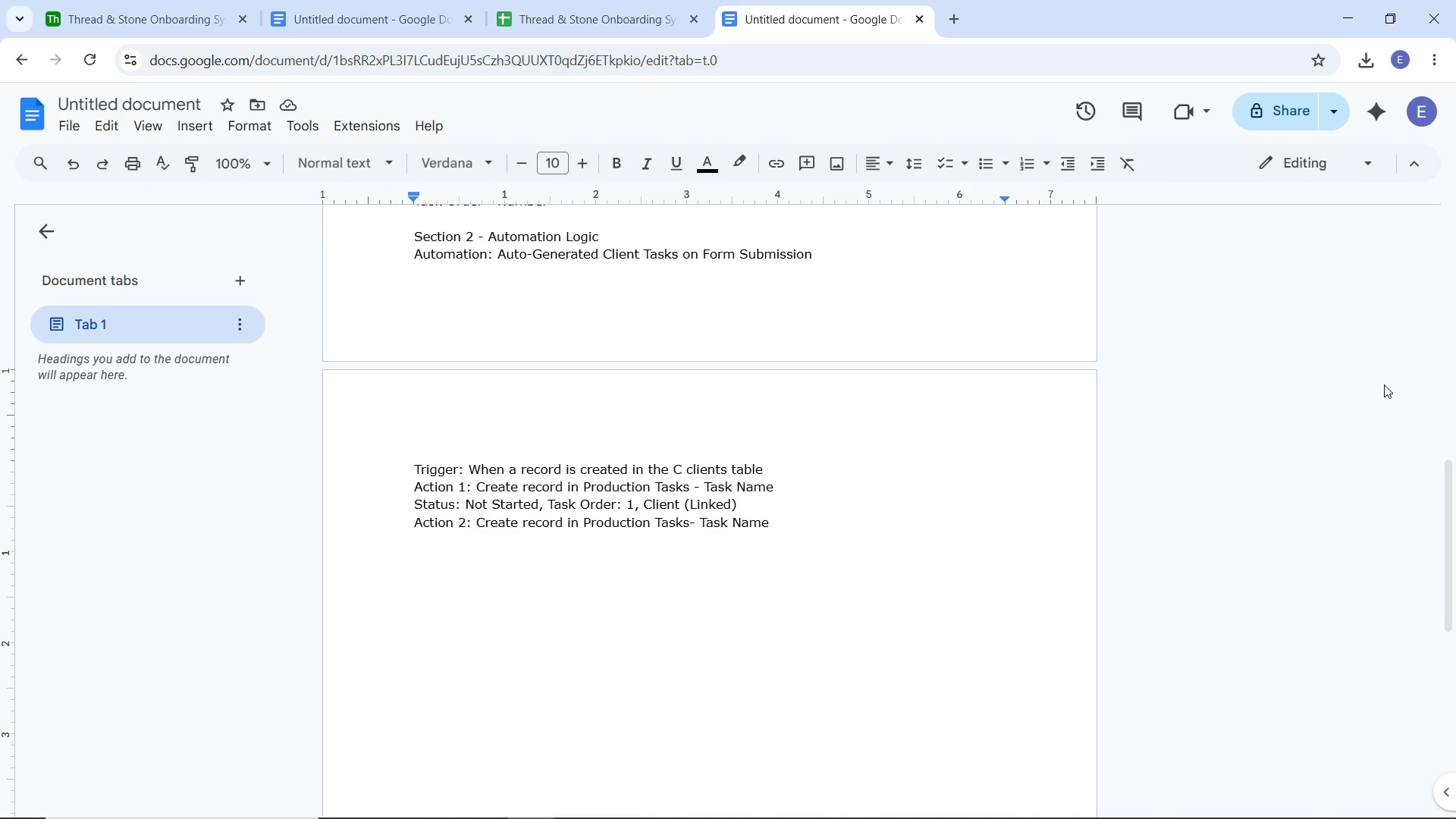 
key(Enter)
 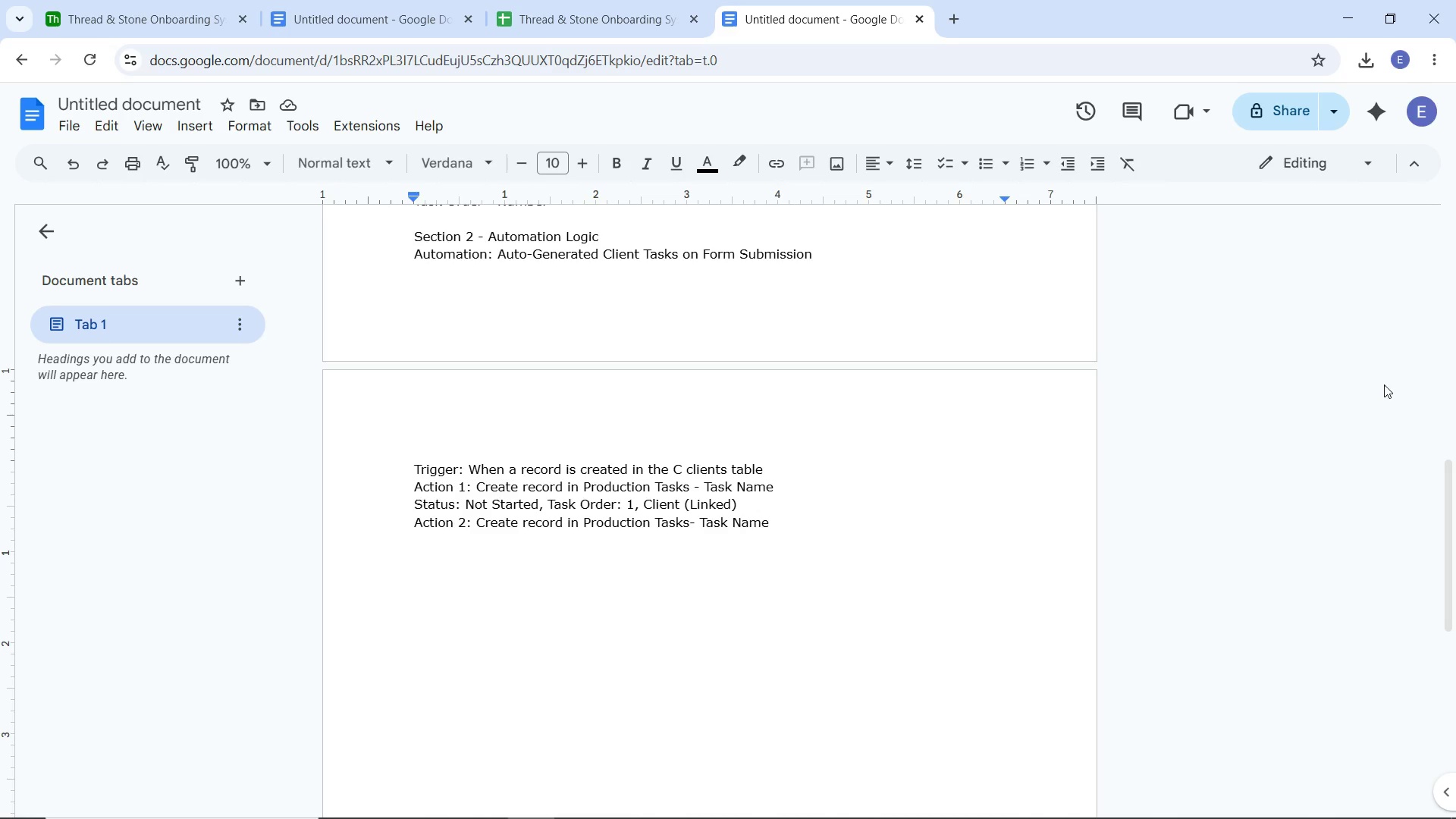 
wait(22.56)
 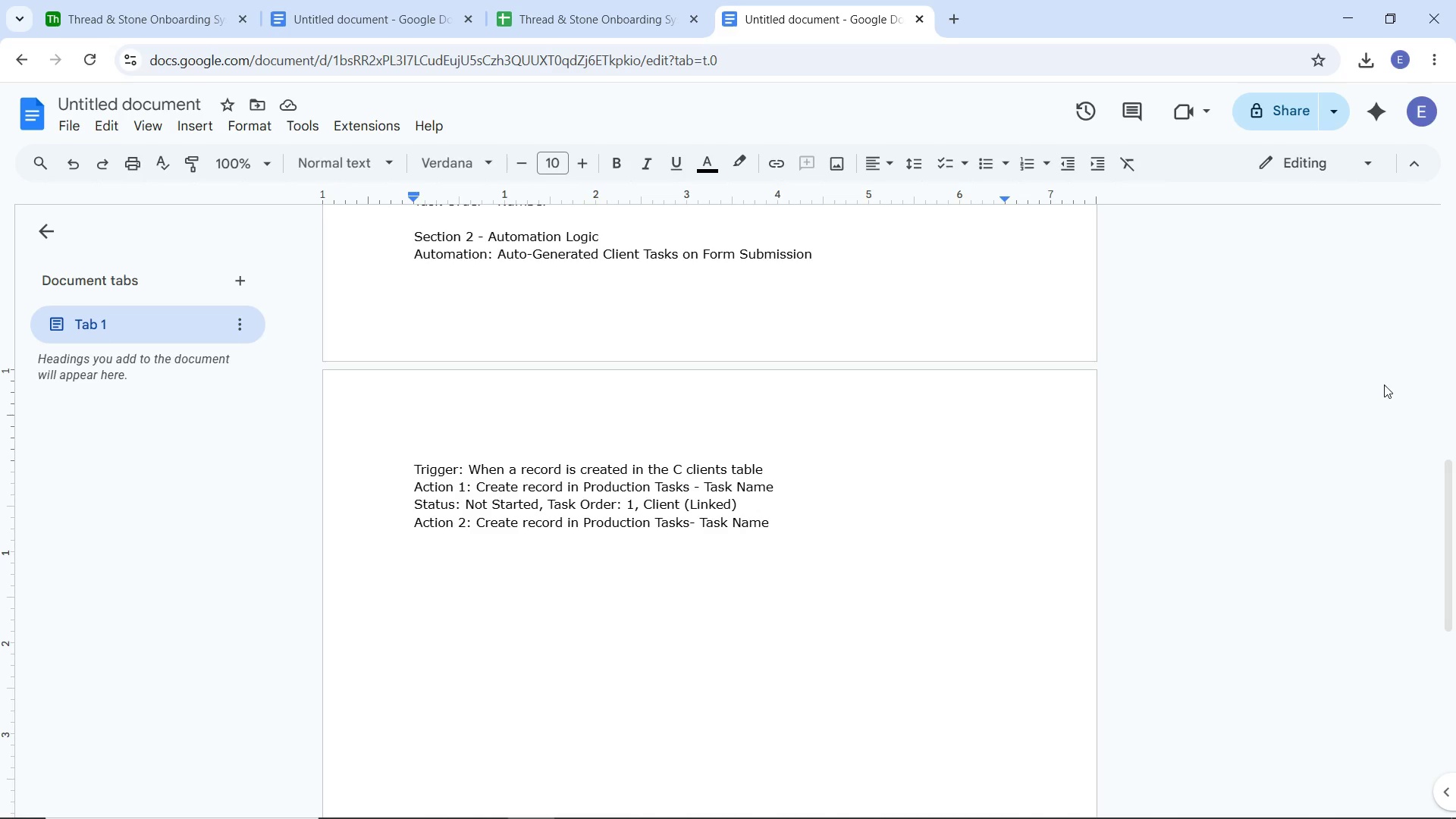 
type(Action 3)
 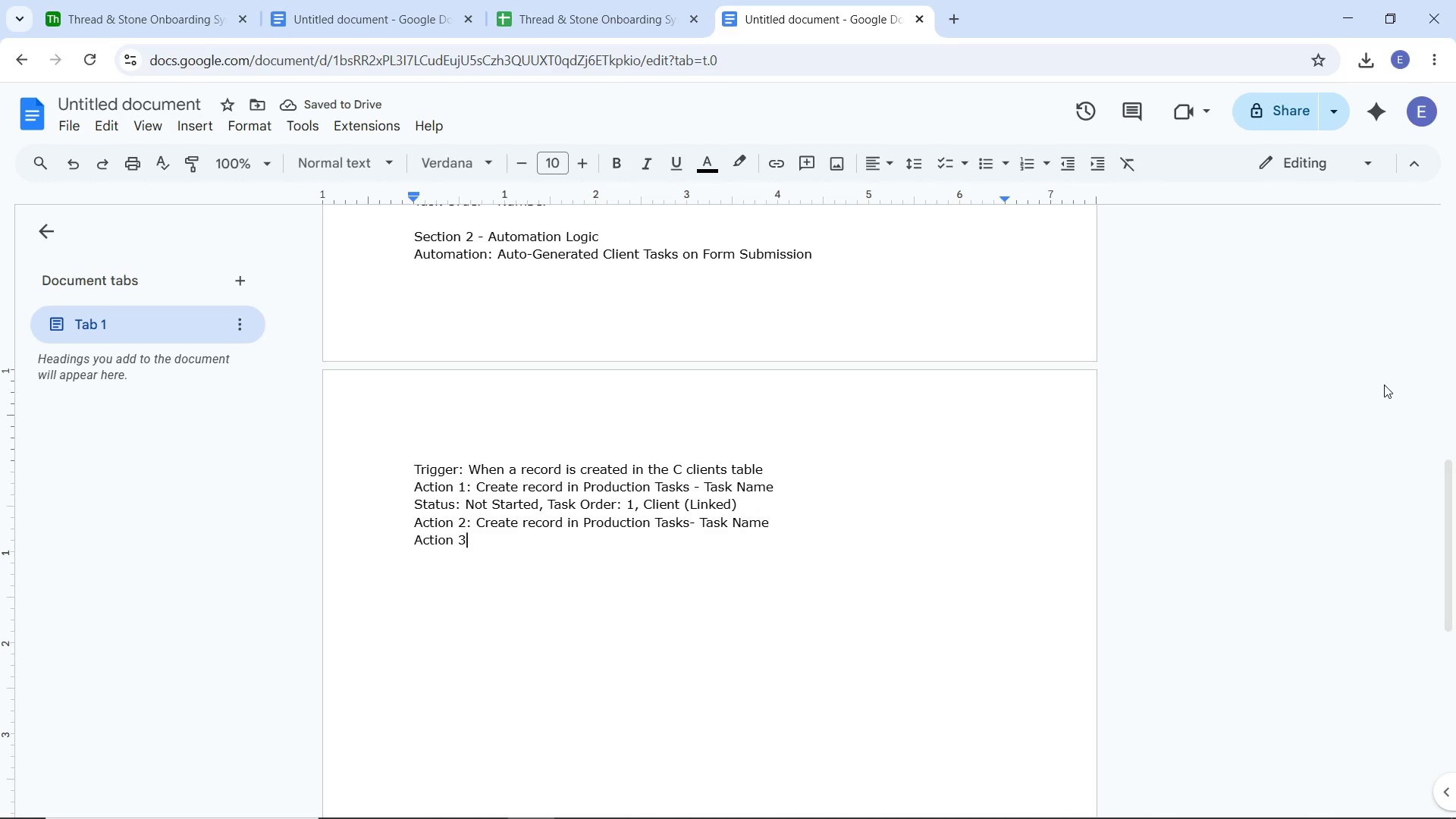 
wait(6.55)
 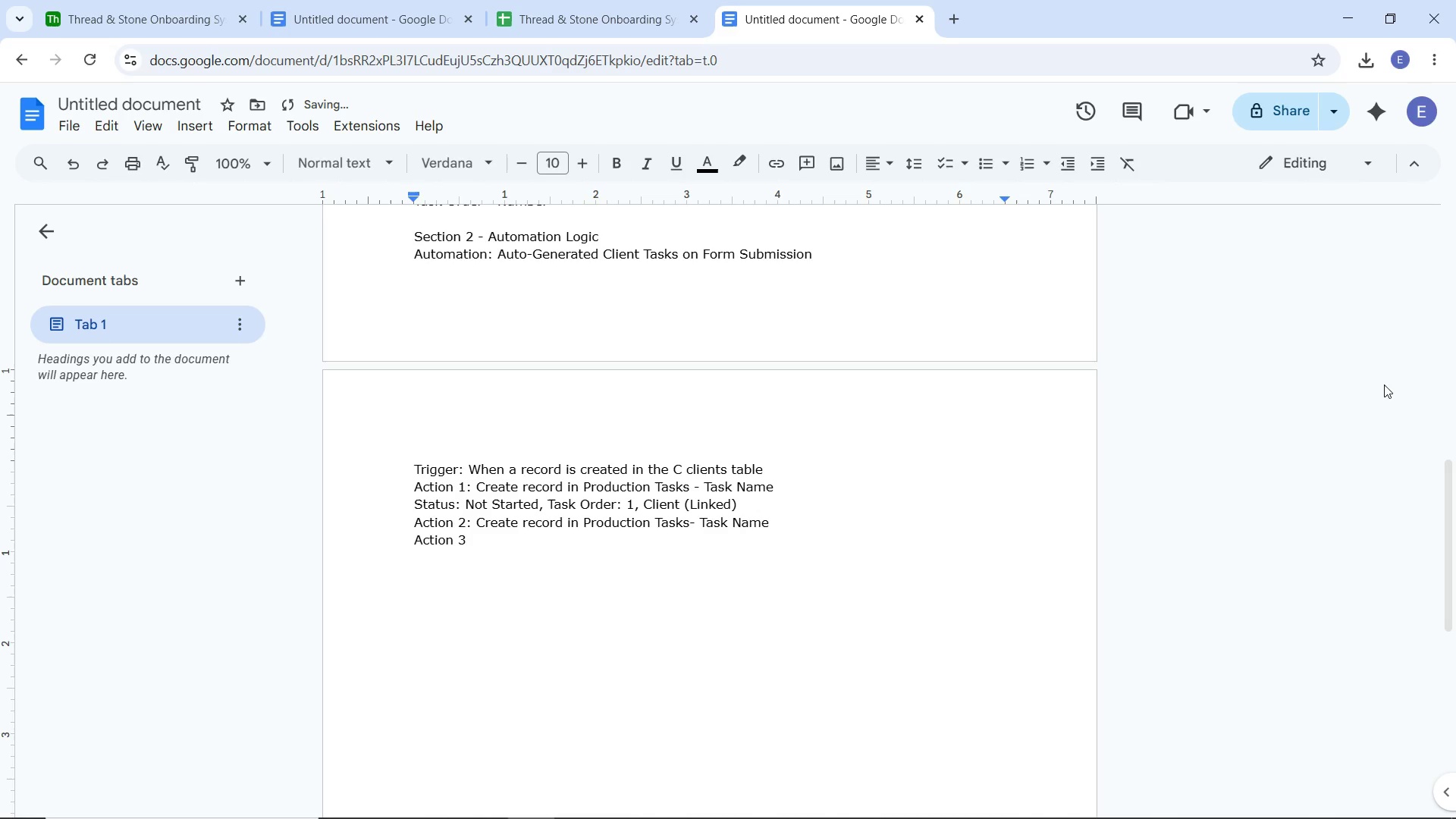 
key(CapsLock)
 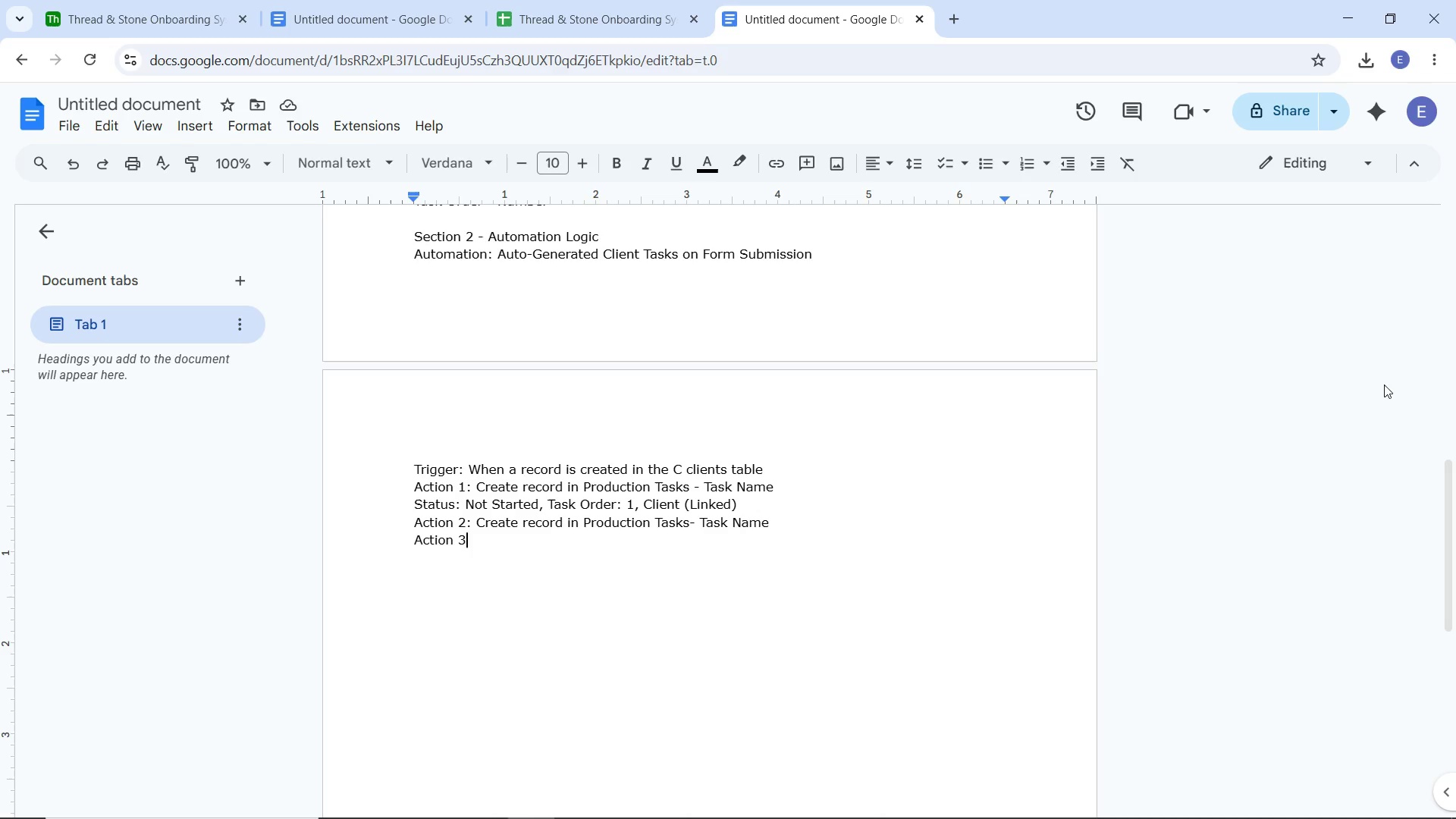 
key(C)
 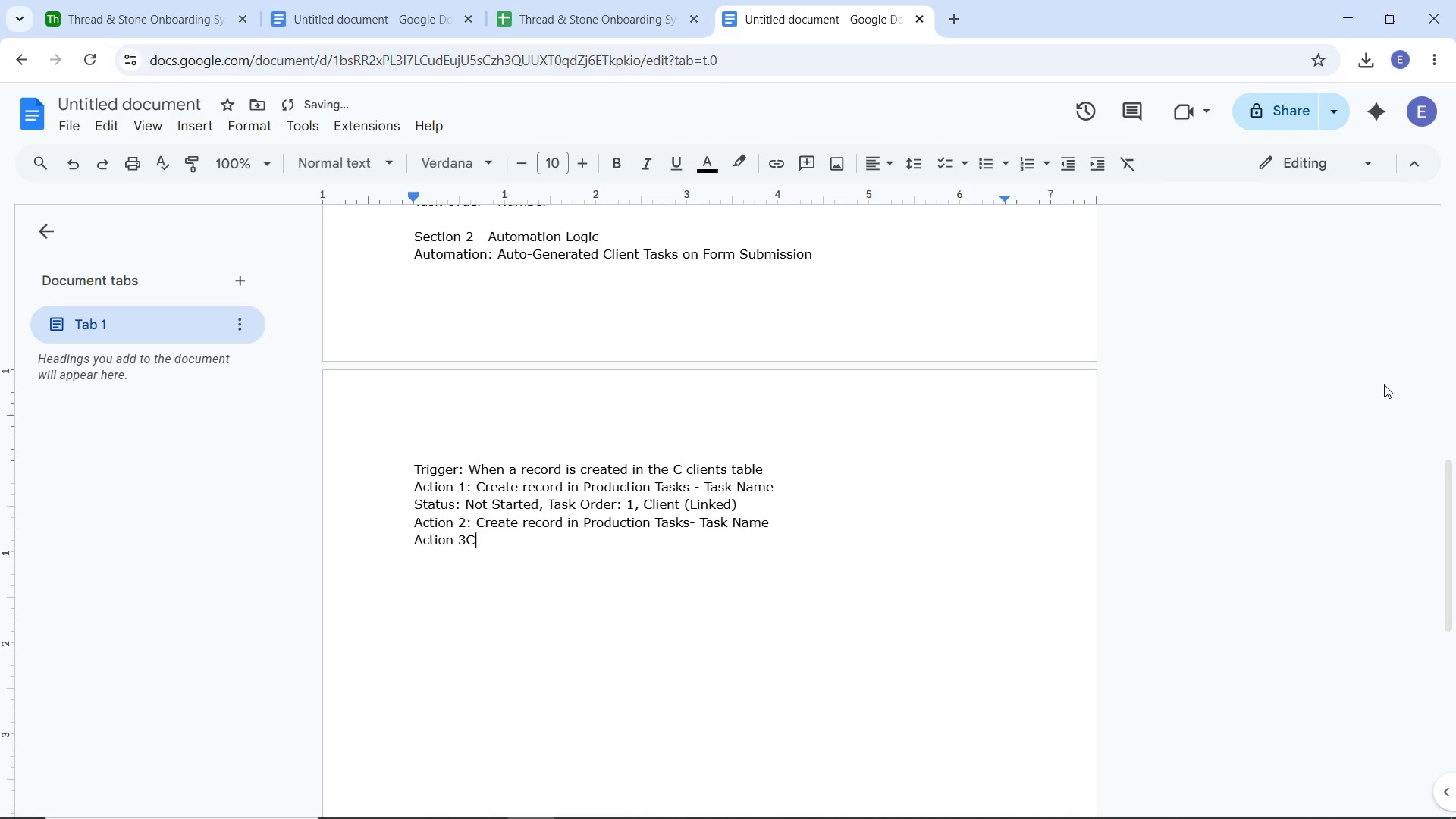 
key(Backspace)
 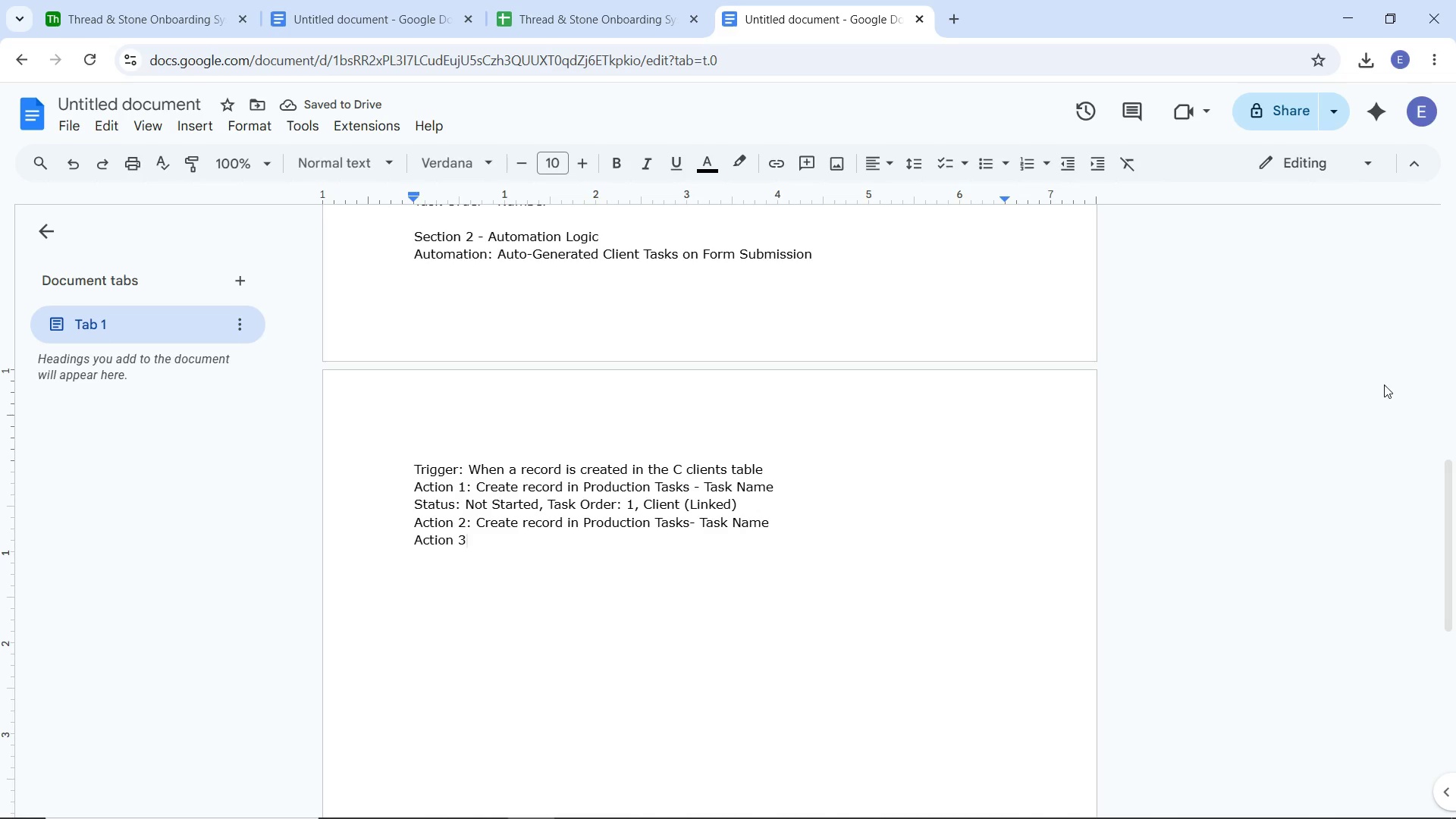 
key(Shift+Semicolon)
 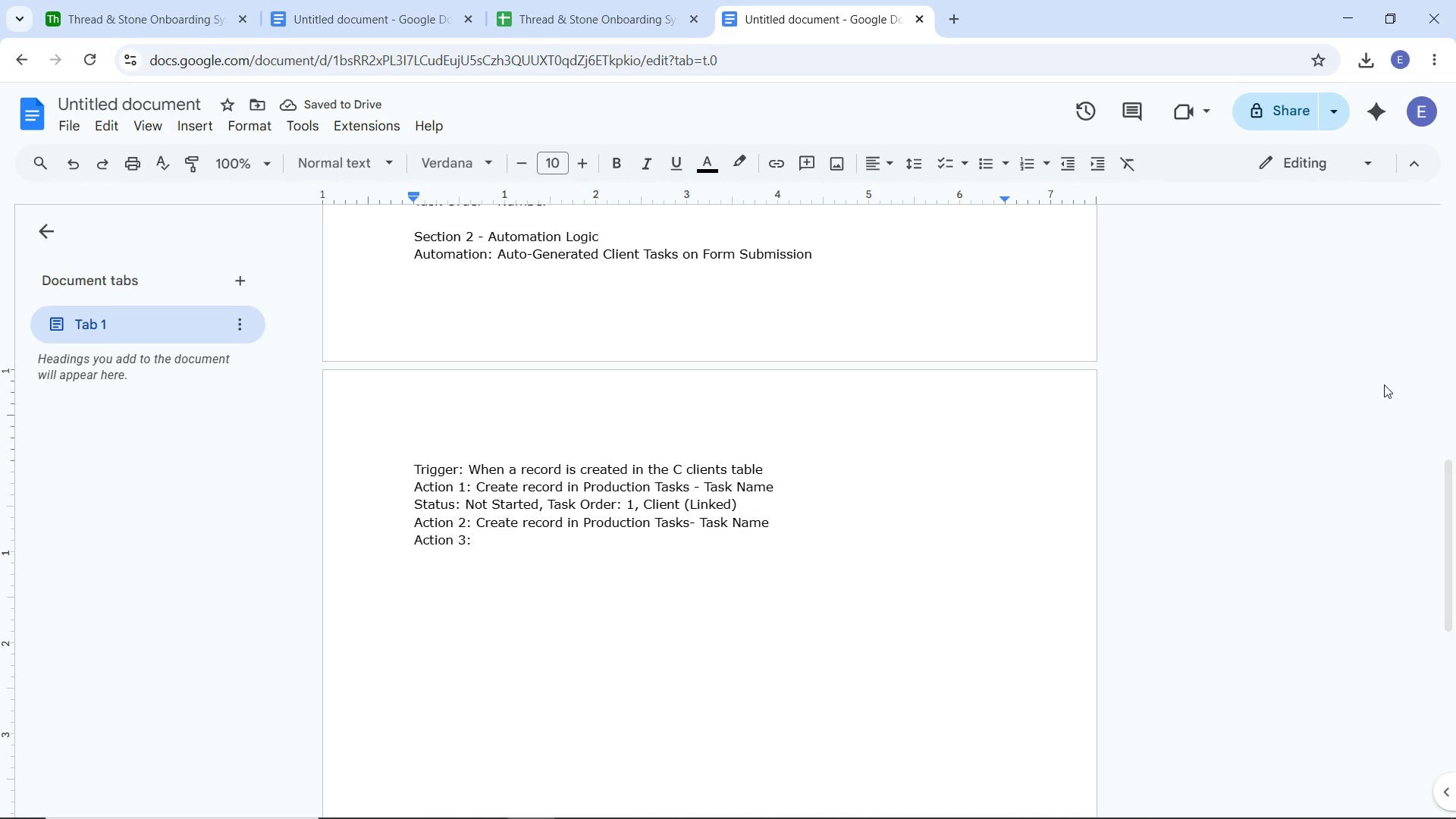 
type( Create)
key(Backspace)
key(Backspace)
key(Backspace)
key(Backspace)
key(Backspace)
key(Backspace)
type(cREATE)
 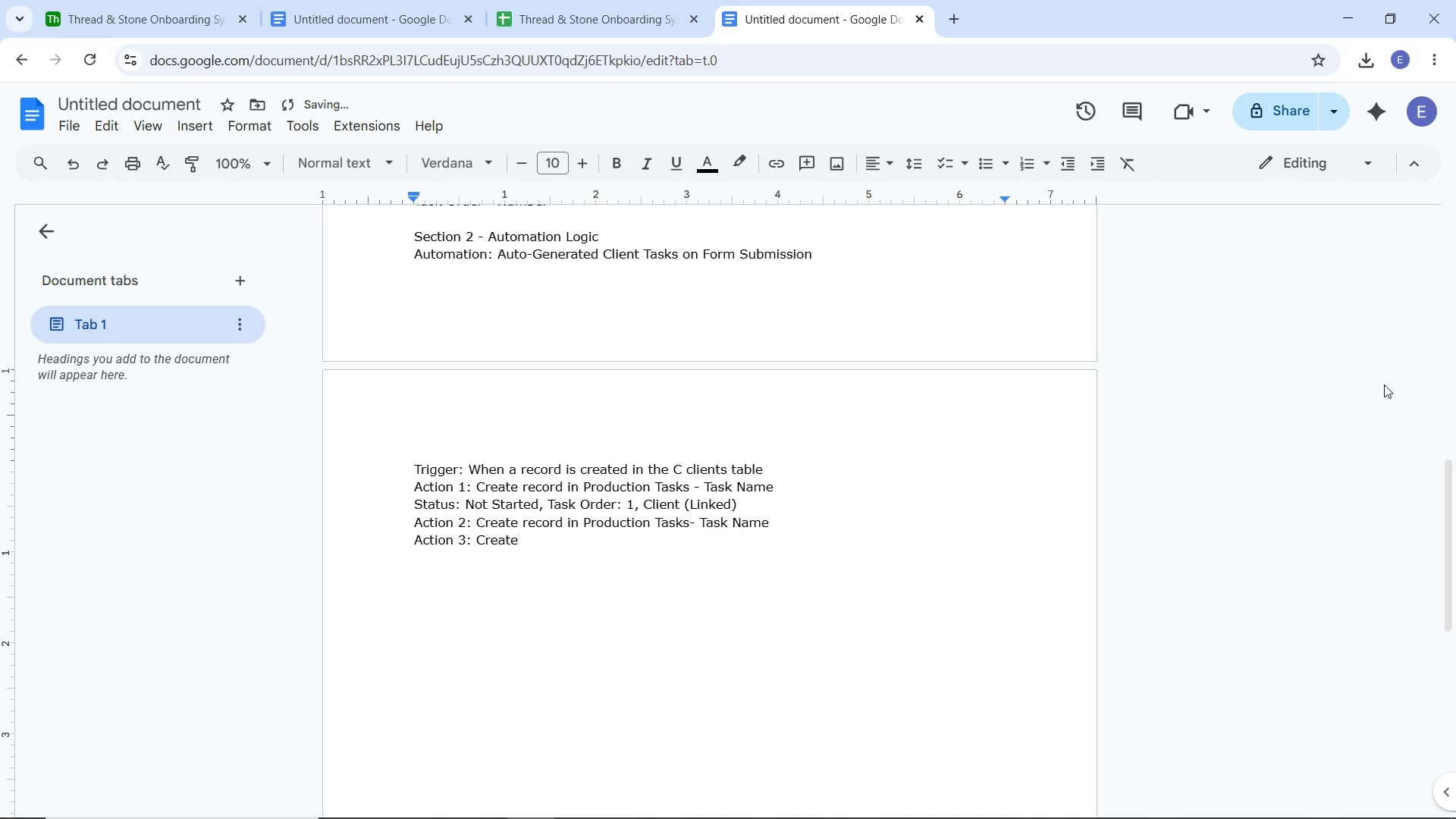 
hold_key(key=CapsLock, duration=0.39)
 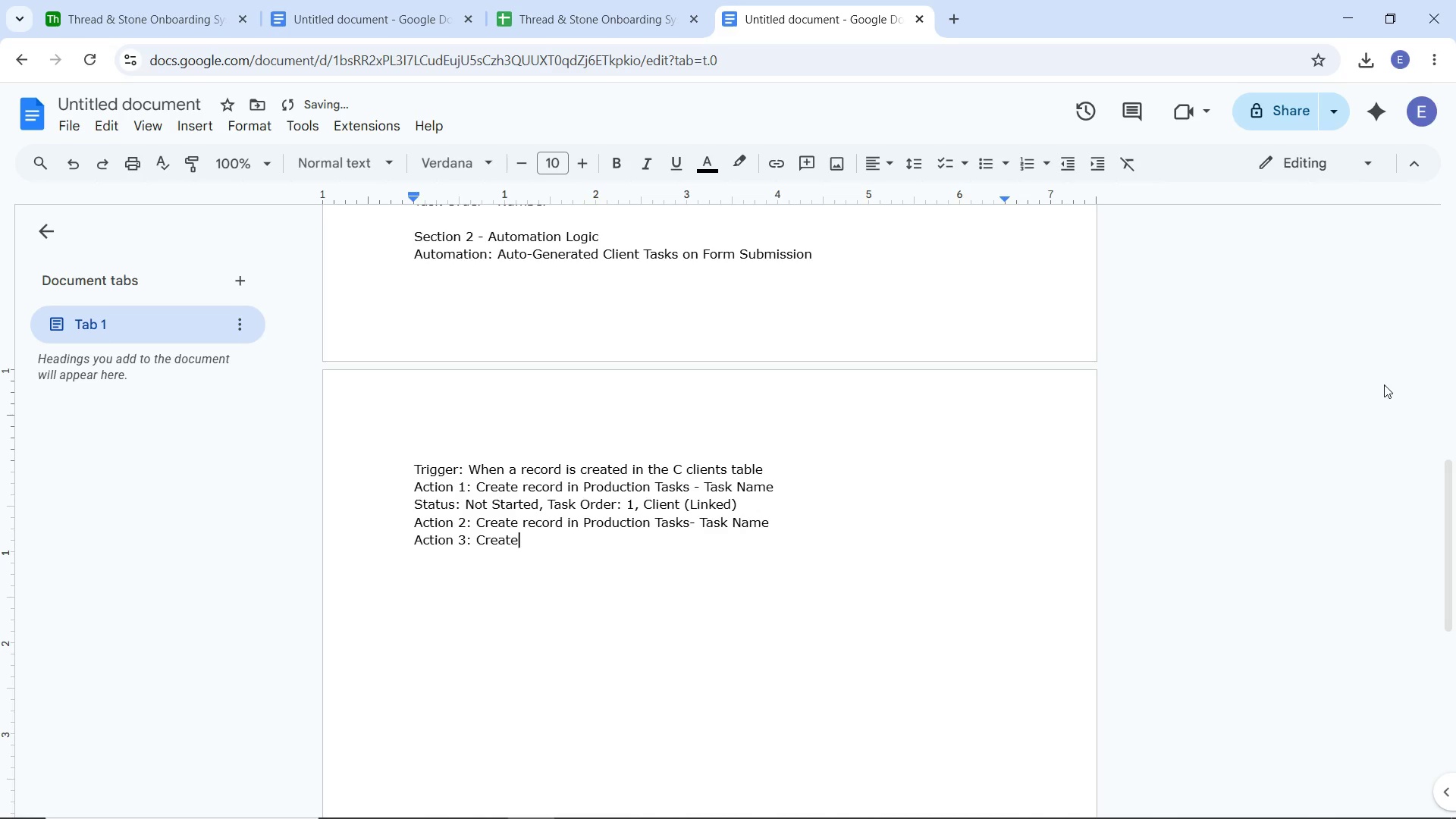 
wait(6.28)
 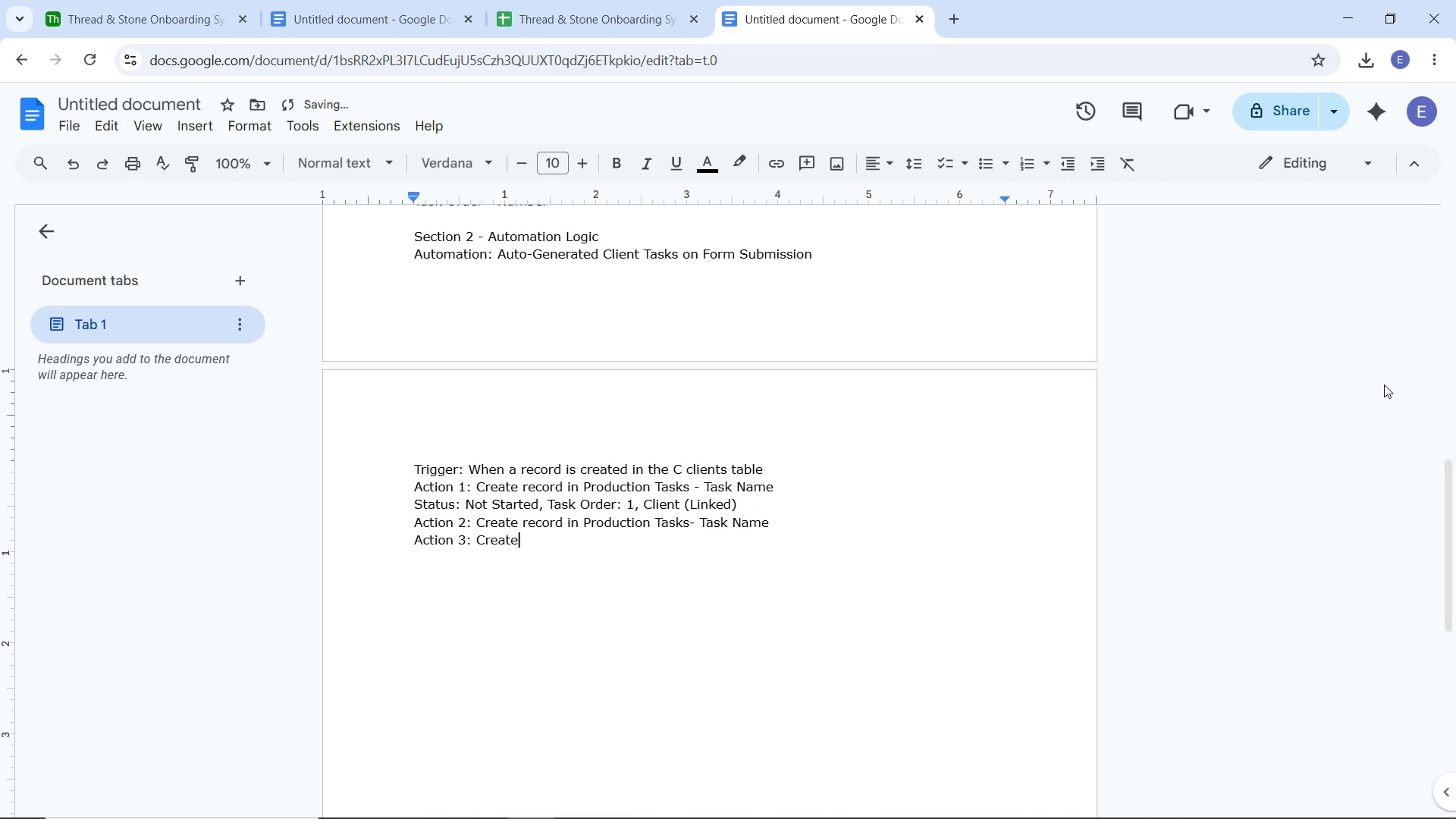 
type( record in )
 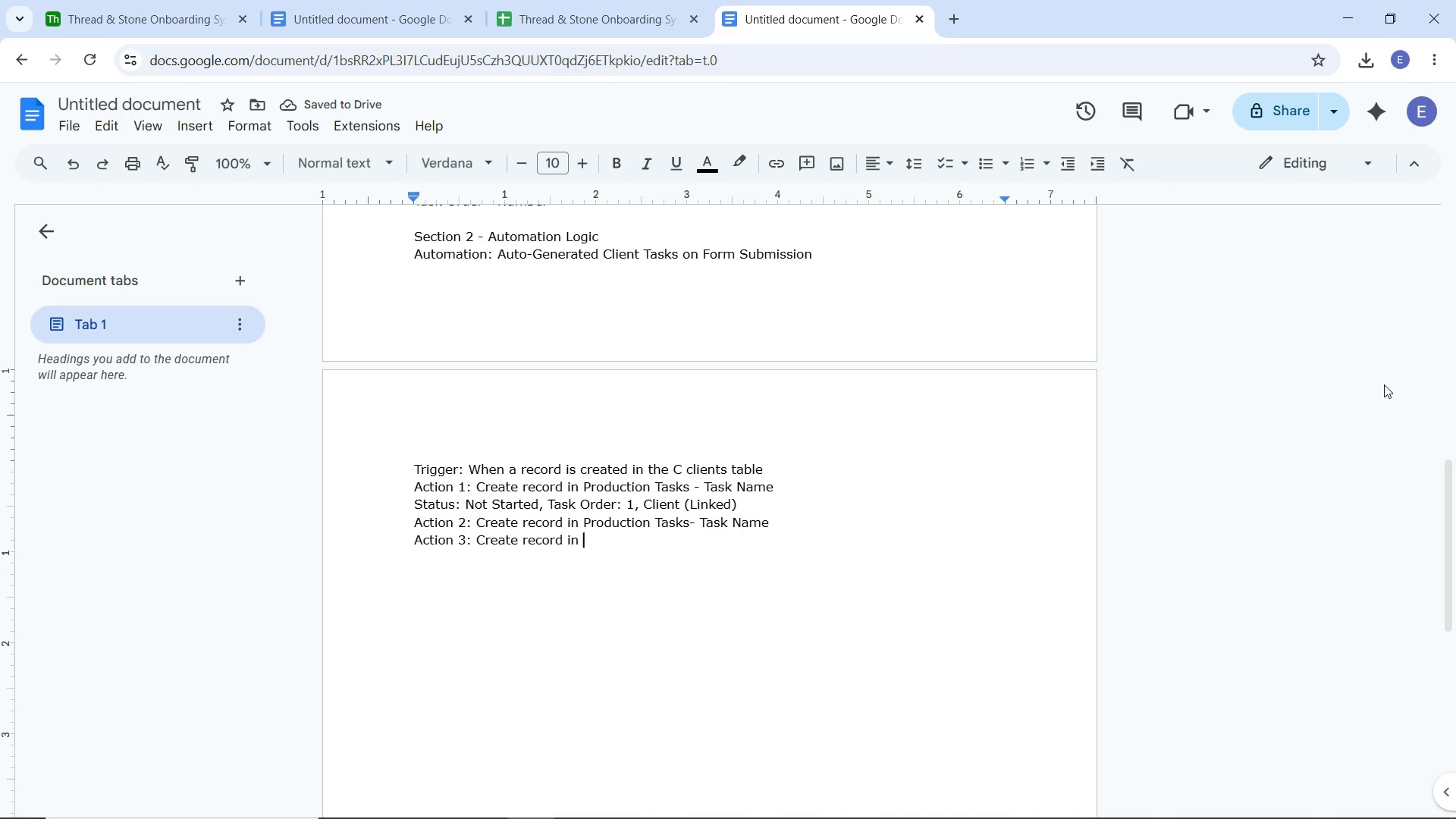 
type(P roduction)
key(Backspace)
key(Backspace)
key(Backspace)
key(Backspace)
key(Backspace)
key(Backspace)
key(Backspace)
key(Backspace)
key(Backspace)
key(Backspace)
type(roduction)
 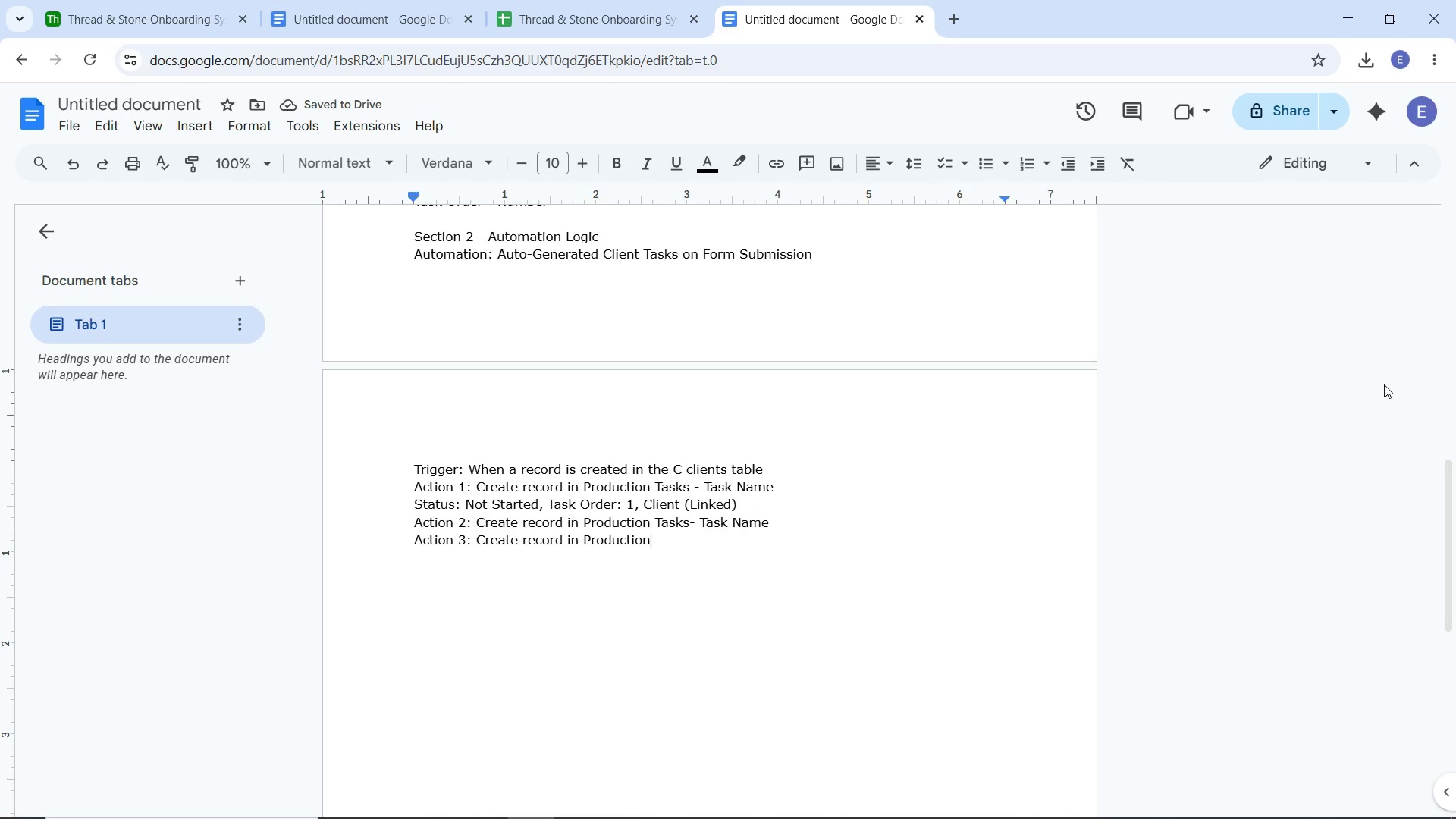 
wait(6.03)
 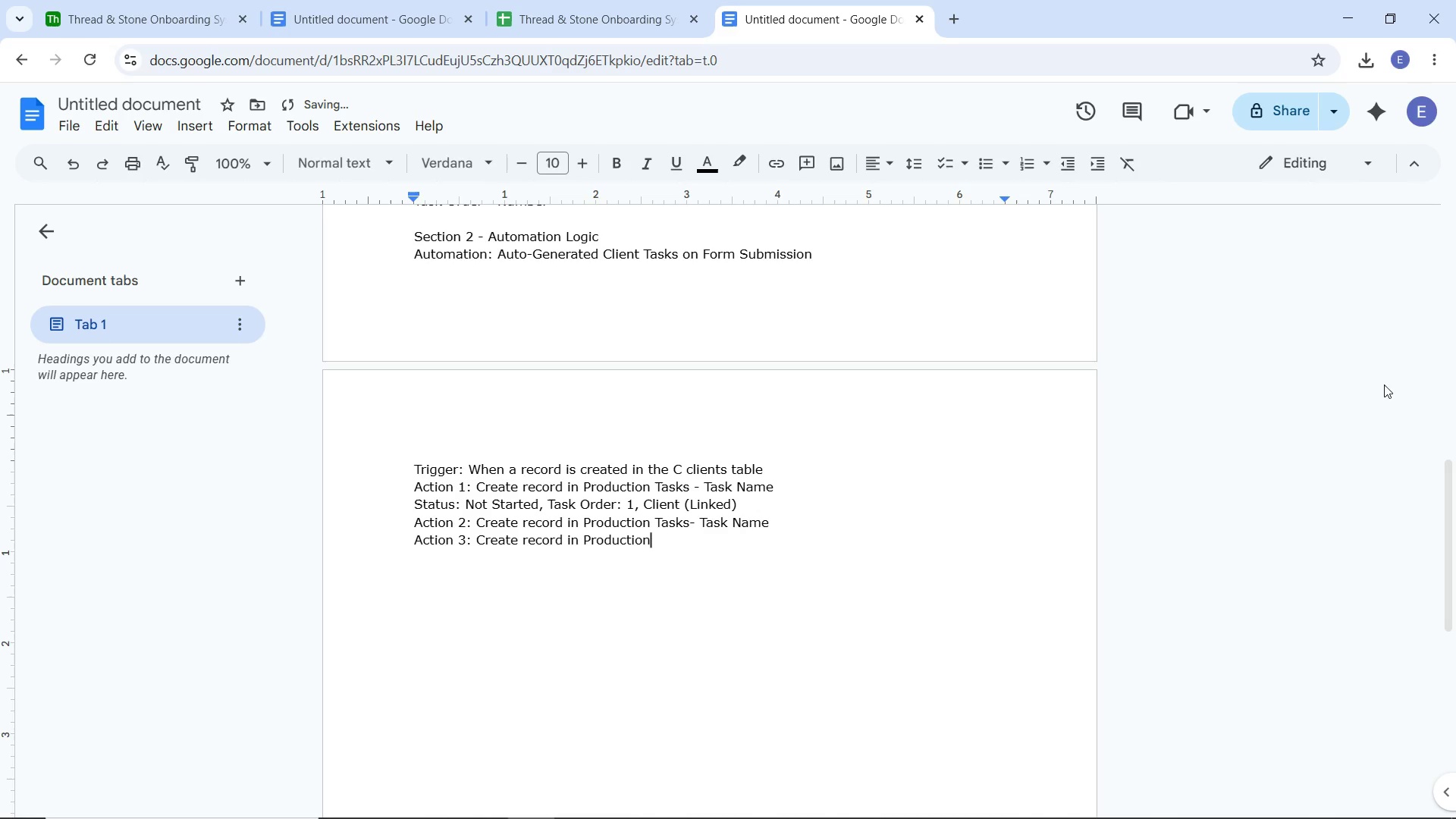 
type( Task)
 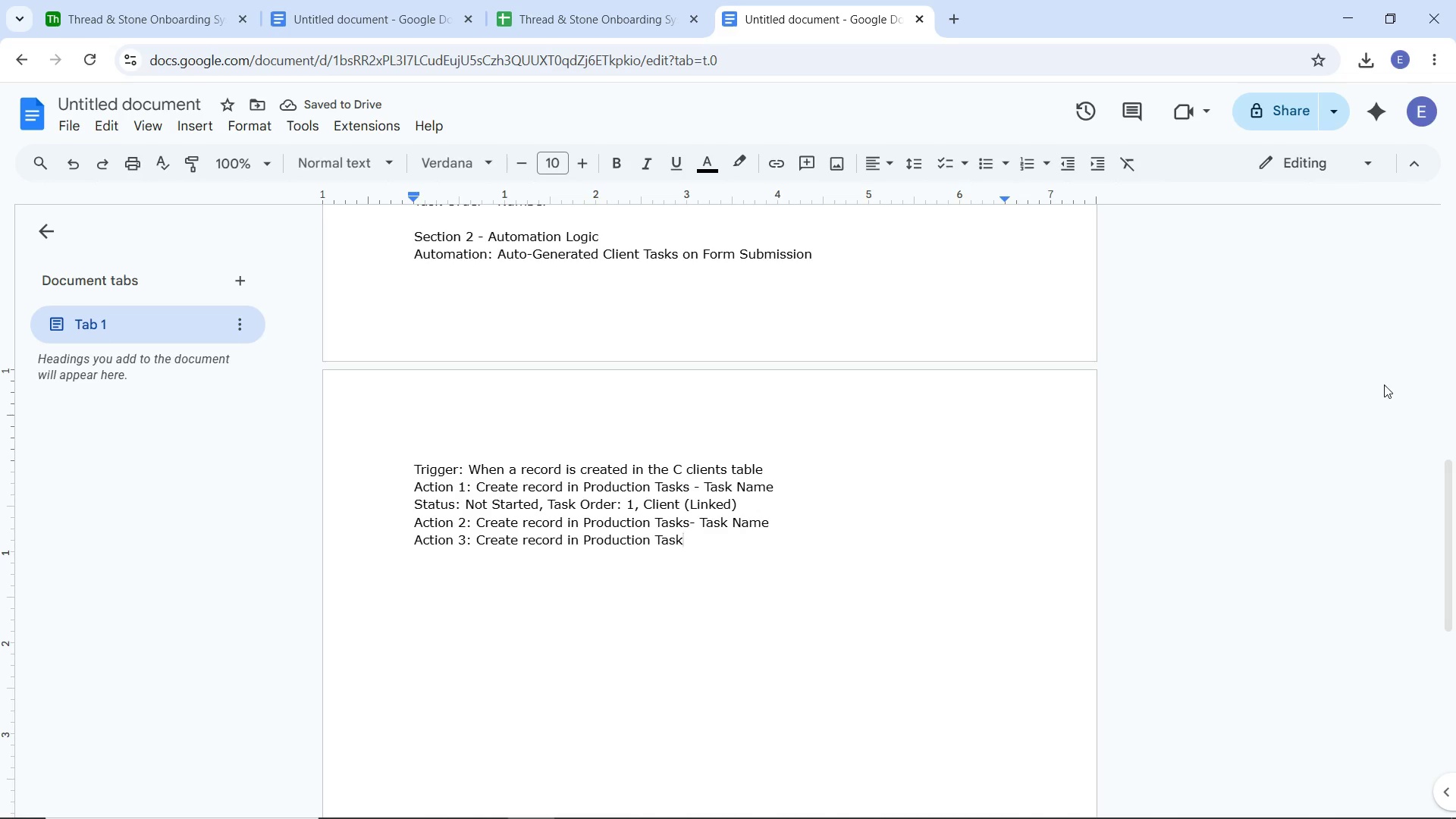 
key(S)
 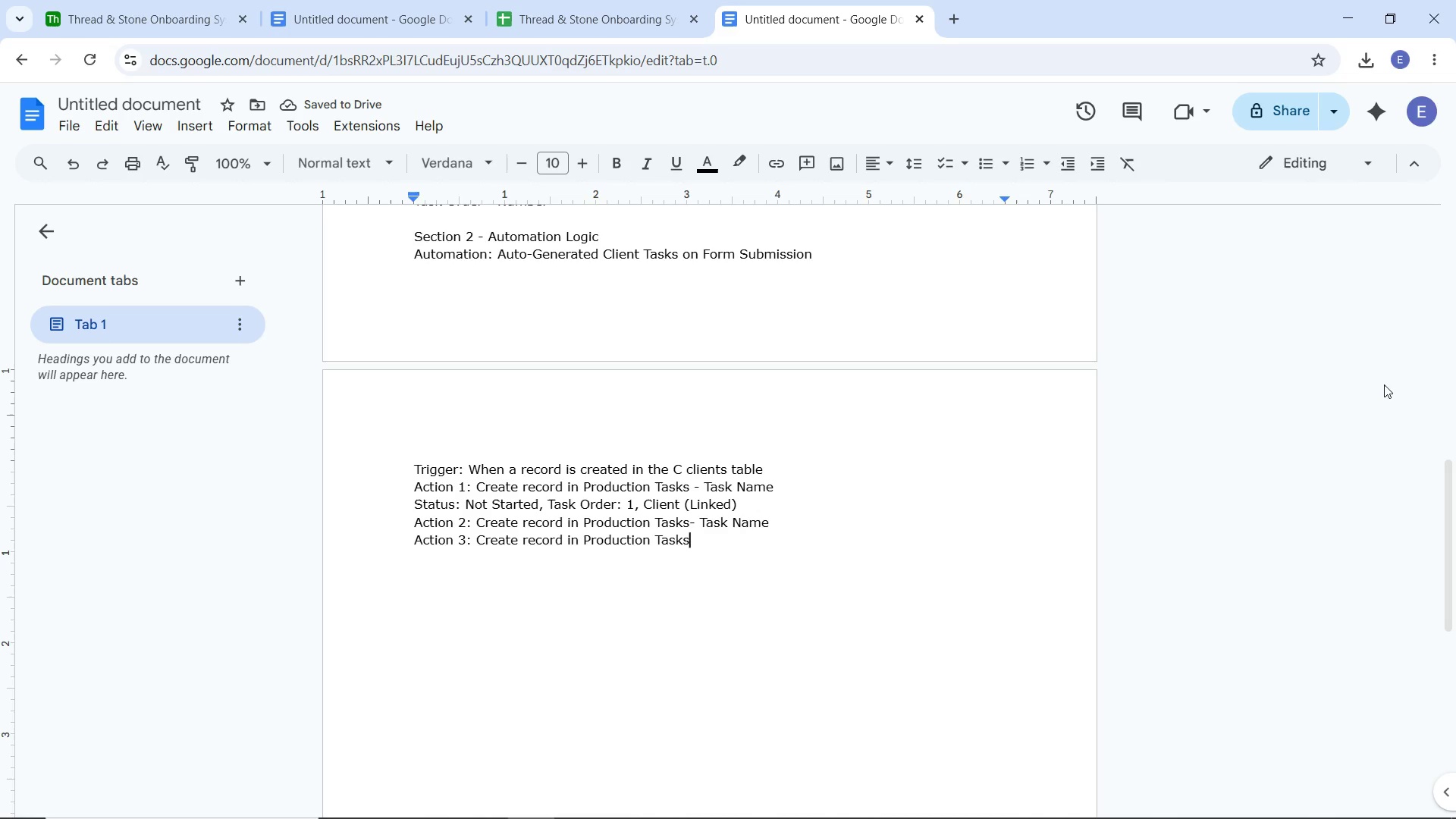 
type( - Name)
 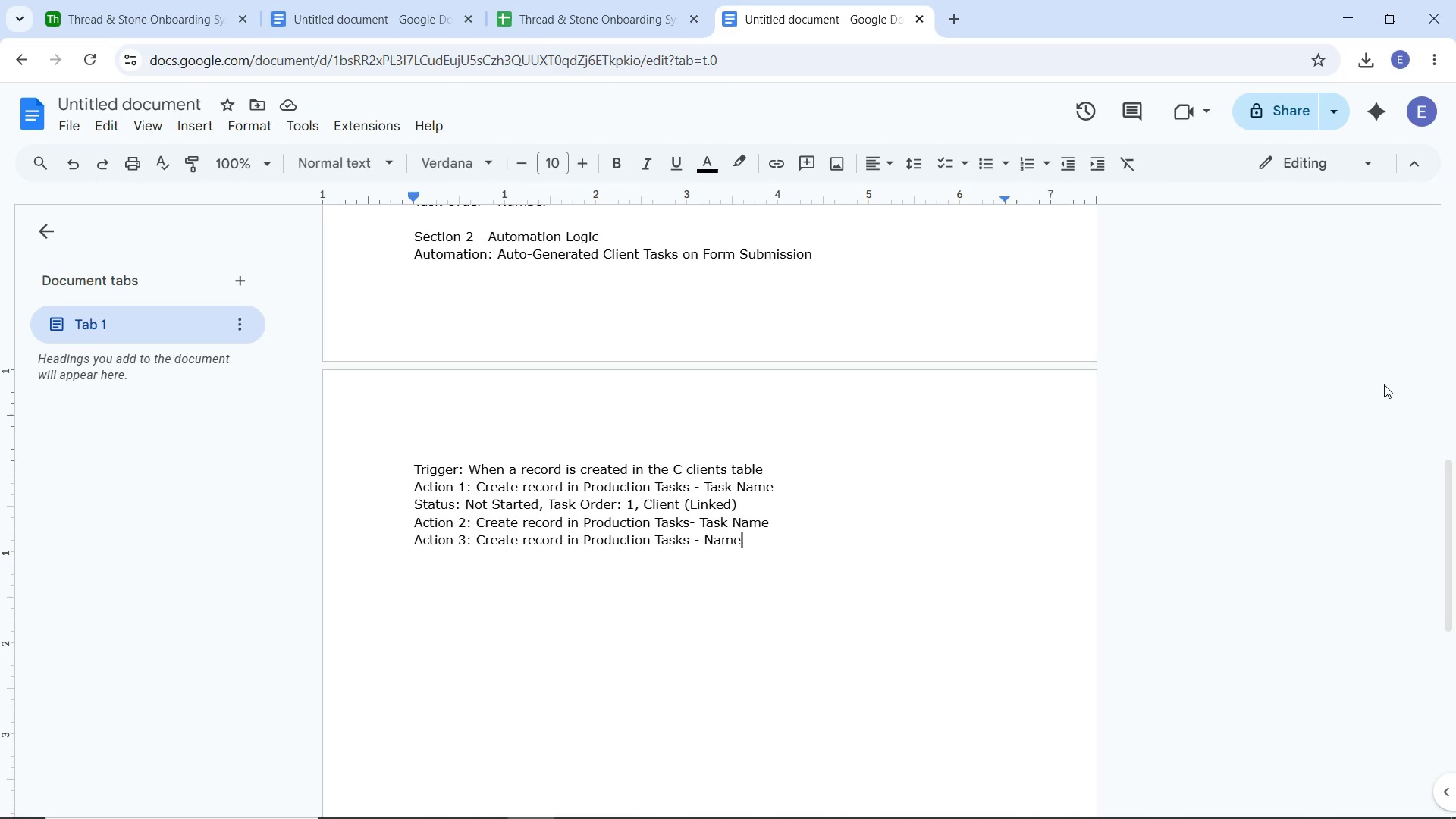 
wait(14.14)
 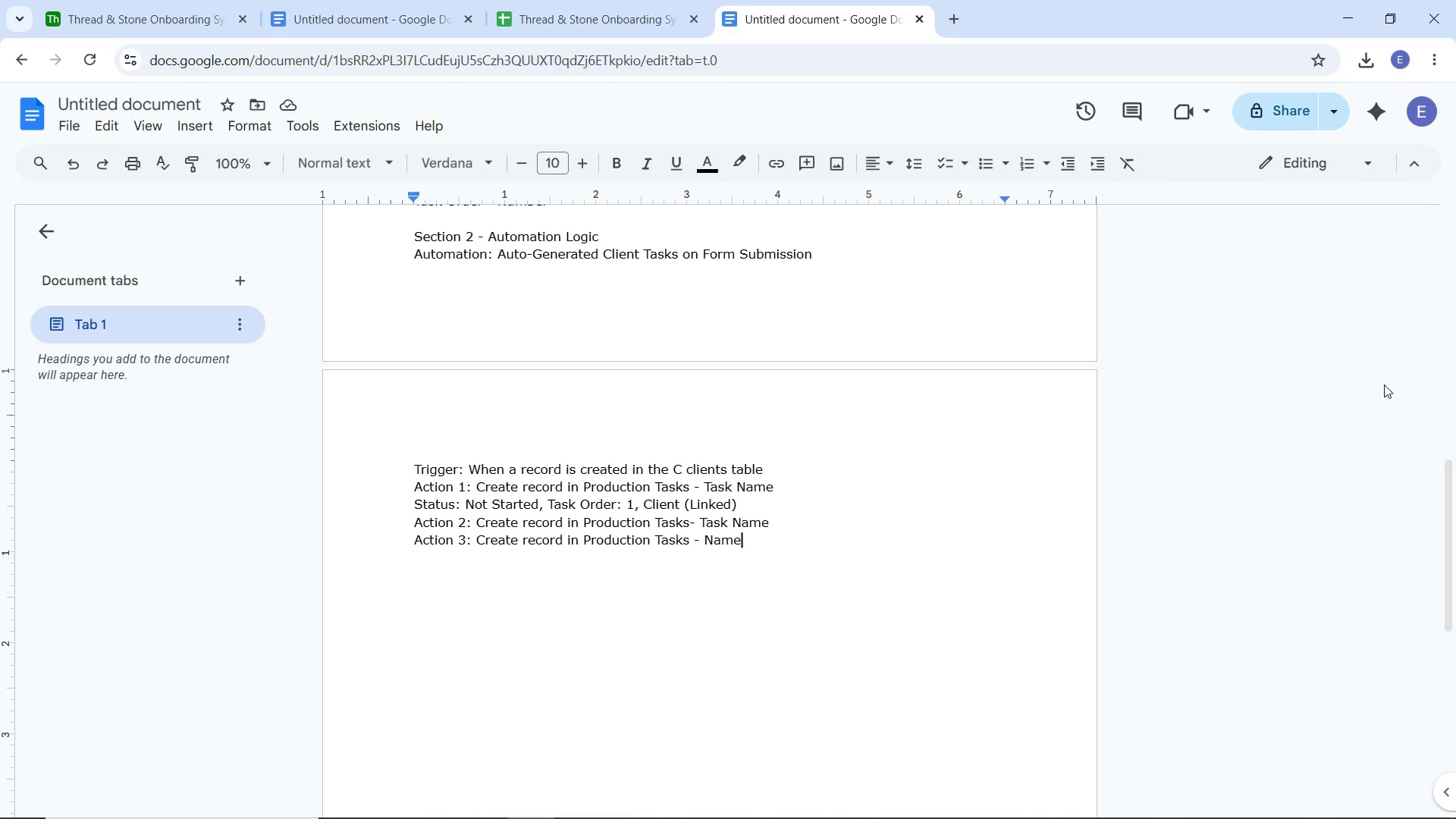 
key(Enter)
 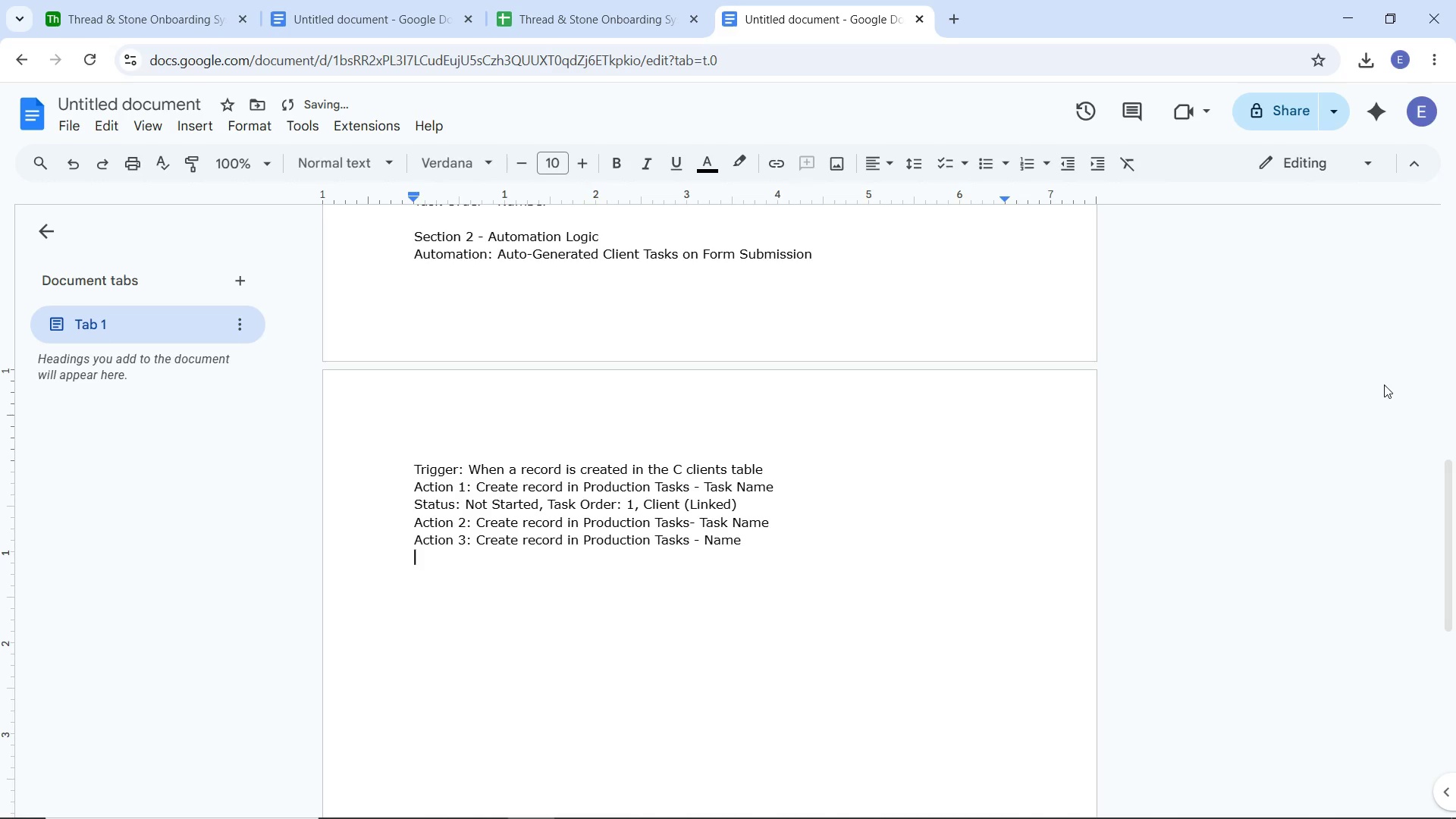 
type(Action )
 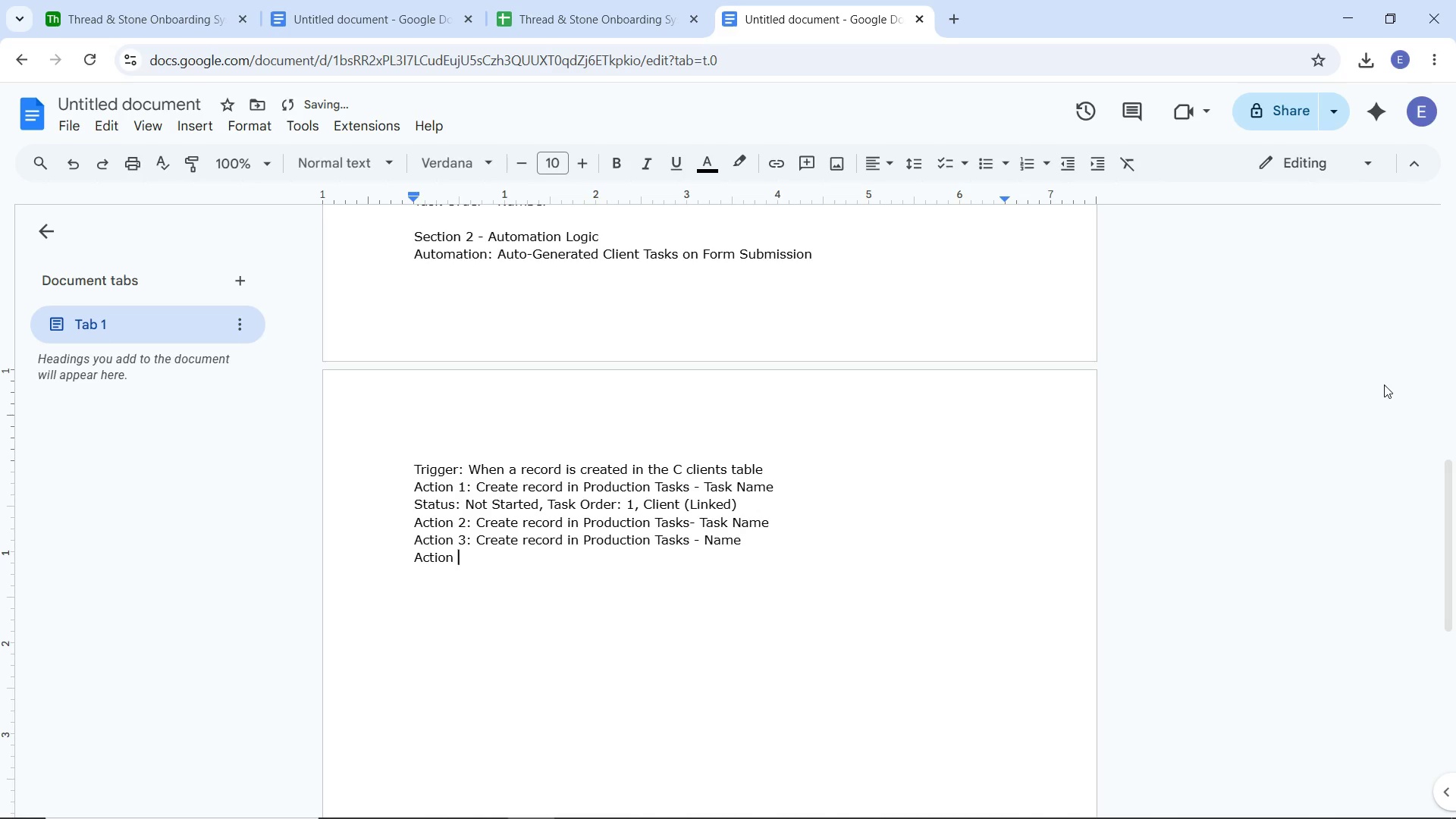 
key(4)
 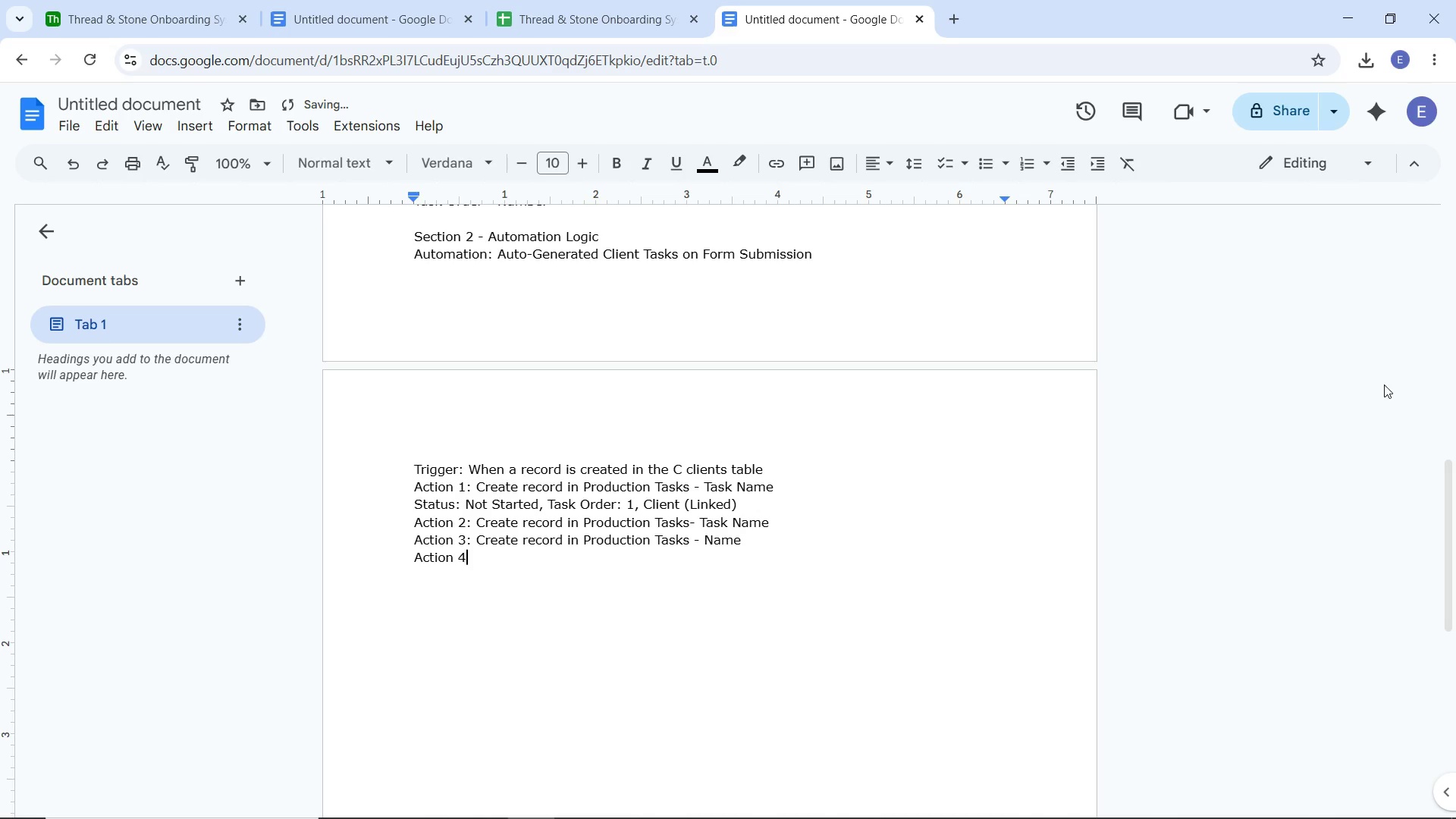 
key(Shift+Semicolon)
 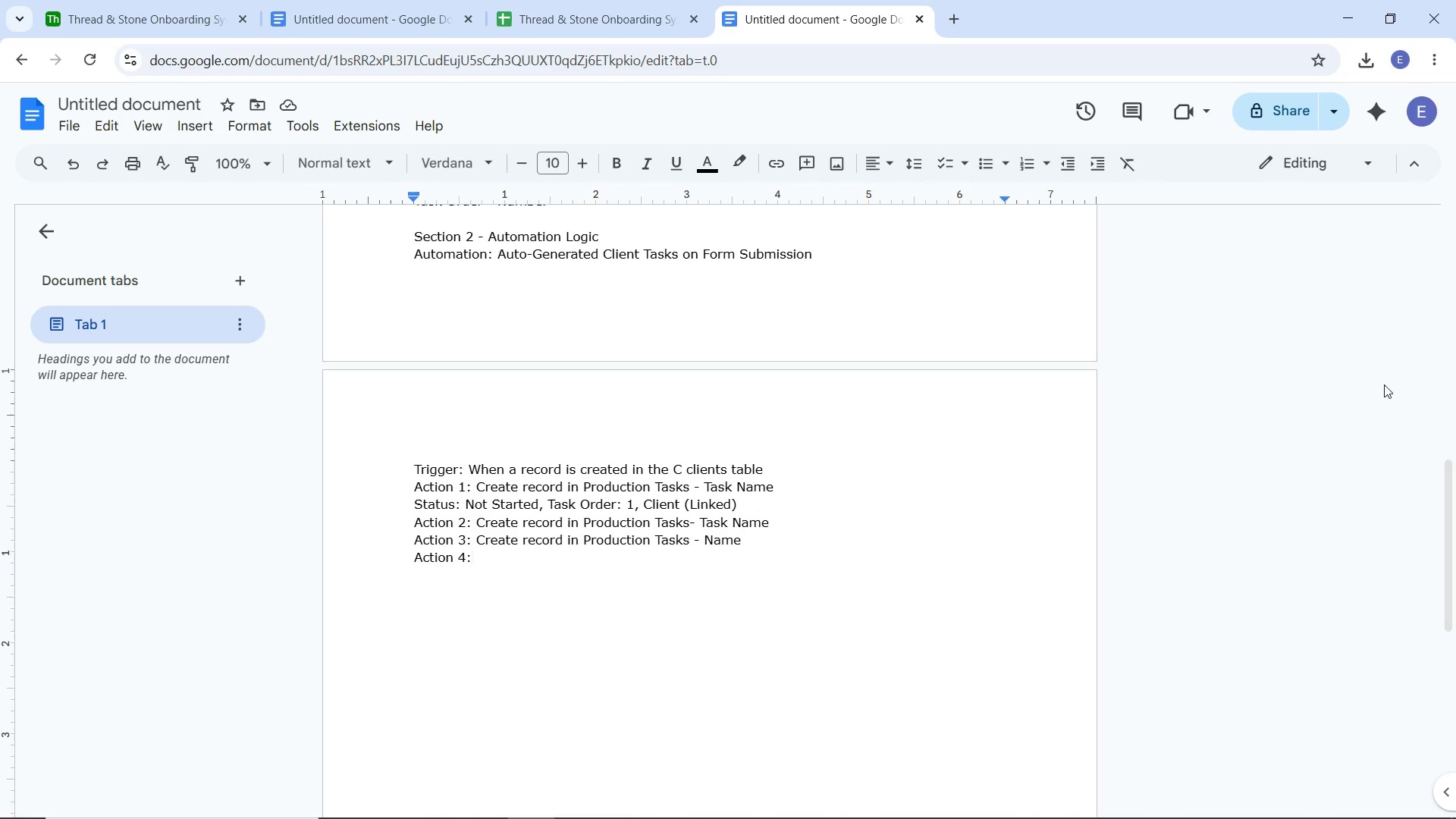 
wait(50.72)
 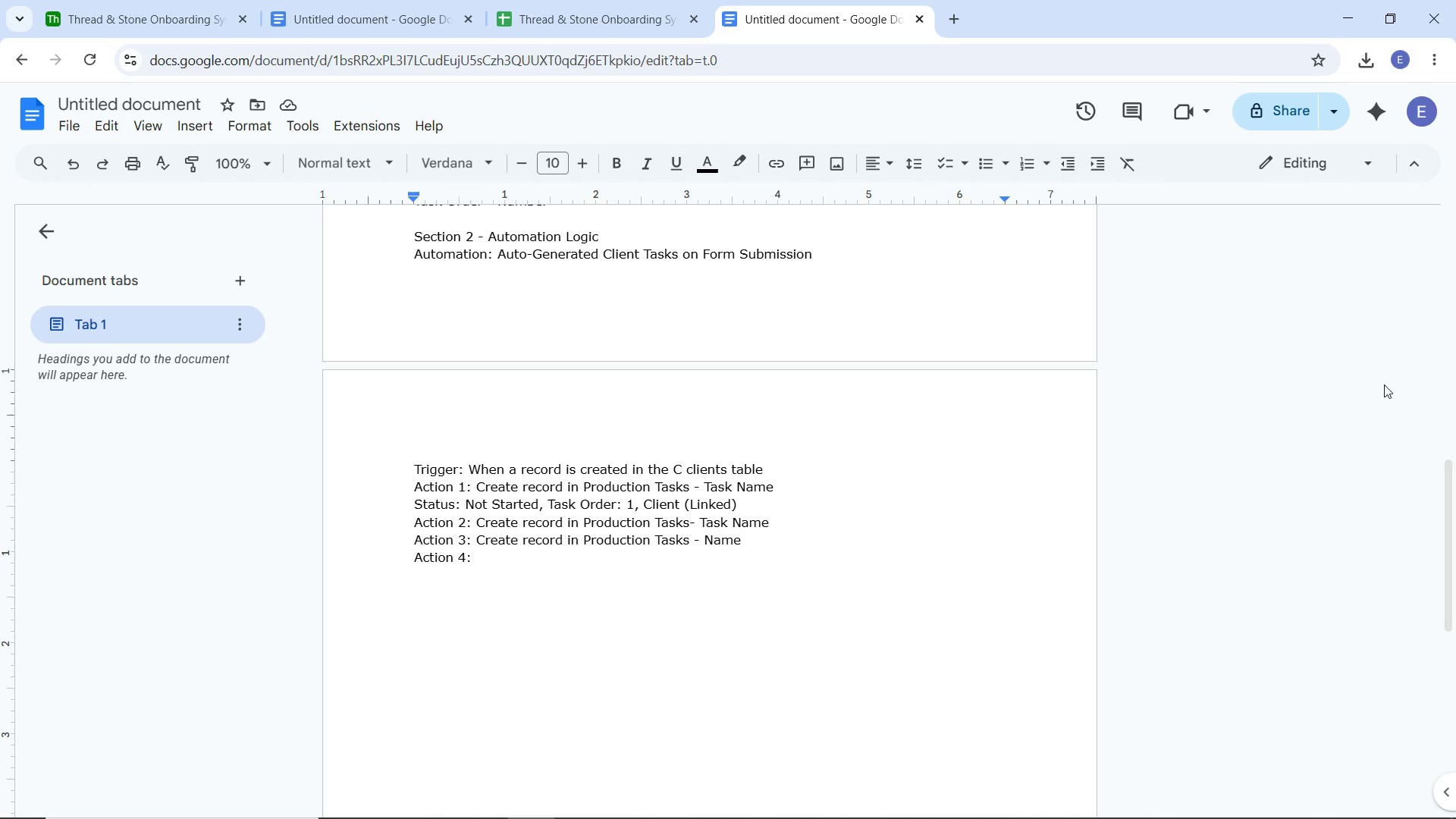 
type(Create)
 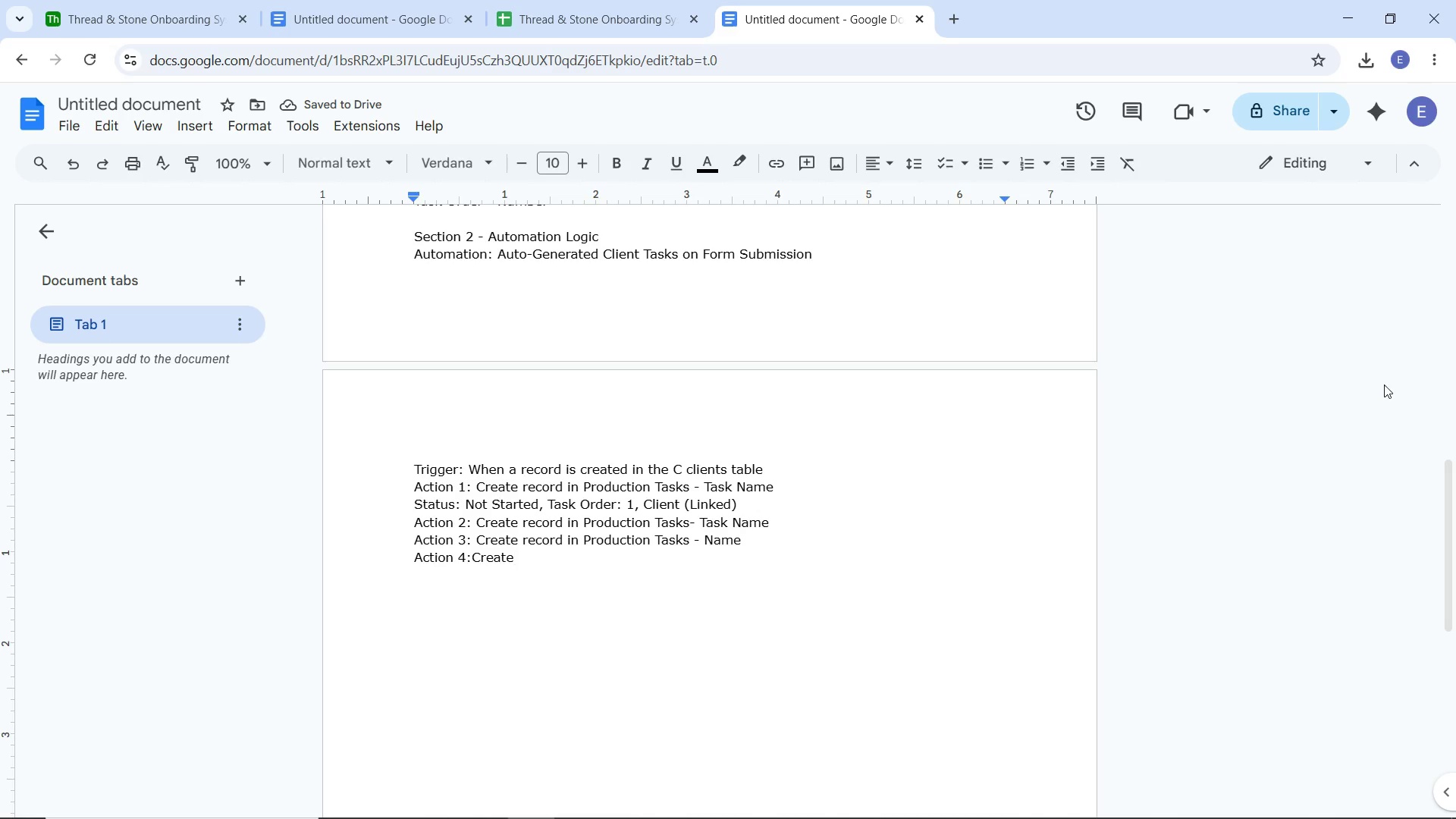 
type( record)
 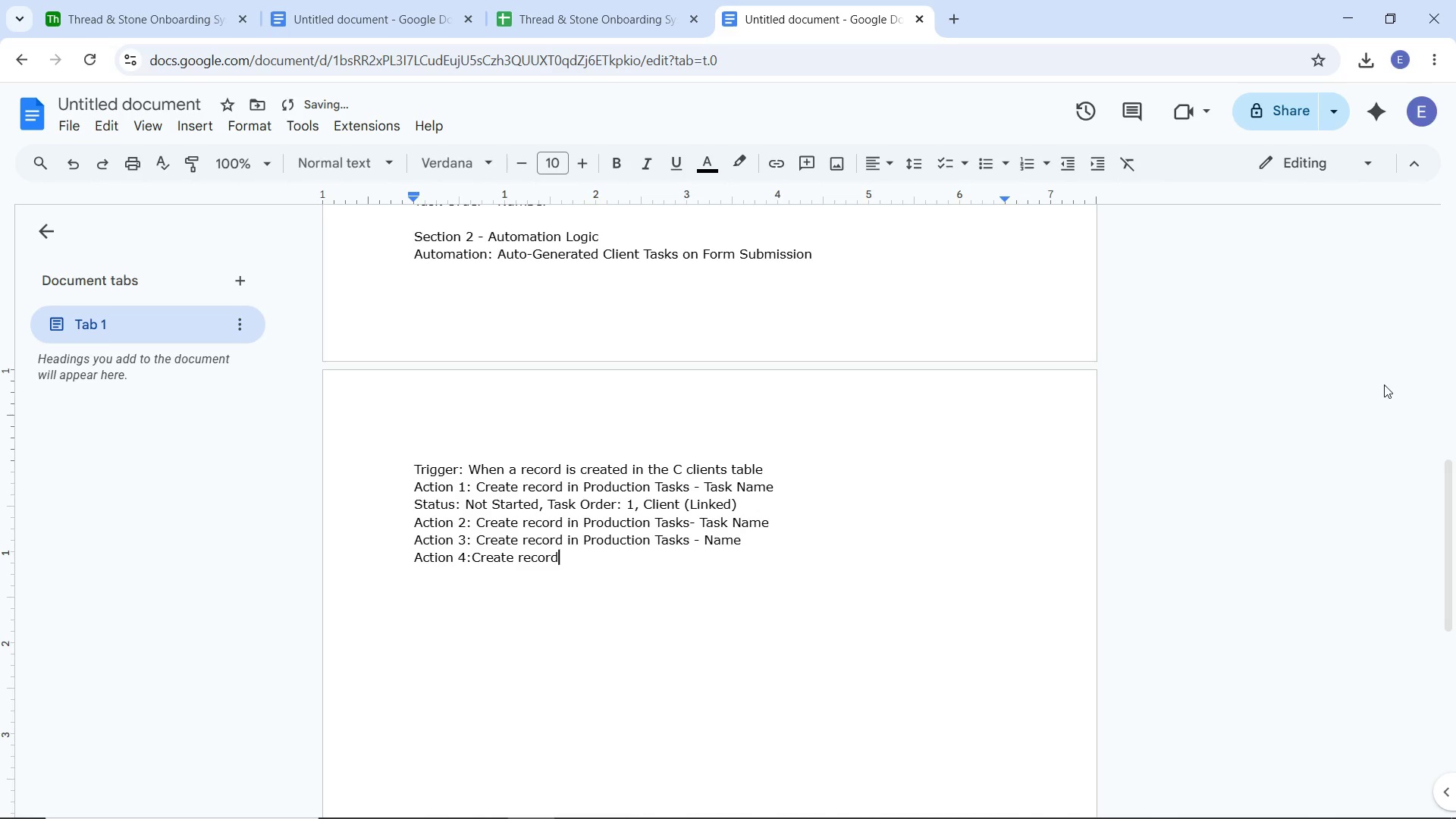 
type( in production tasks)
 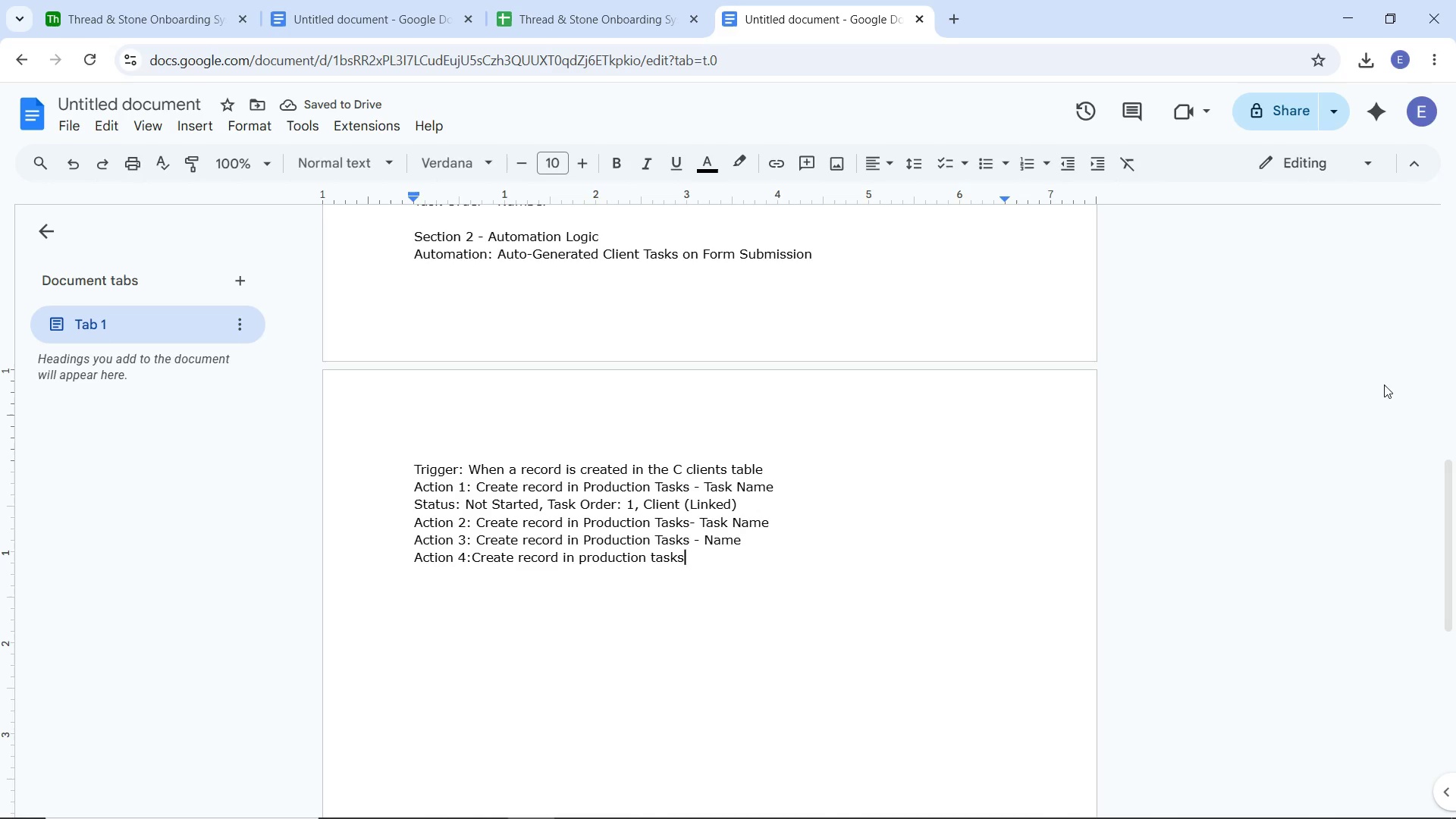 
wait(6.67)
 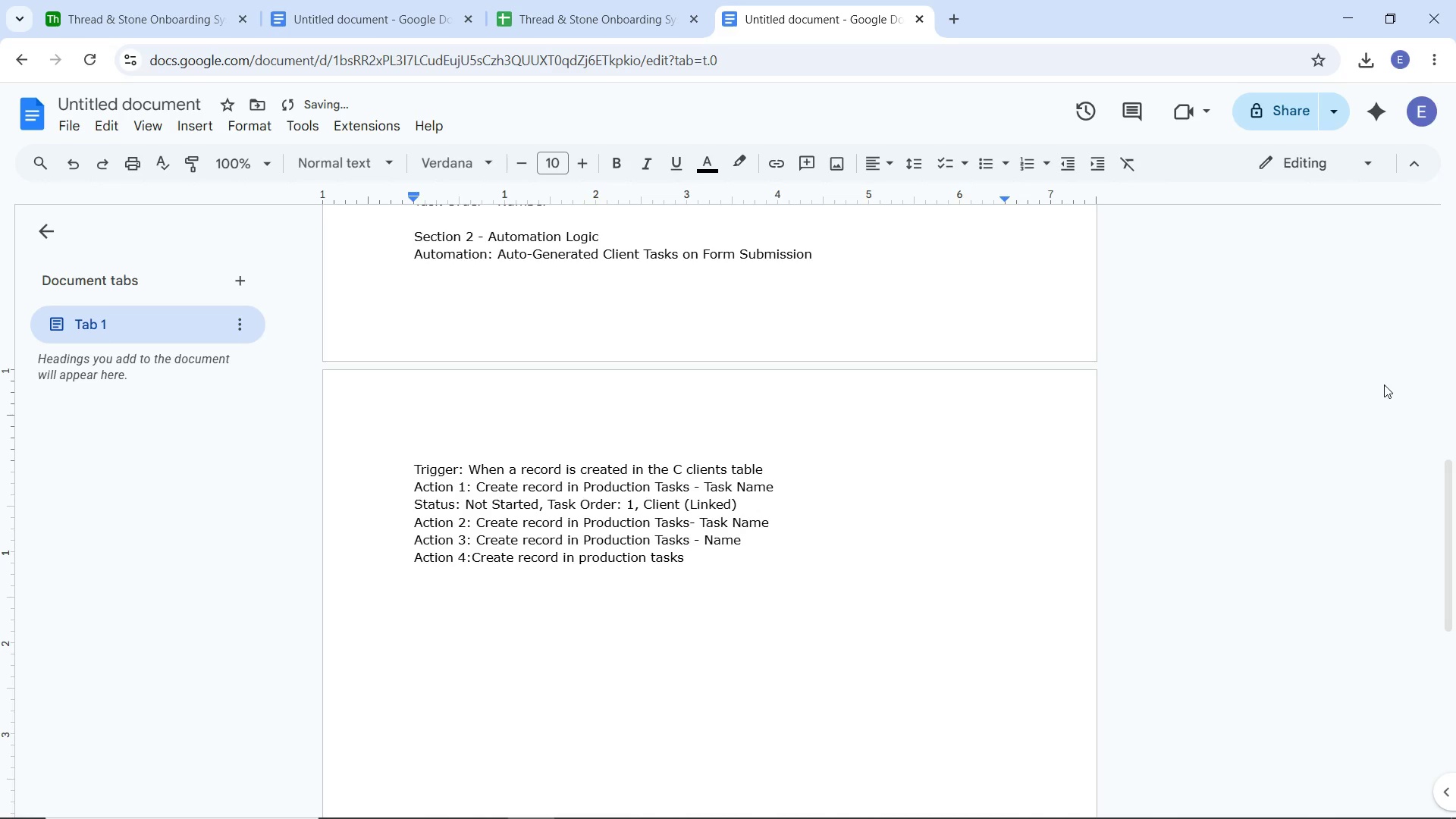 
key(Minus)
 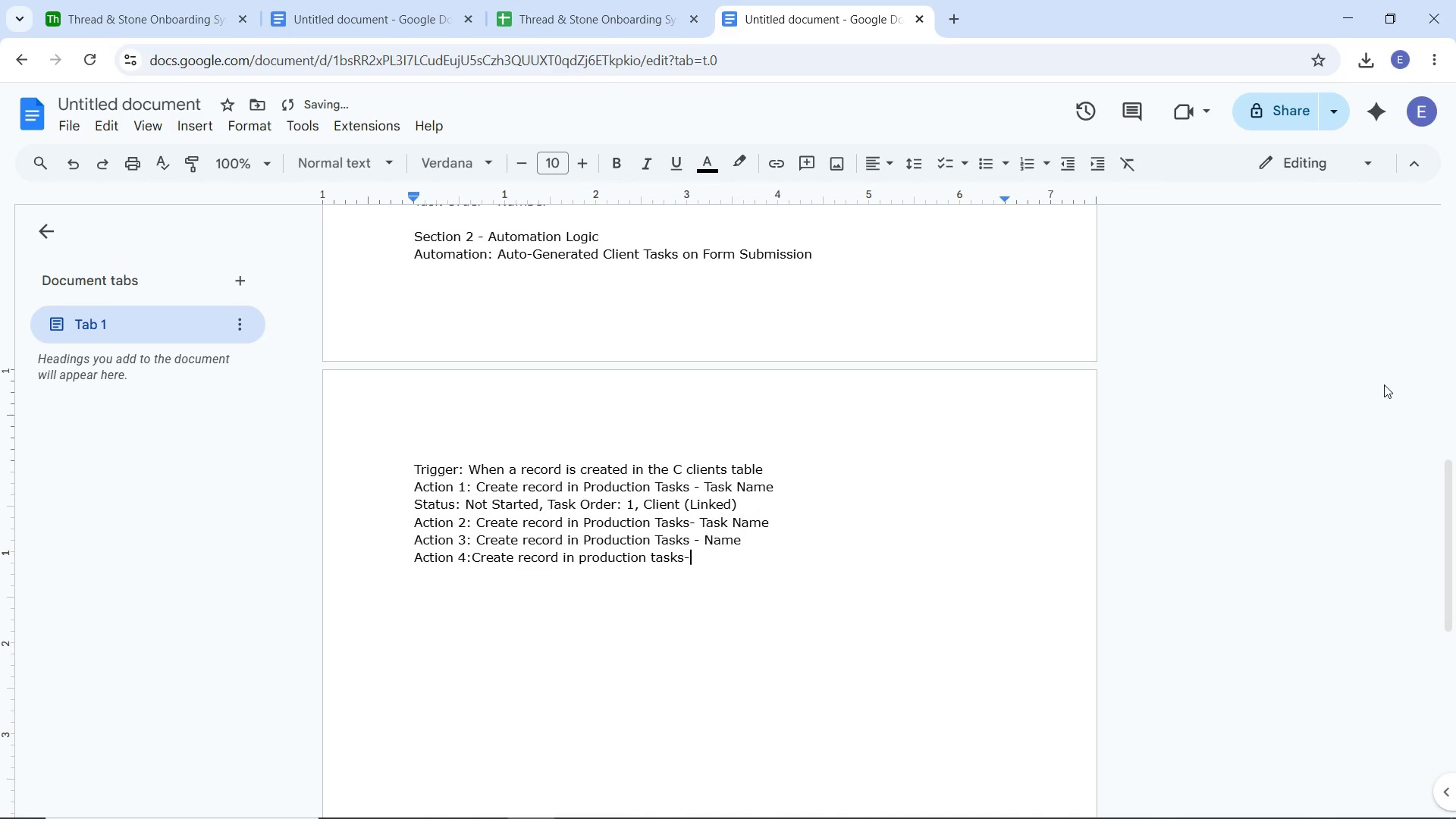 
wait(5.66)
 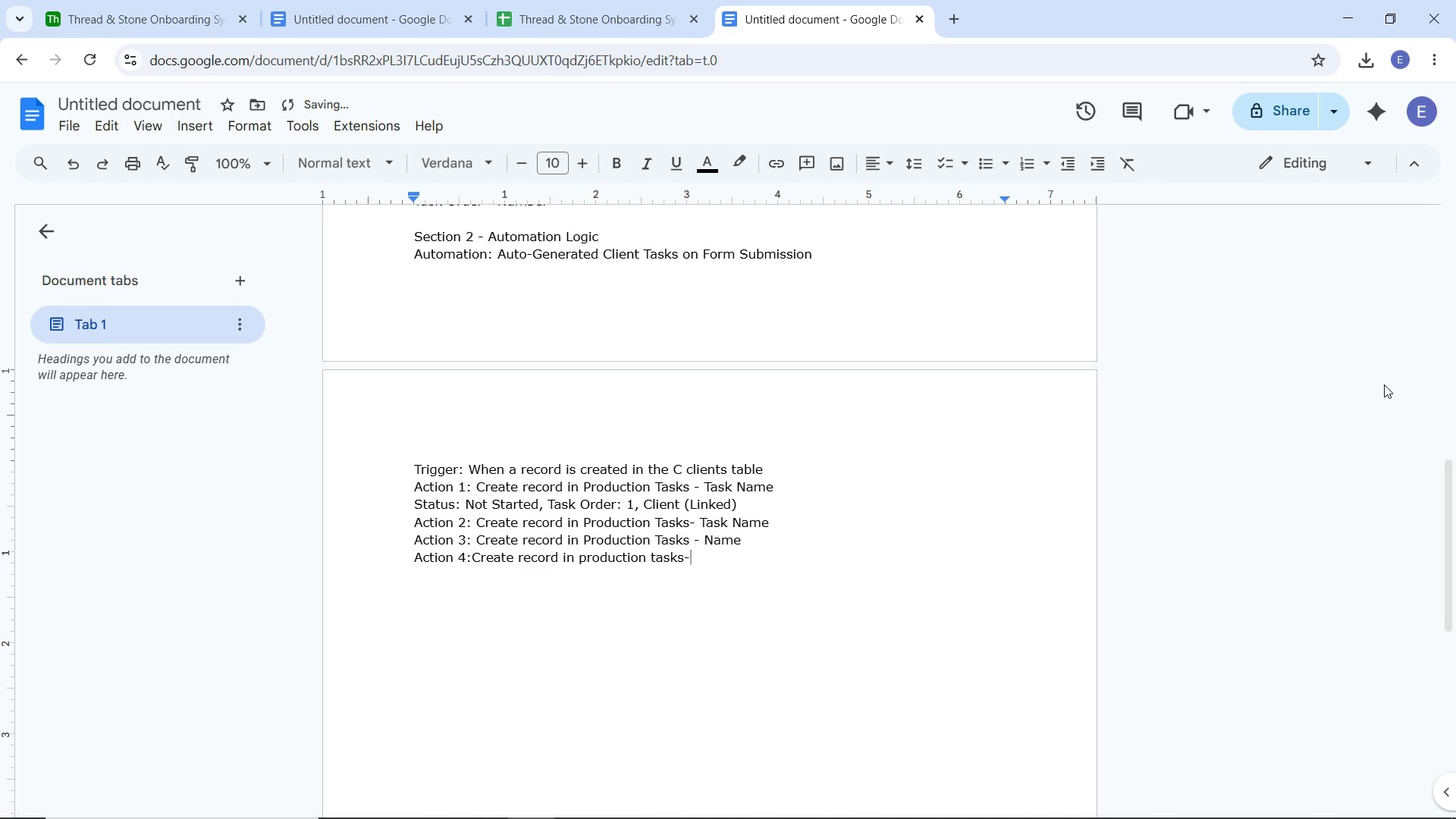 
type(Task Name)
 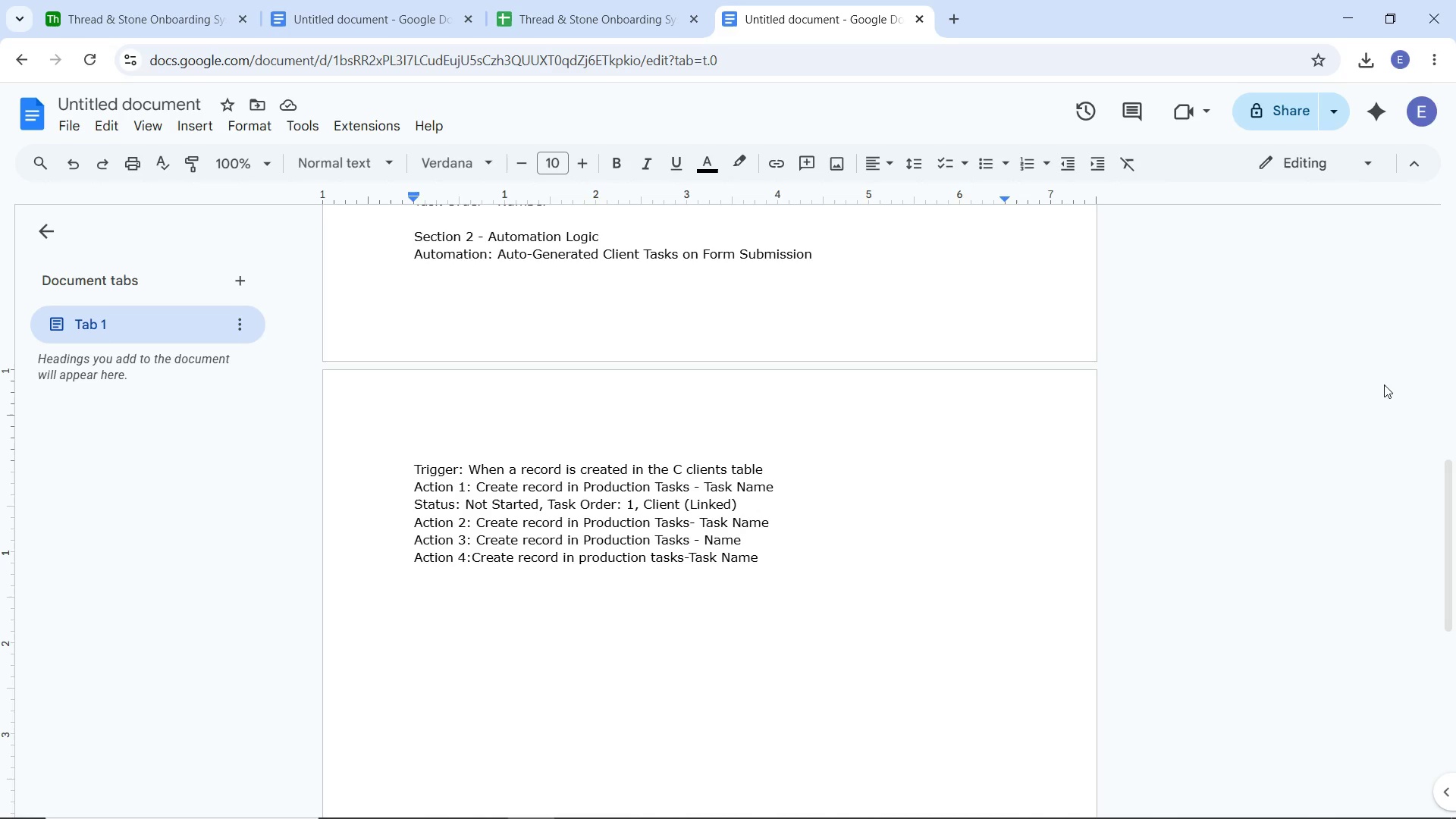 
wait(46.5)
 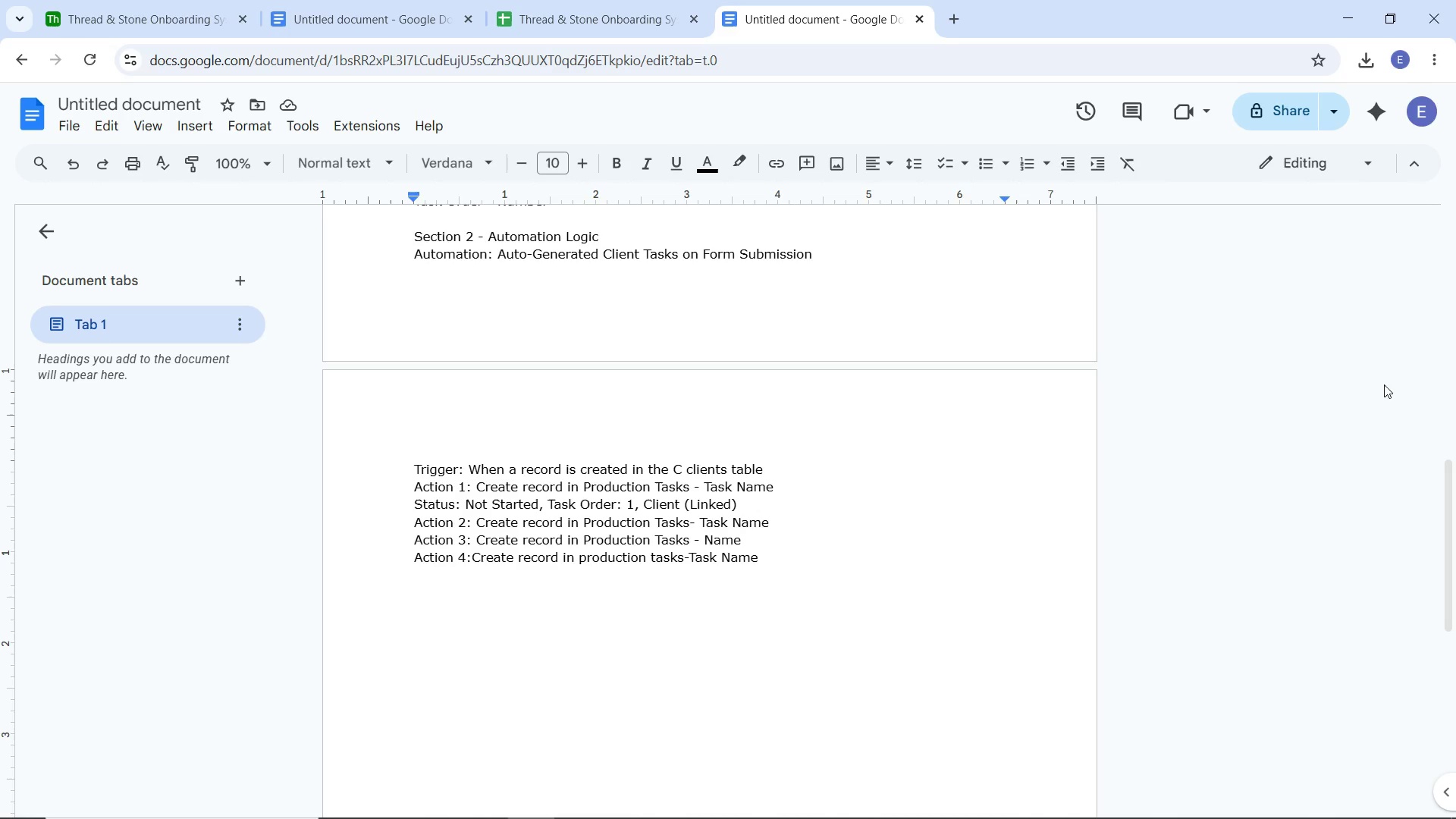 
key(Space)
 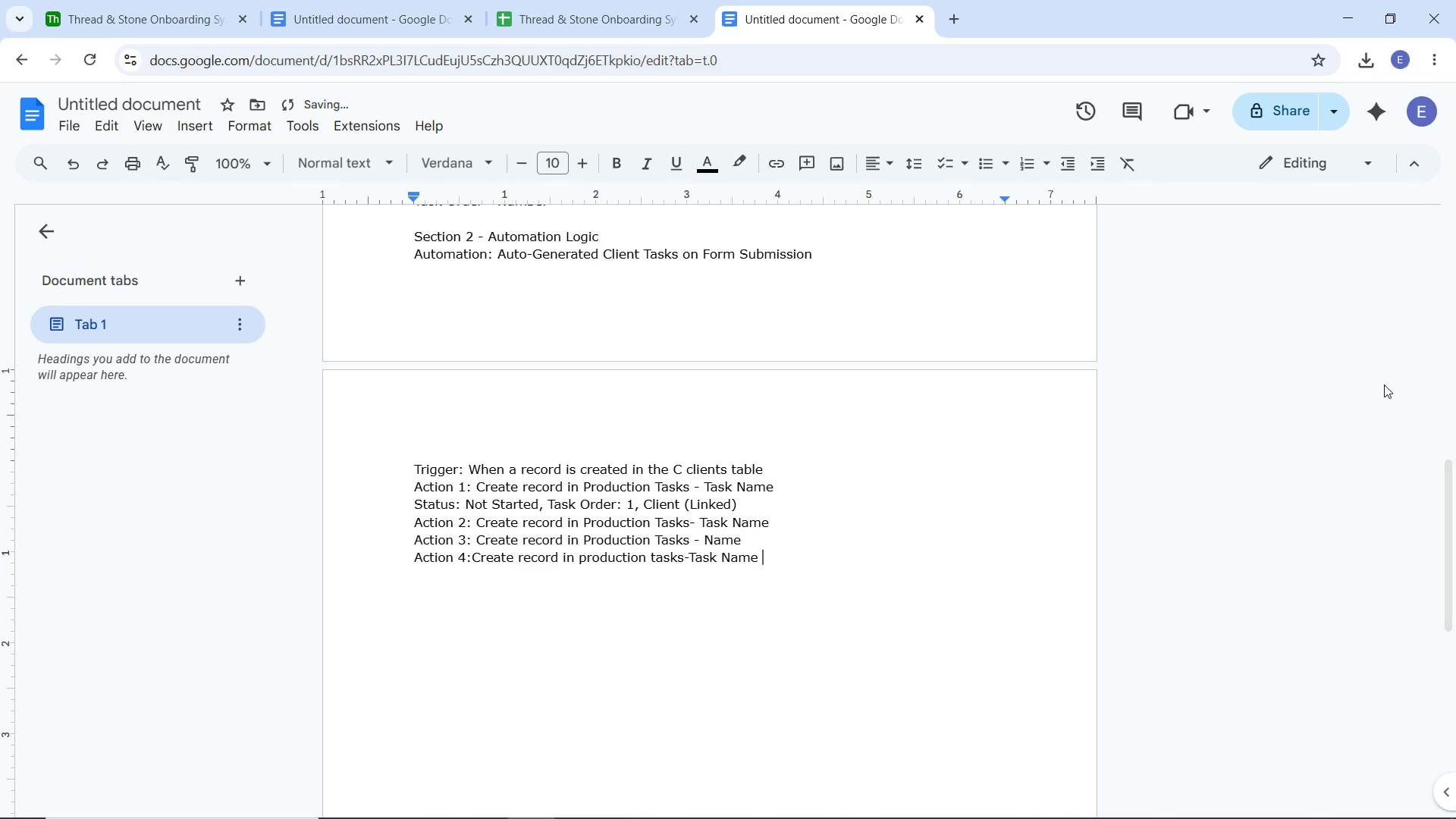 
key(Shift+Quote)
 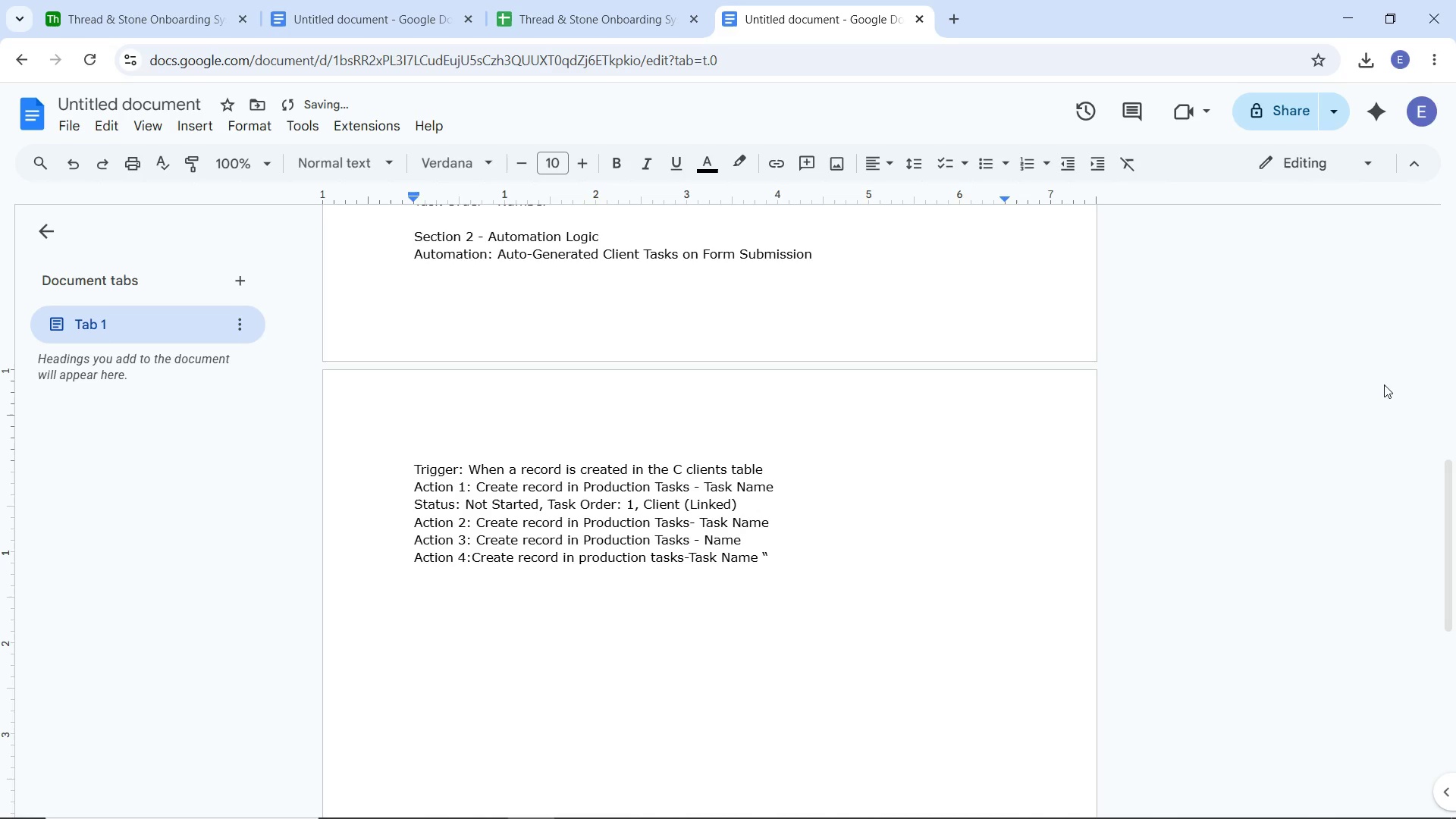 
type(Final)
 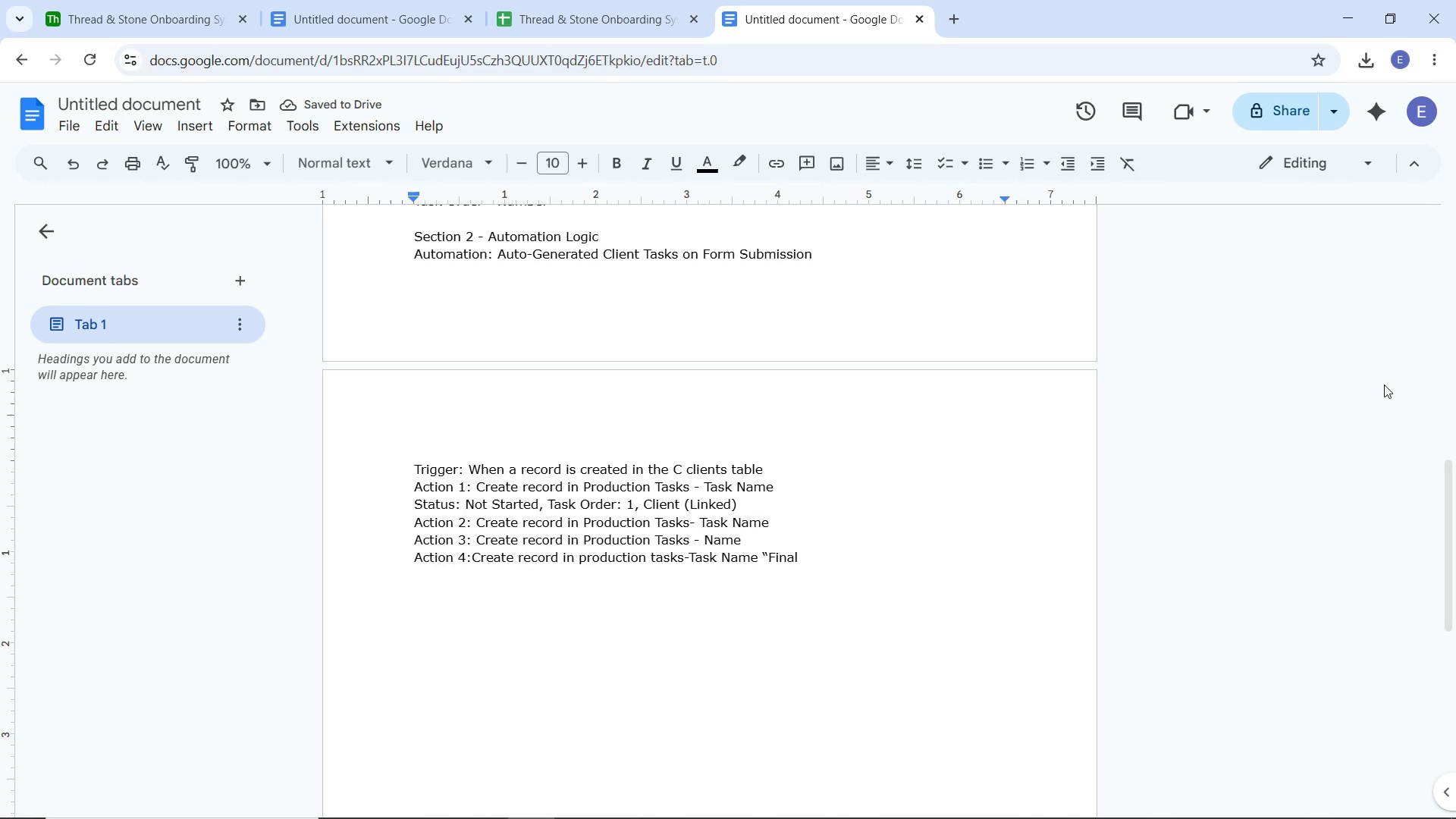 
wait(9.55)
 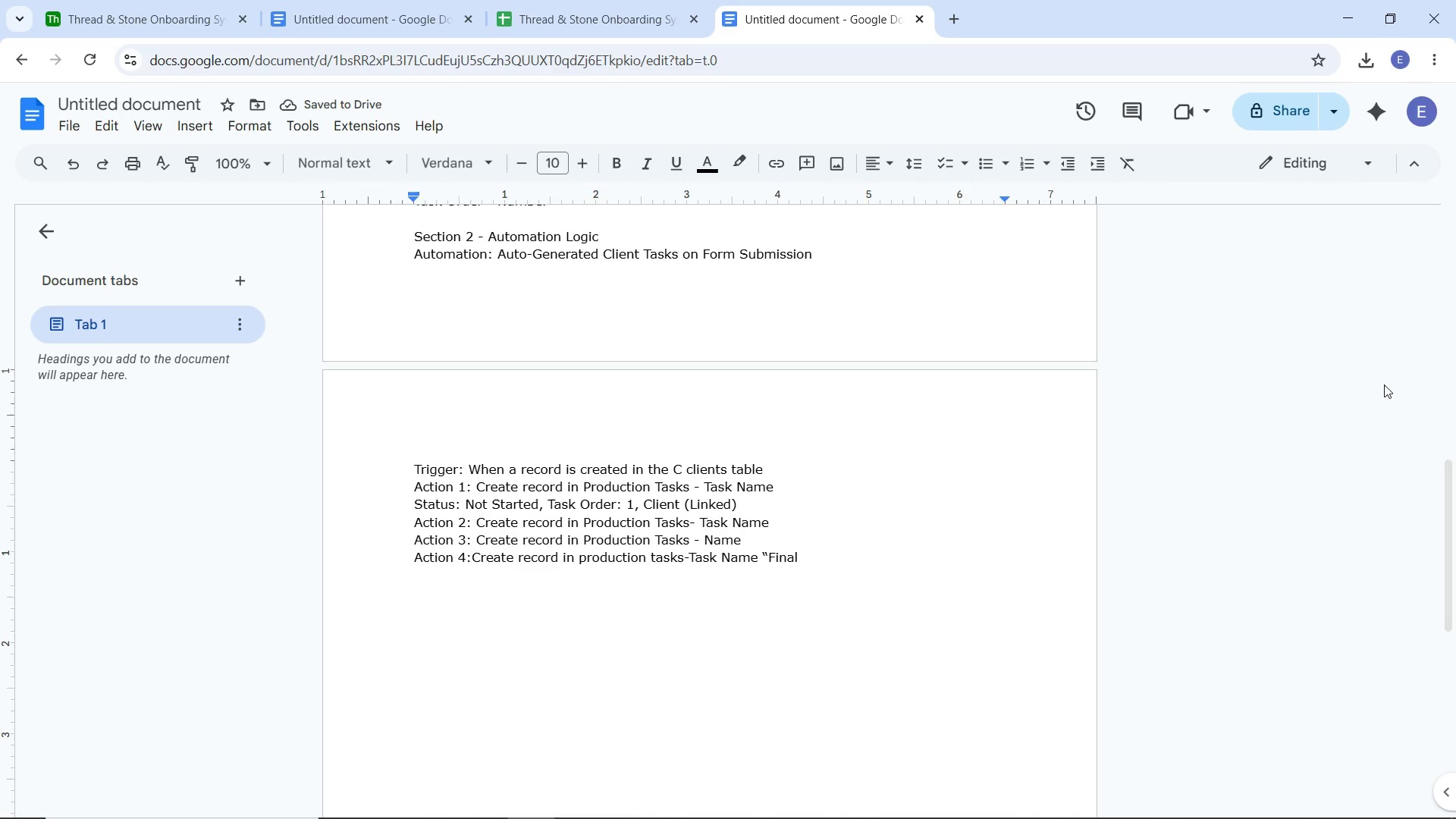 
type( Arti)
 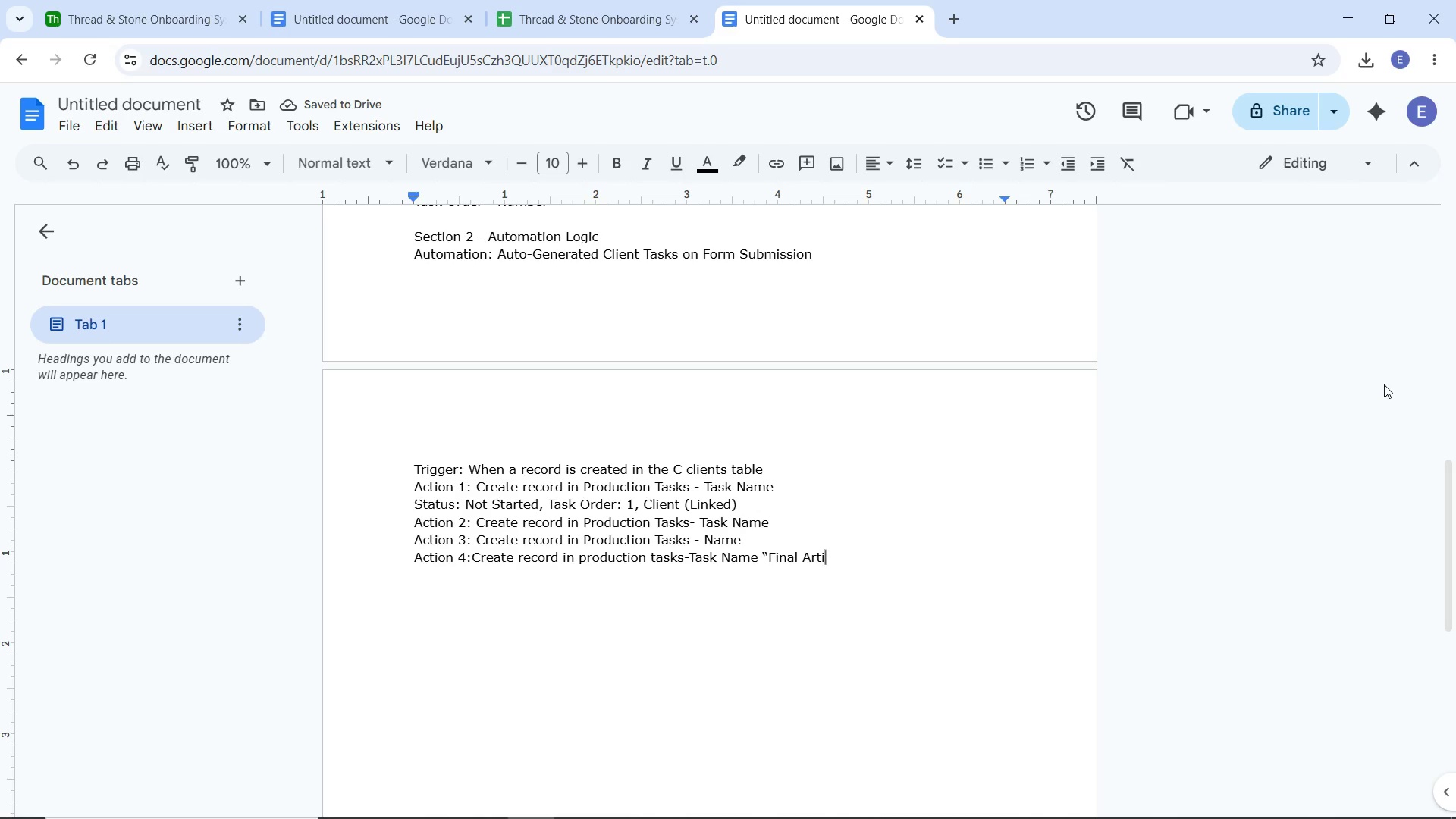 
wait(6.12)
 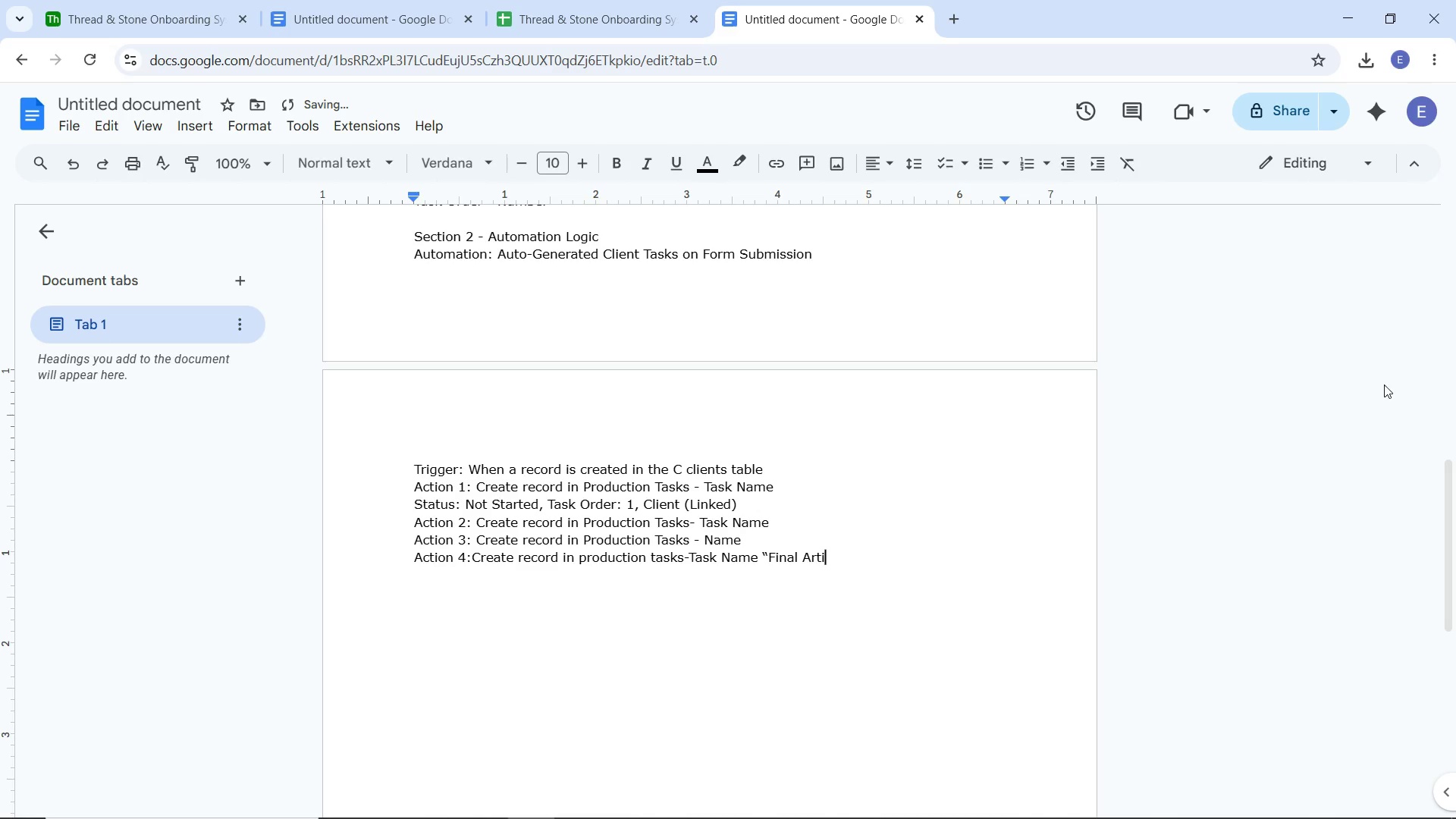 
type(san Review)
 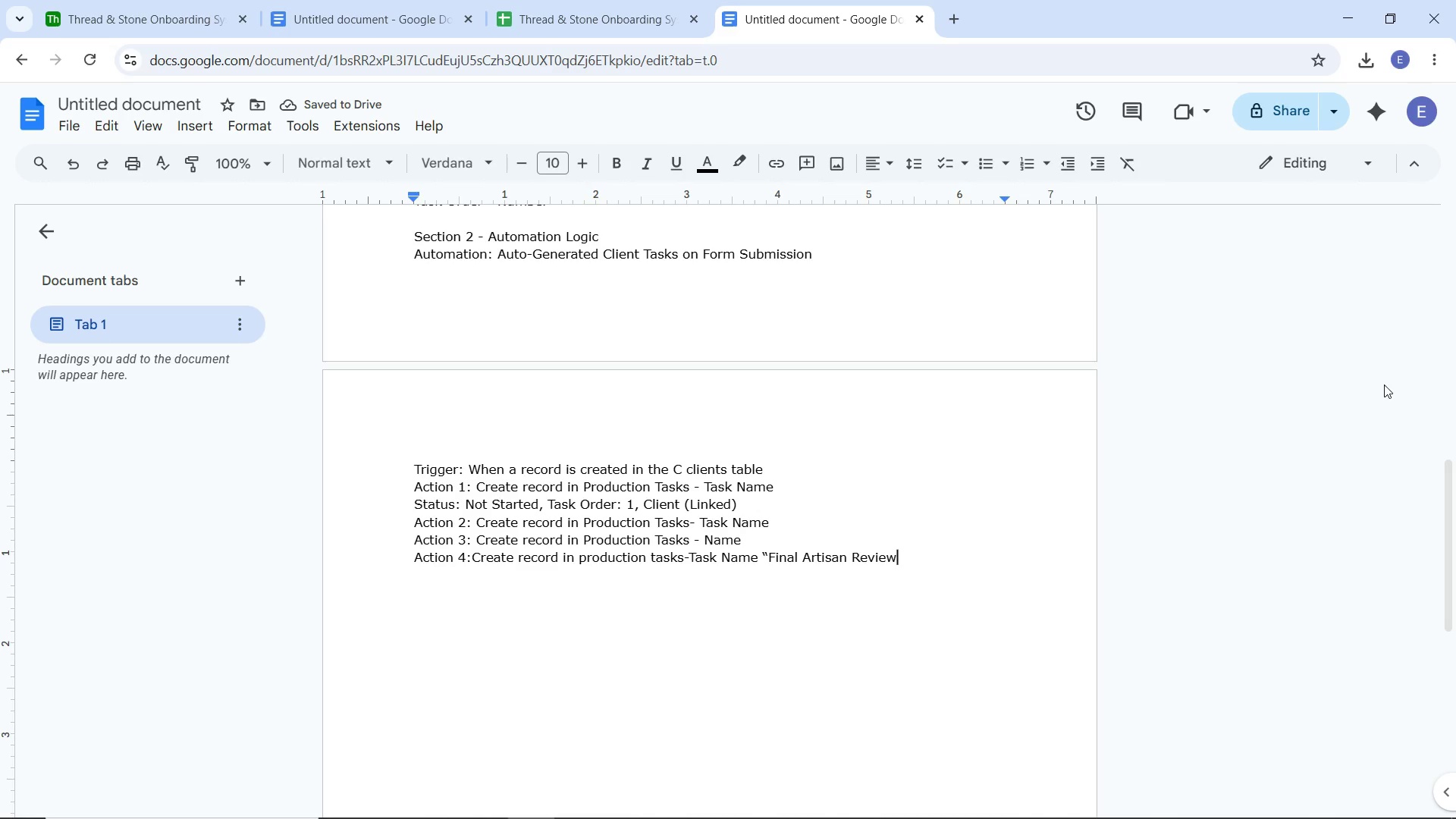 
wait(5.56)
 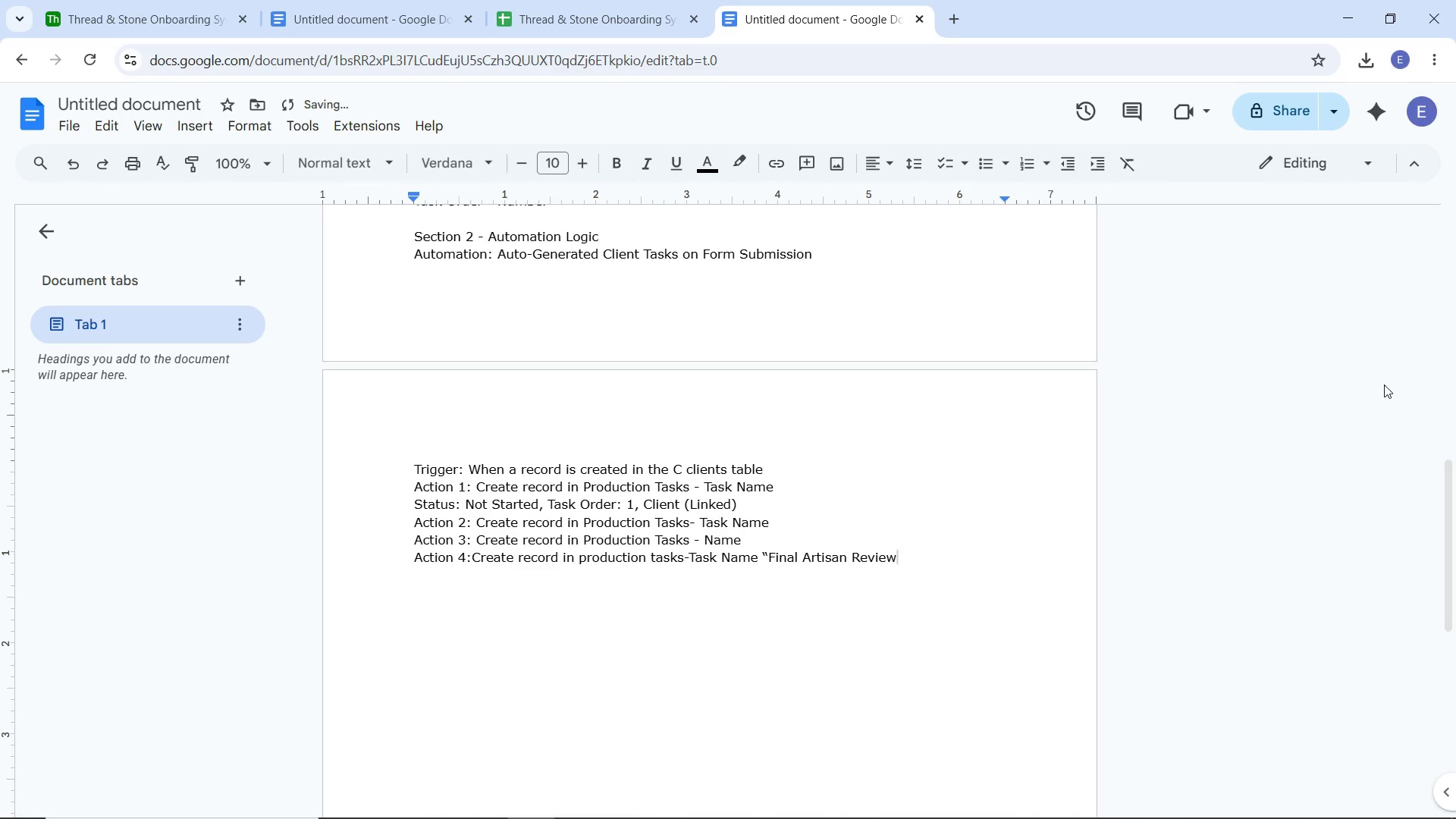 
key(Shift+Quote)
 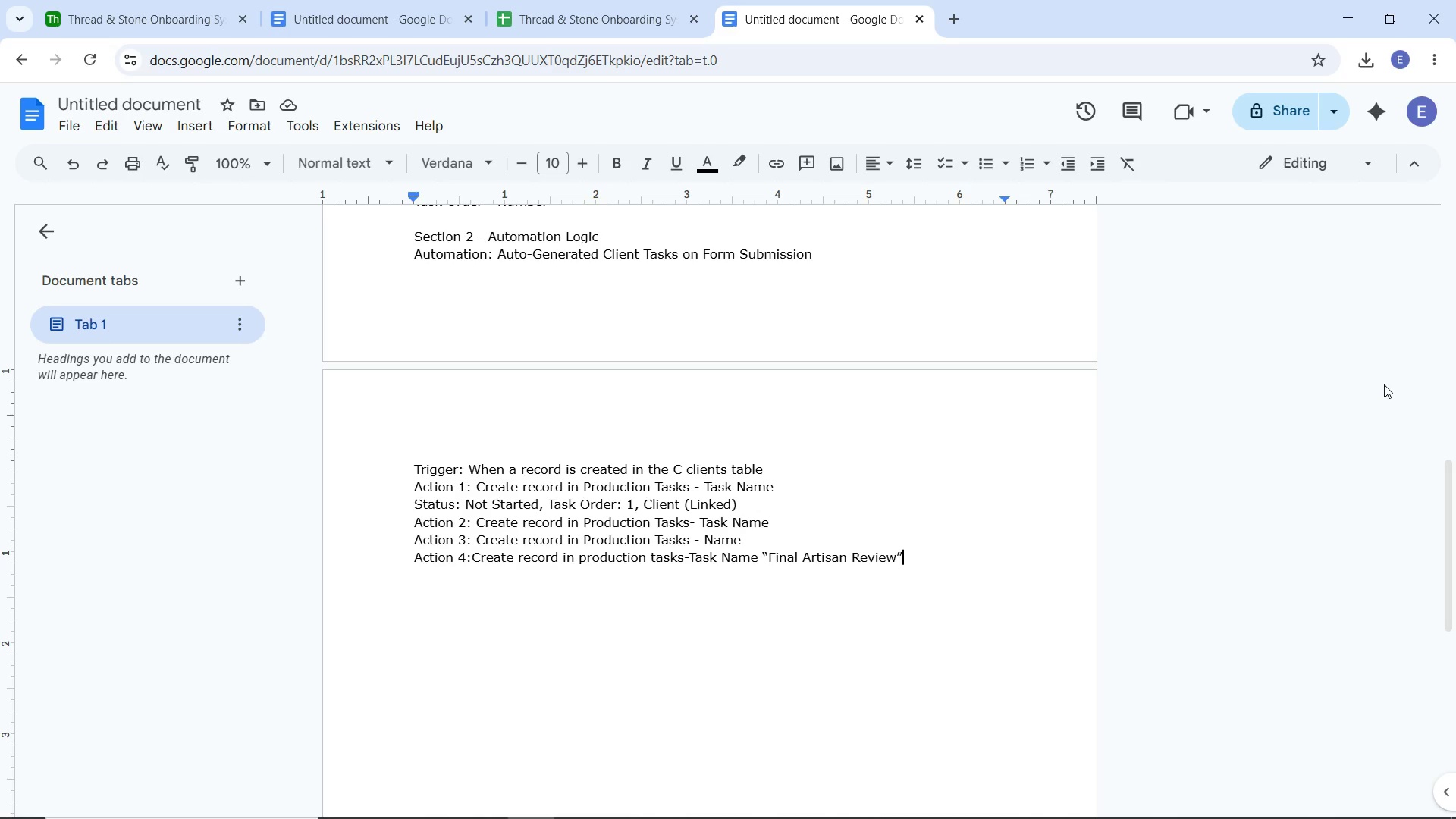 
wait(19.67)
 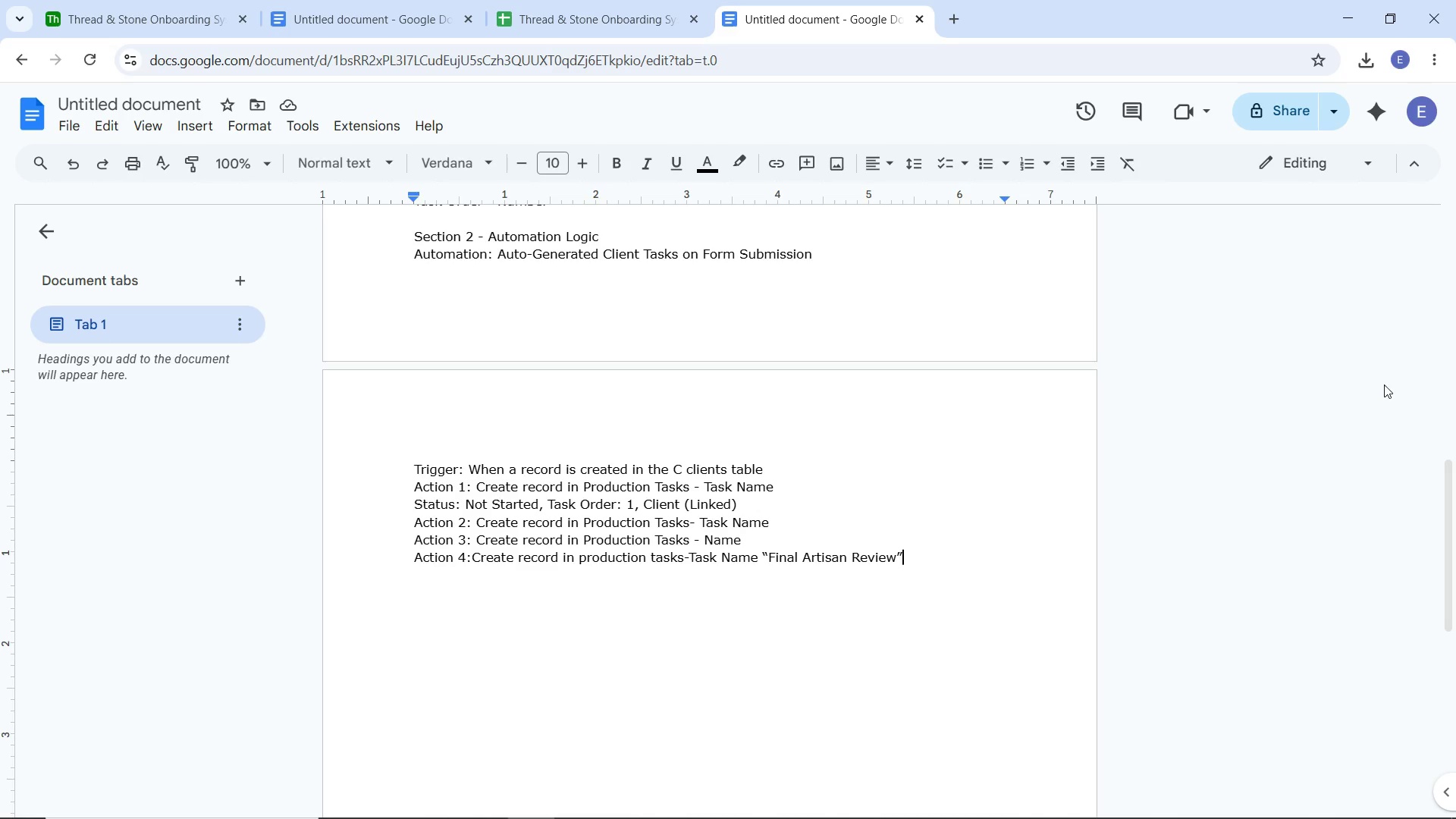 
key(Enter)
 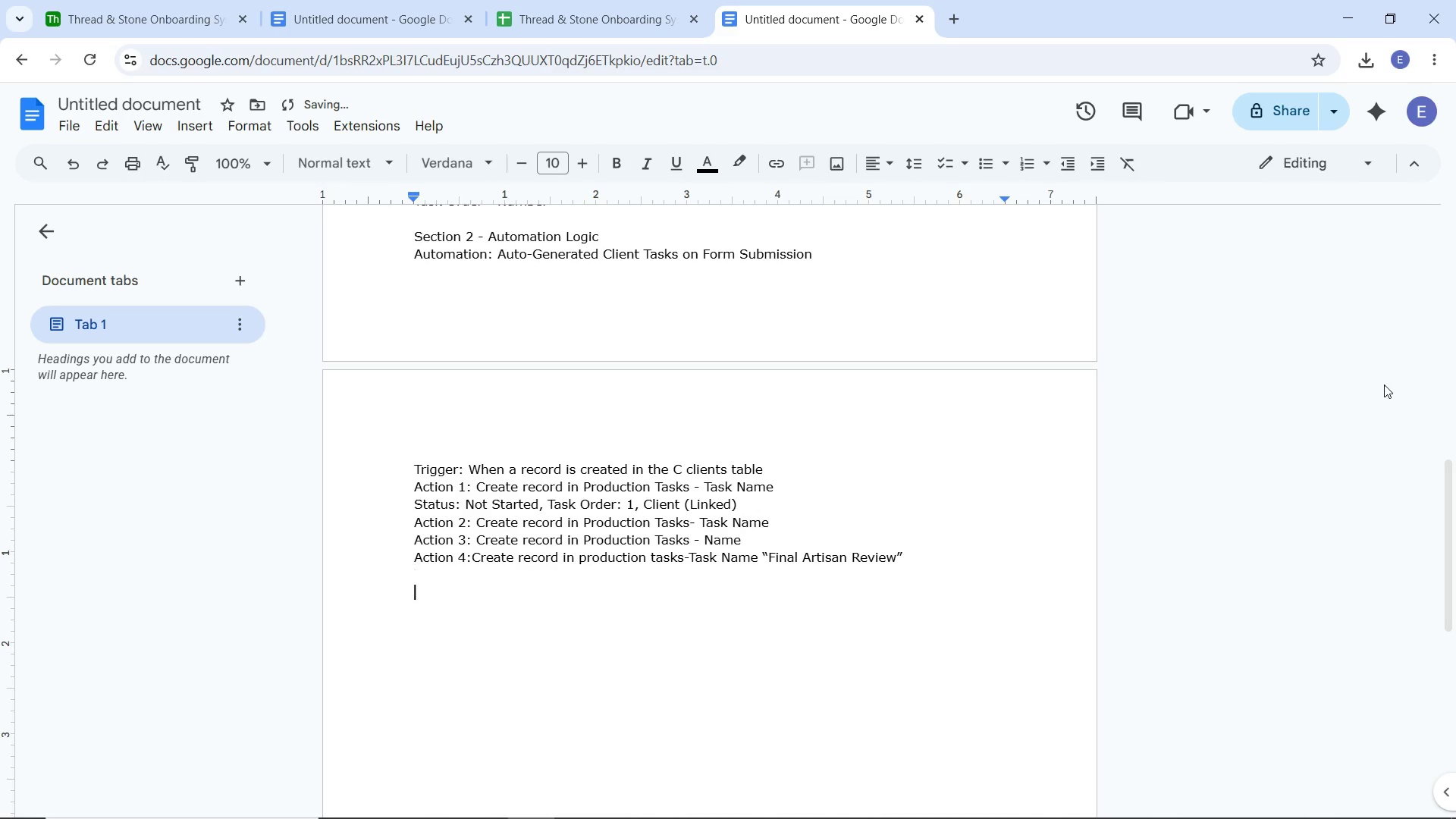 
key(Enter)
 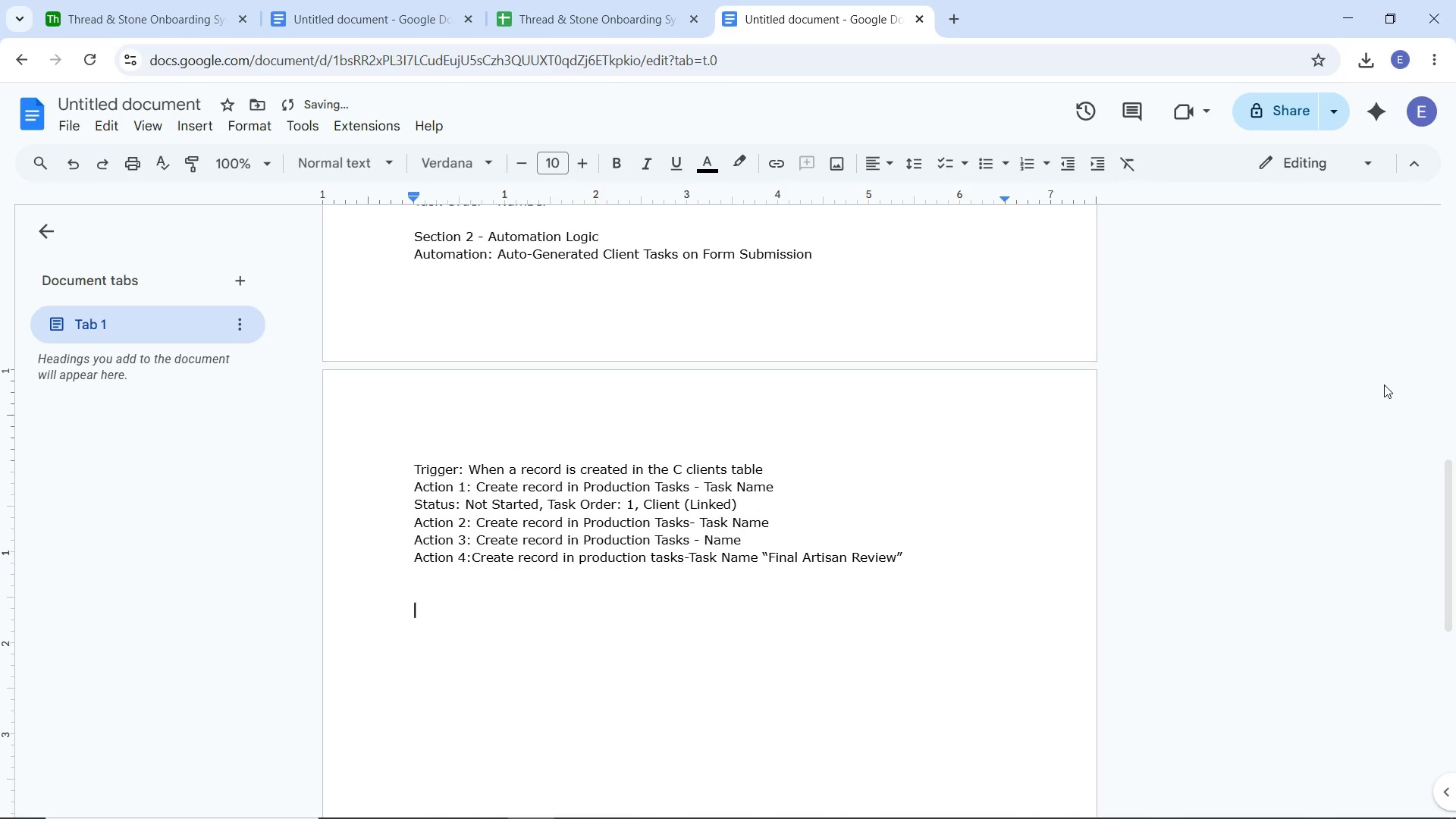 
key(Enter)
 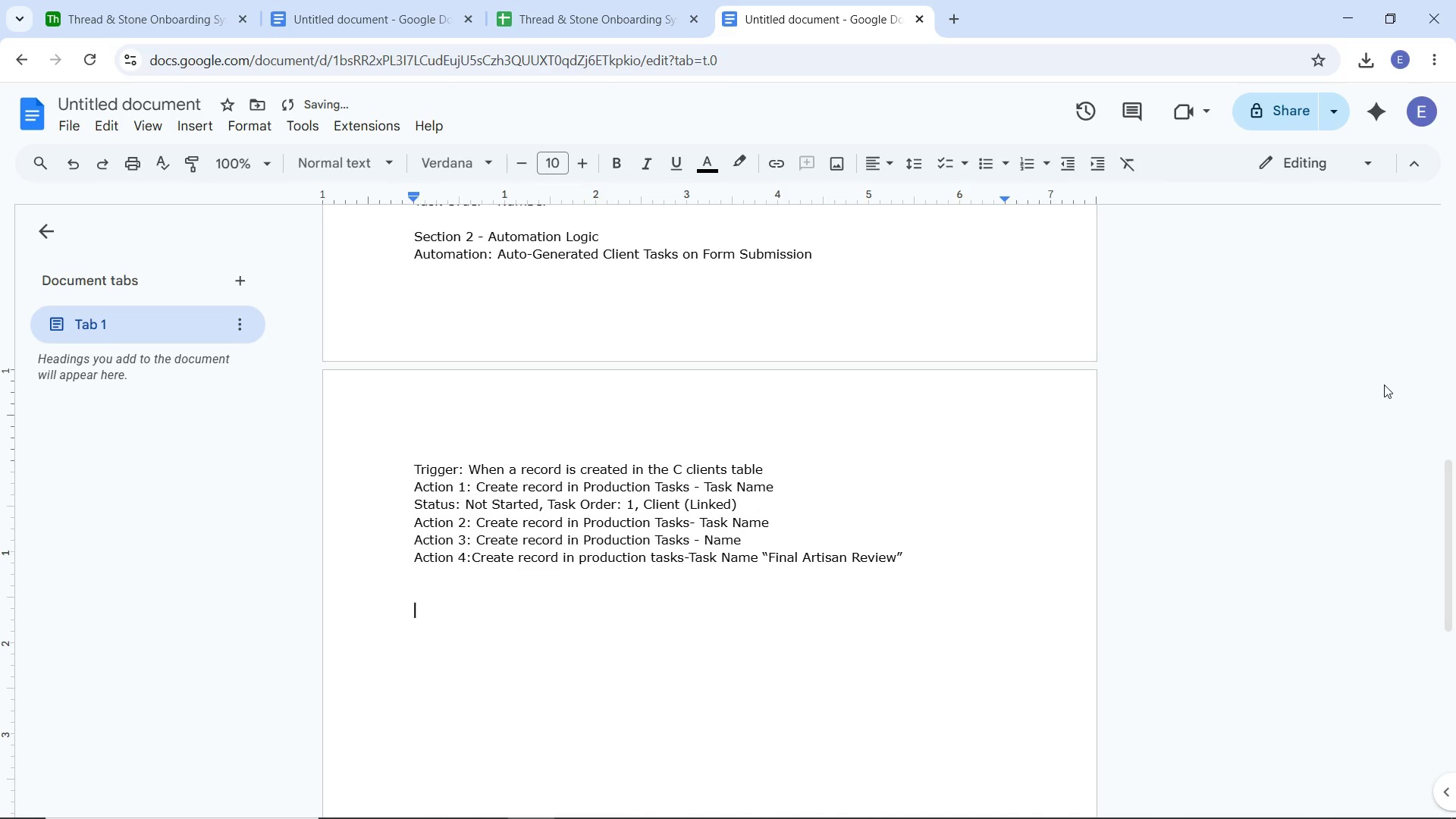 
key(Enter)
 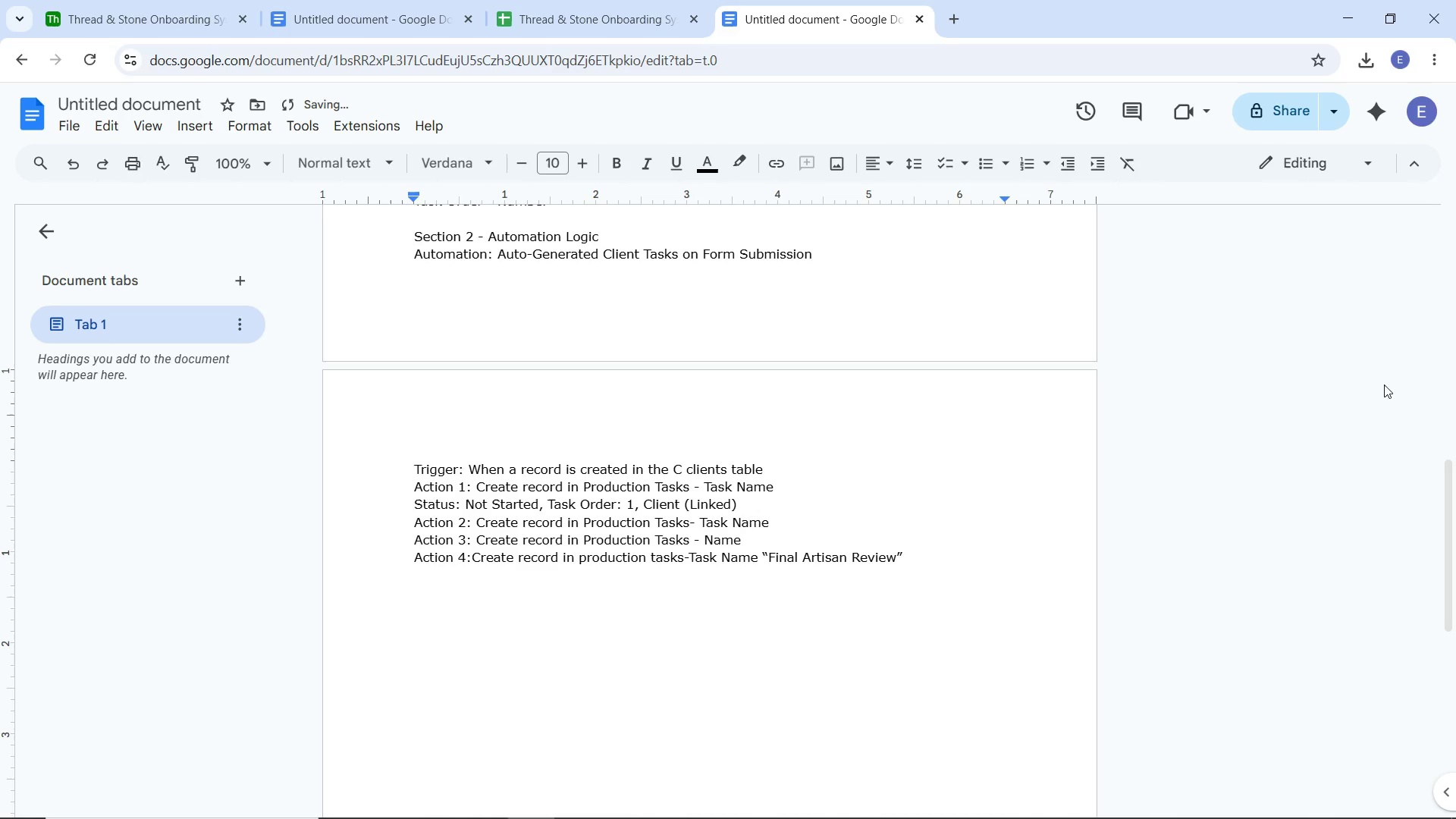 
type(se)
key(Backspace)
key(Backspace)
key(Backspace)
type(SE)
 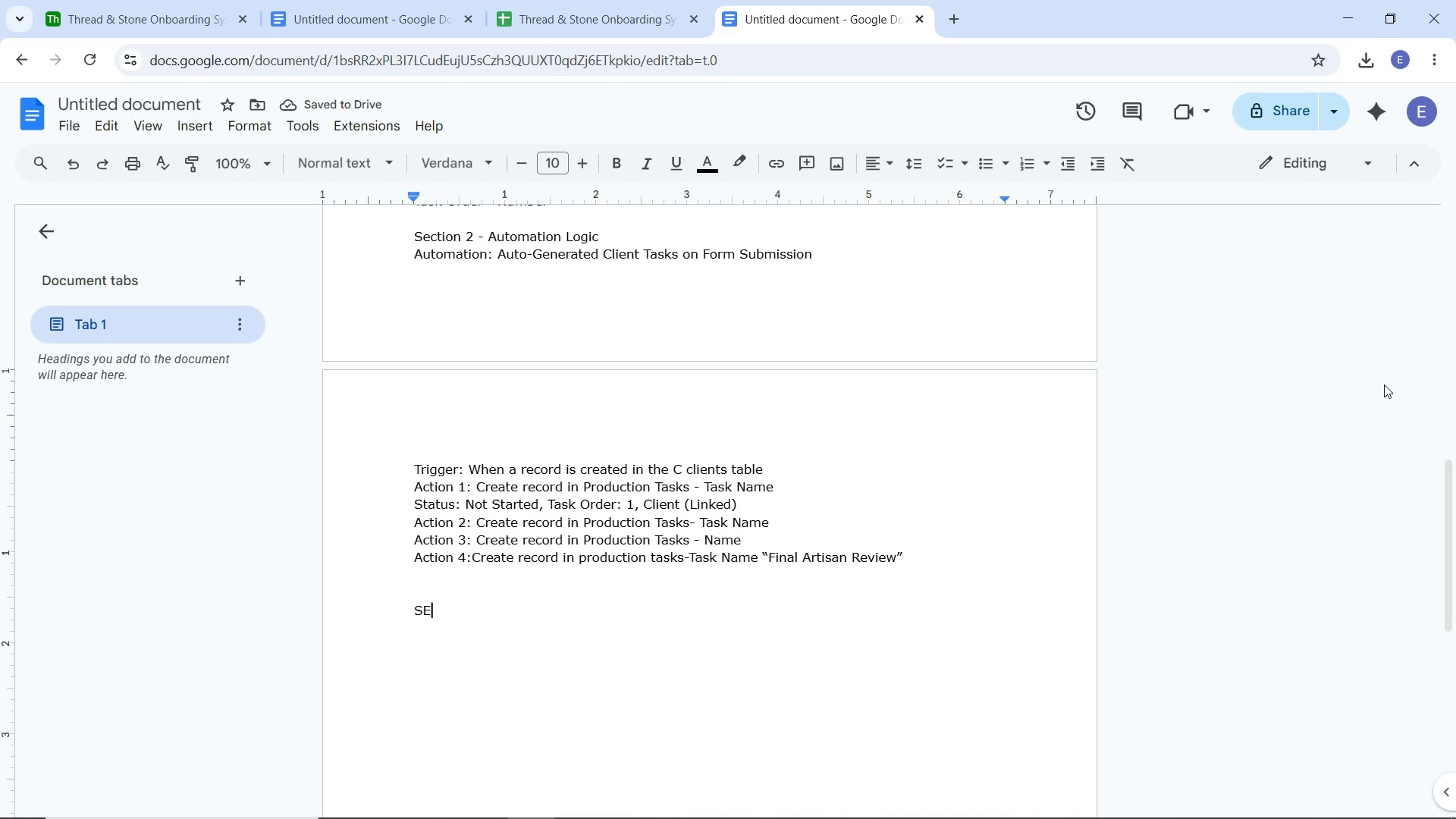 
key(Backspace)
type(ection 3)
 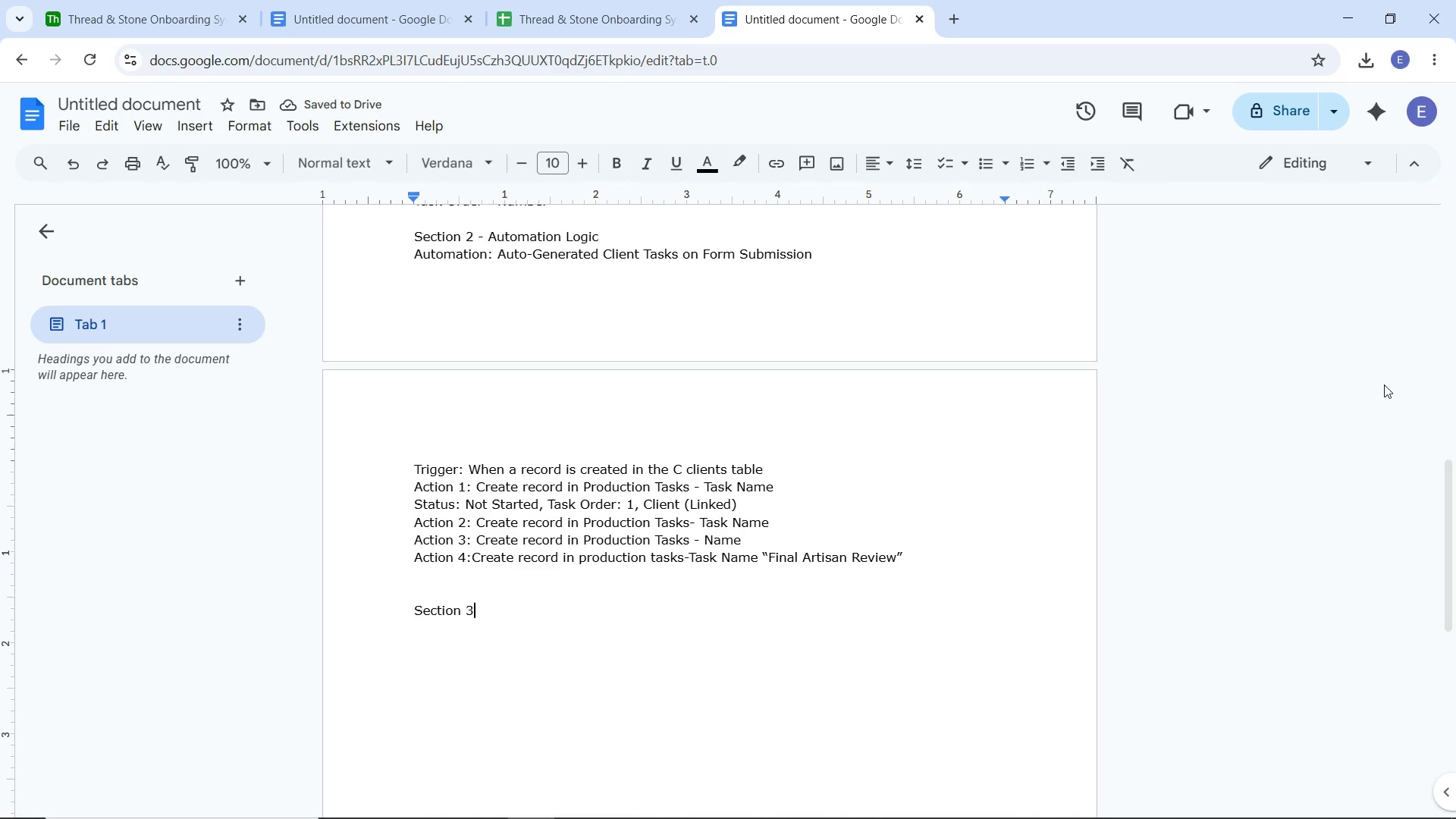 
type(- K ey Formulas)
 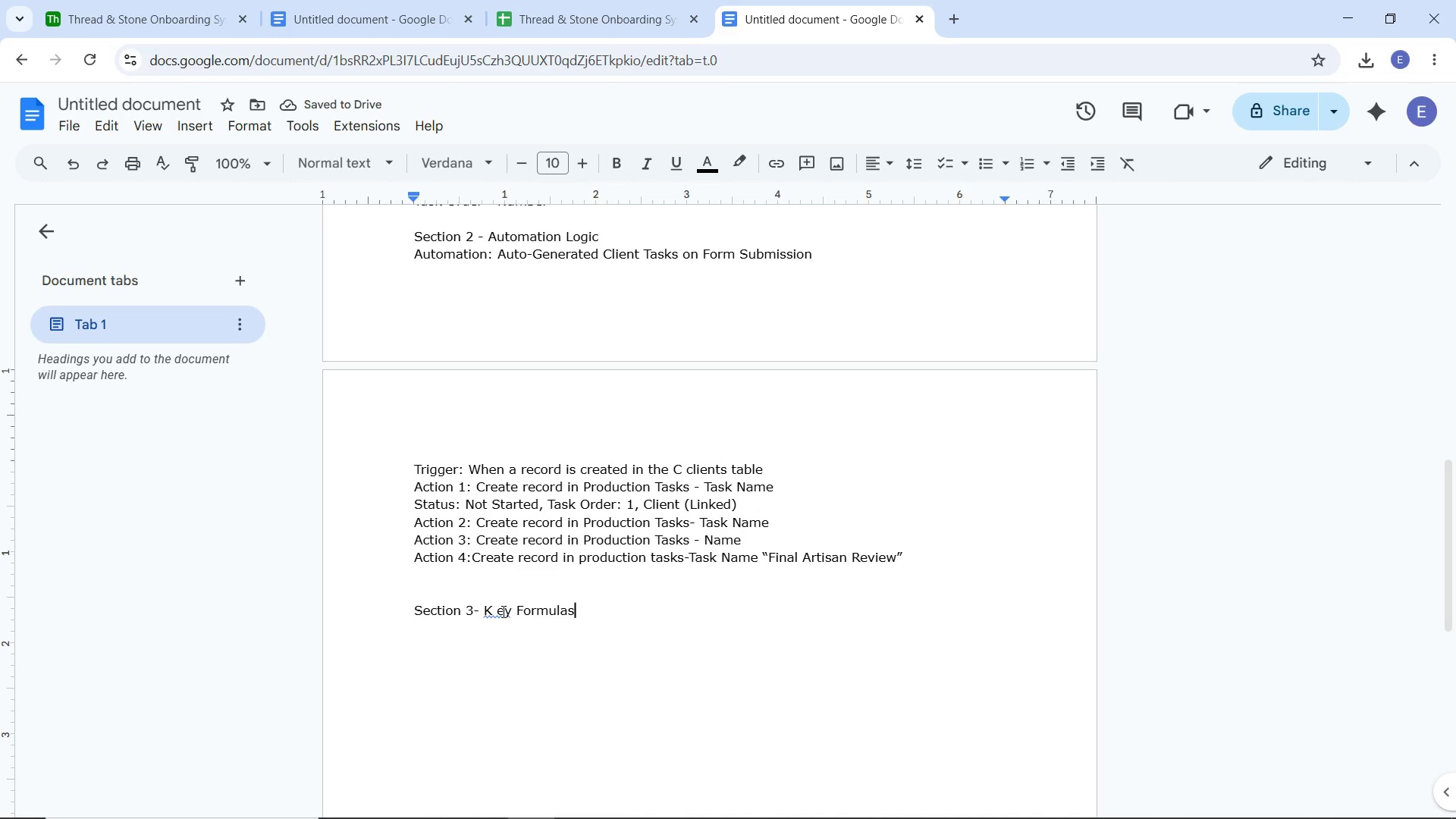 
wait(6.08)
 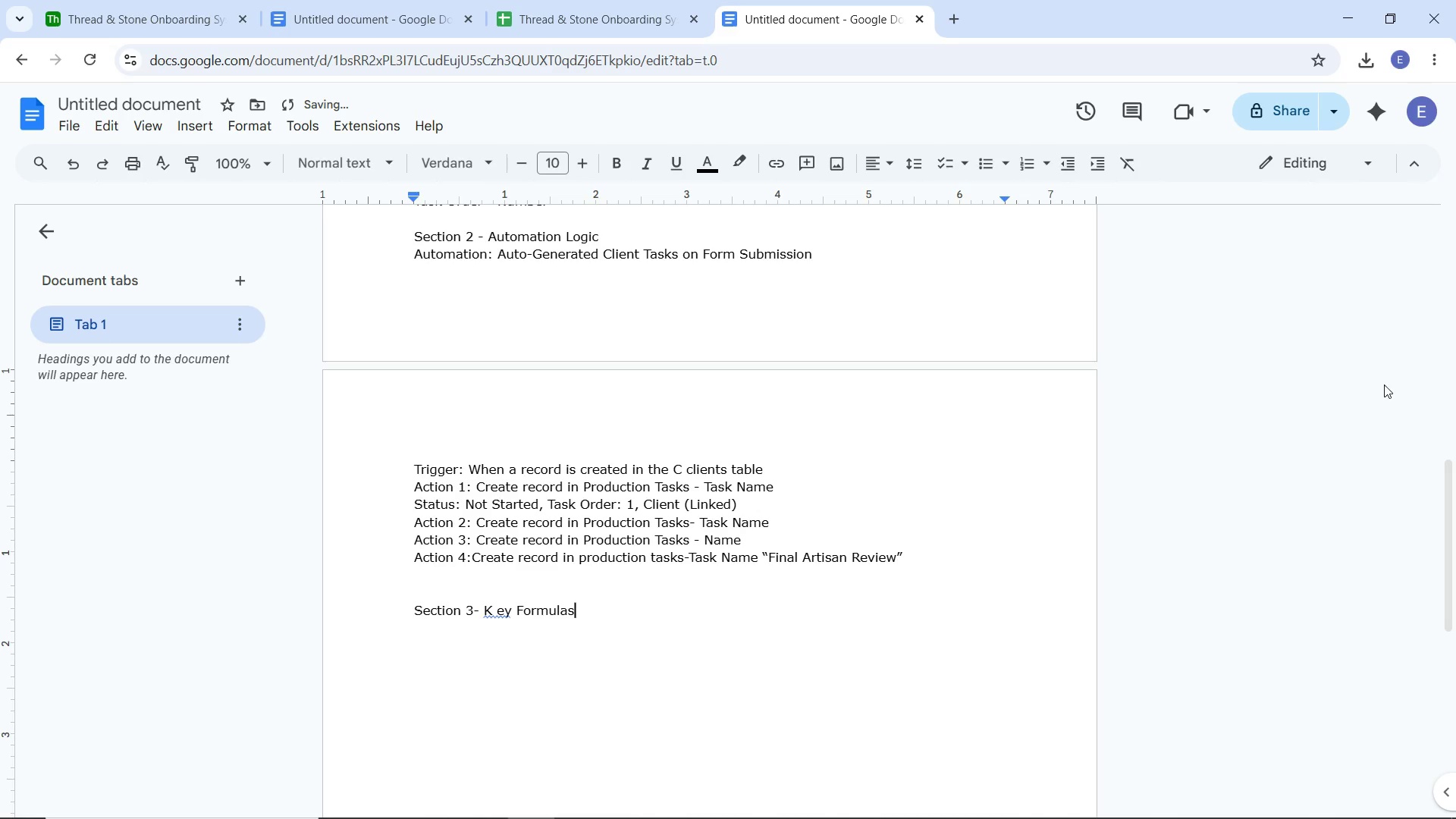 
left_click([510, 610])
 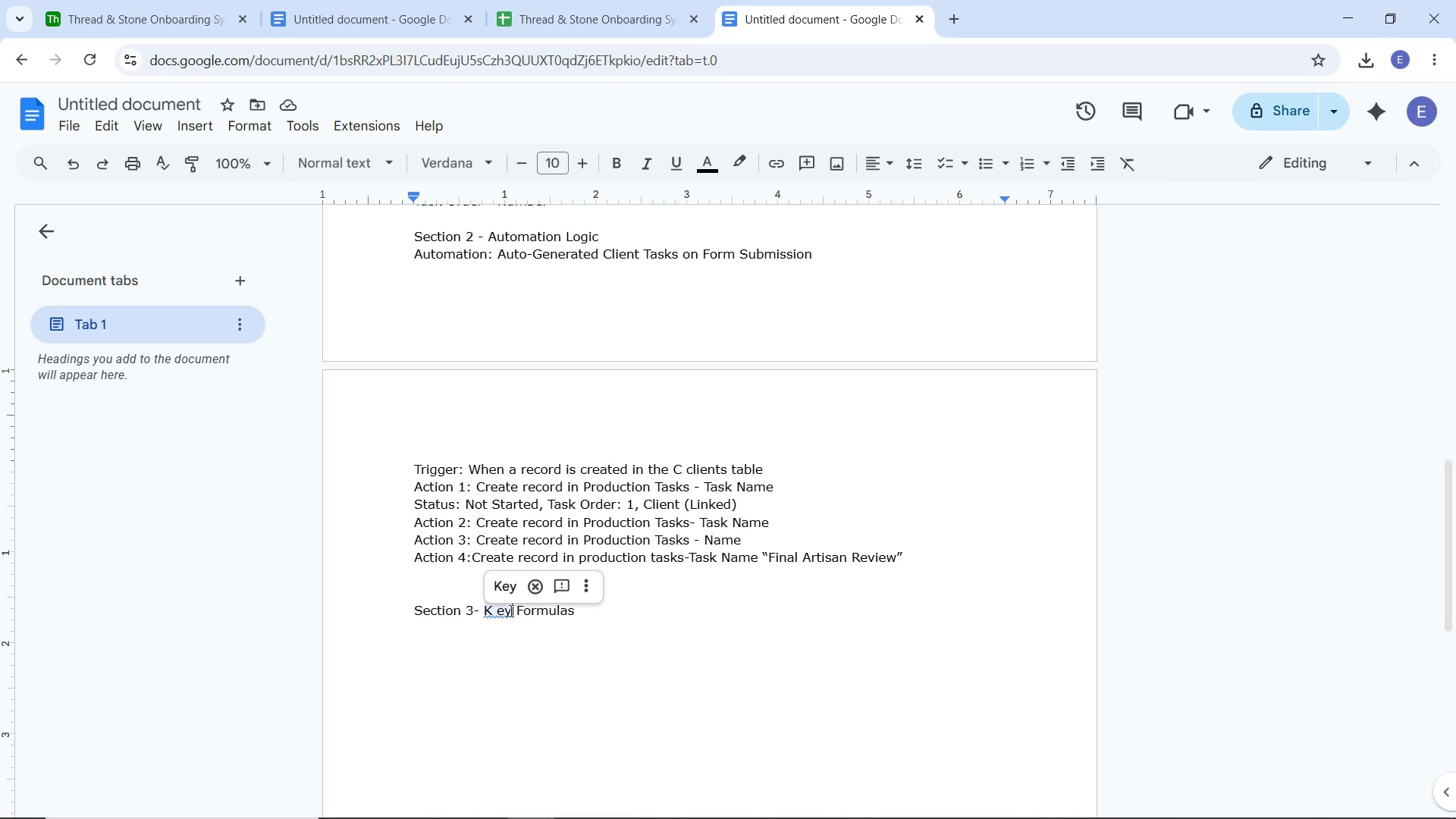 
key(Backspace)
key(Backspace)
key(Backspace)
type(ey)
 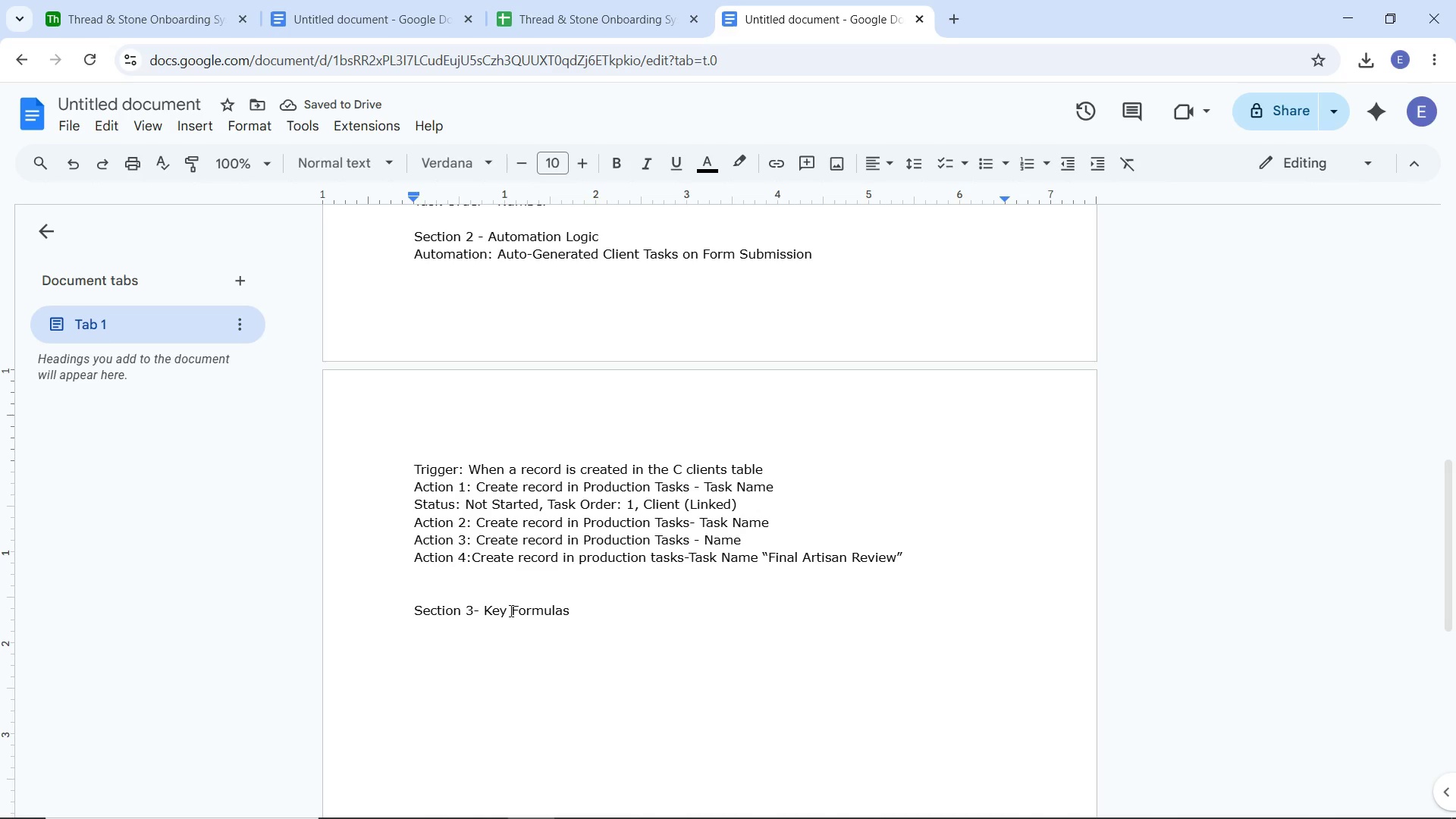 
wait(5.38)
 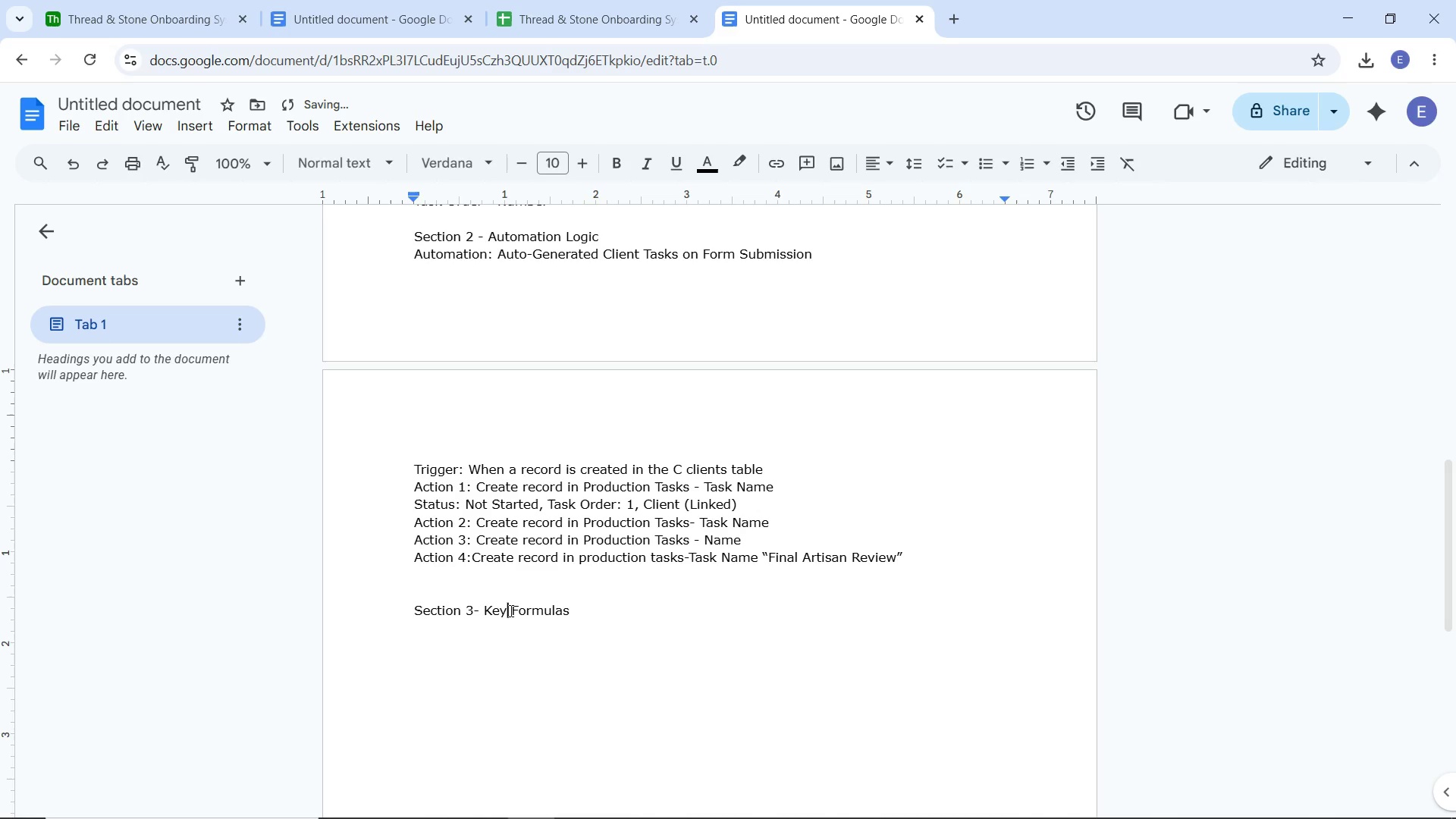 
left_click([581, 607])
 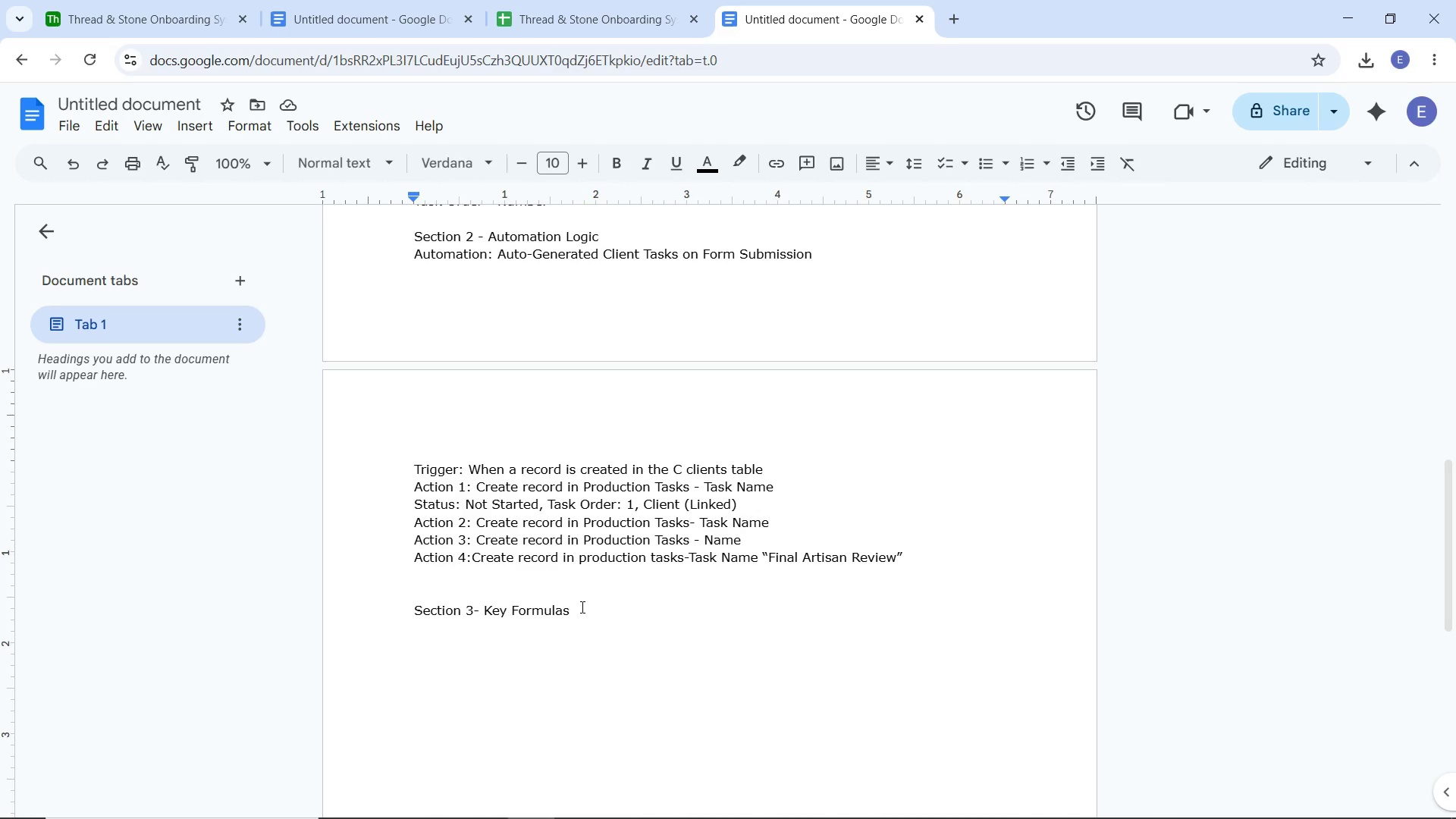 
key(Enter)
 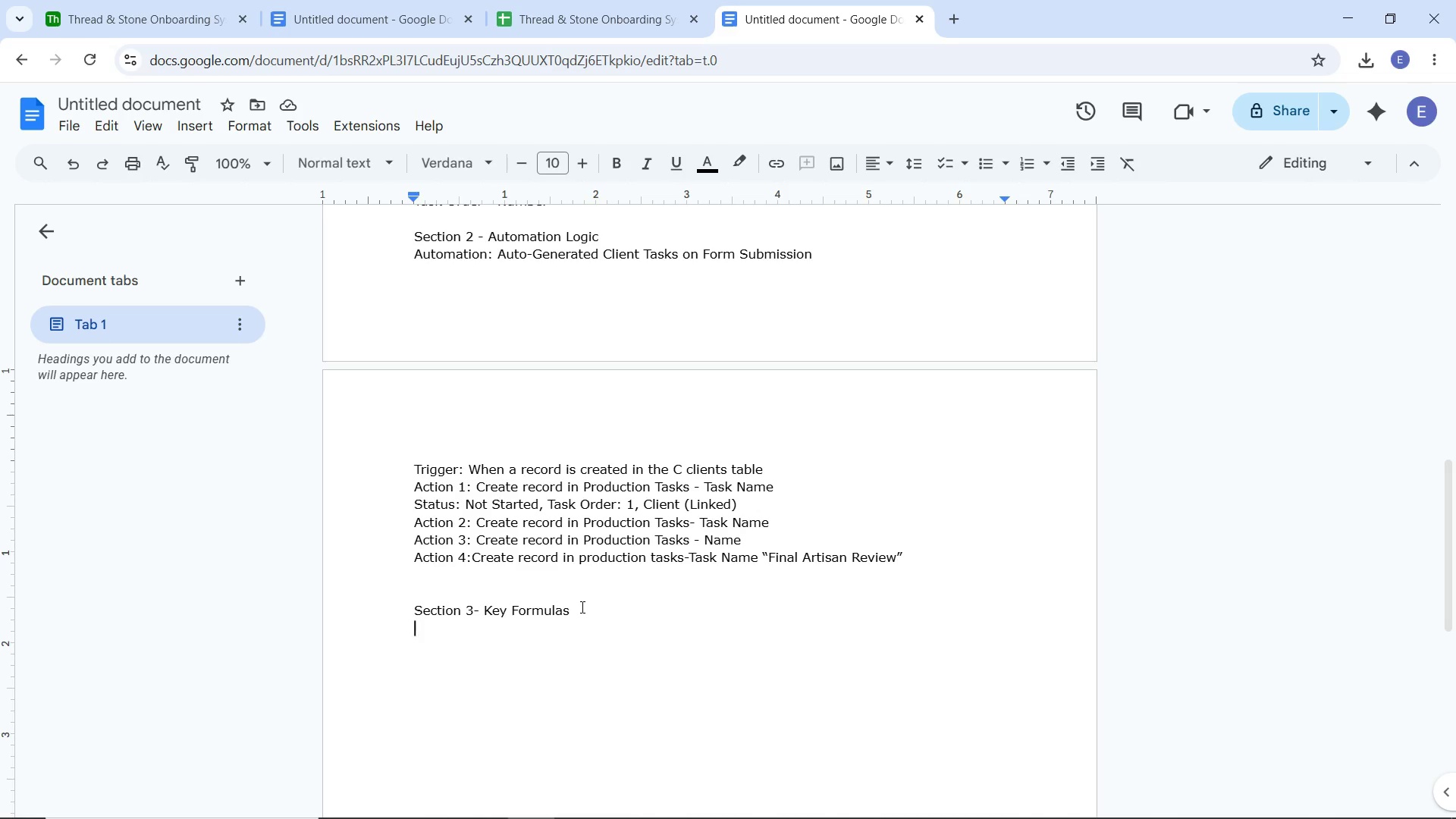 
wait(10.91)
 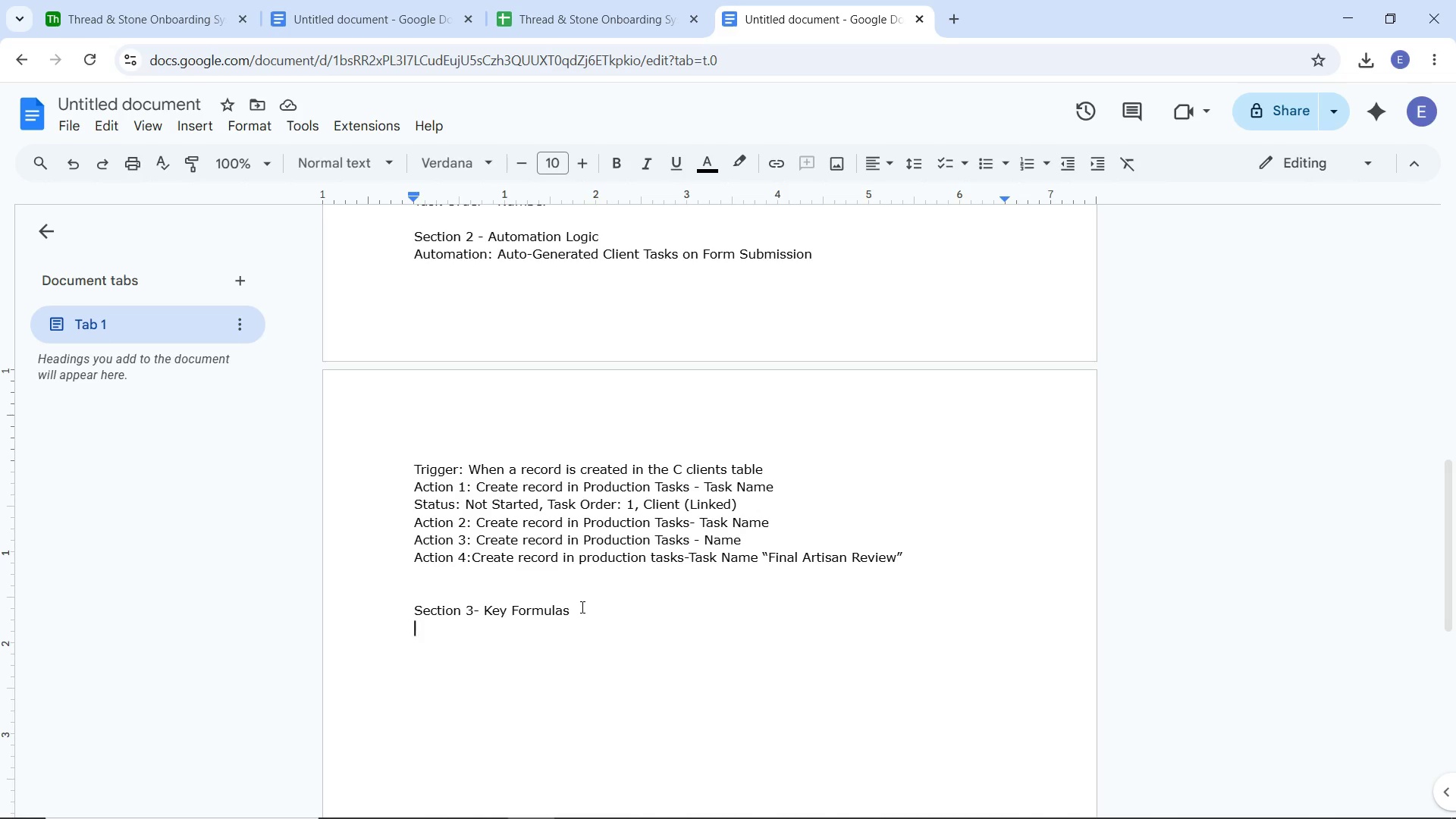 
left_click([777, 539])
 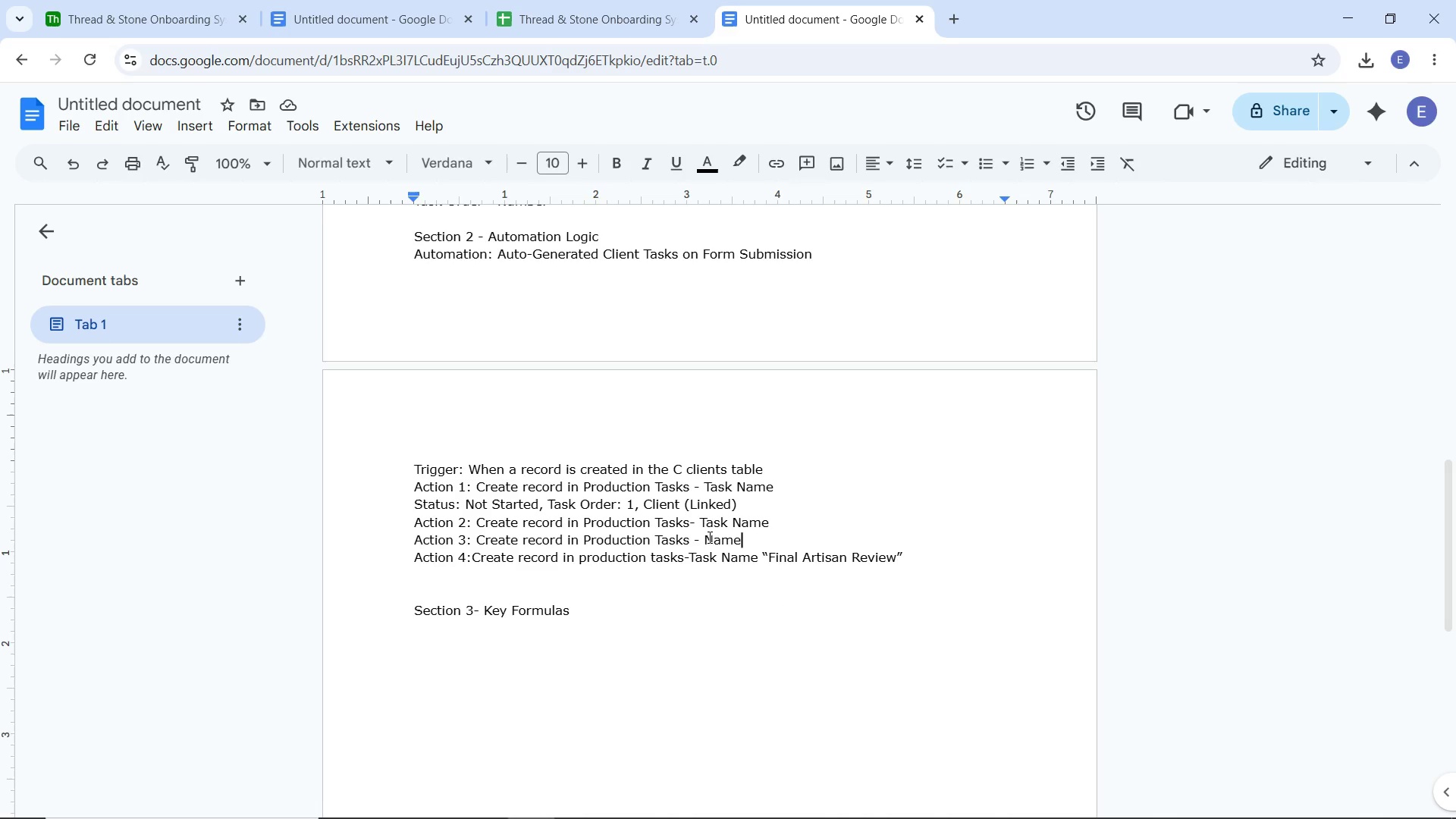 
scroll: coordinate [669, 522], scroll_direction: up, amount: 9.0
 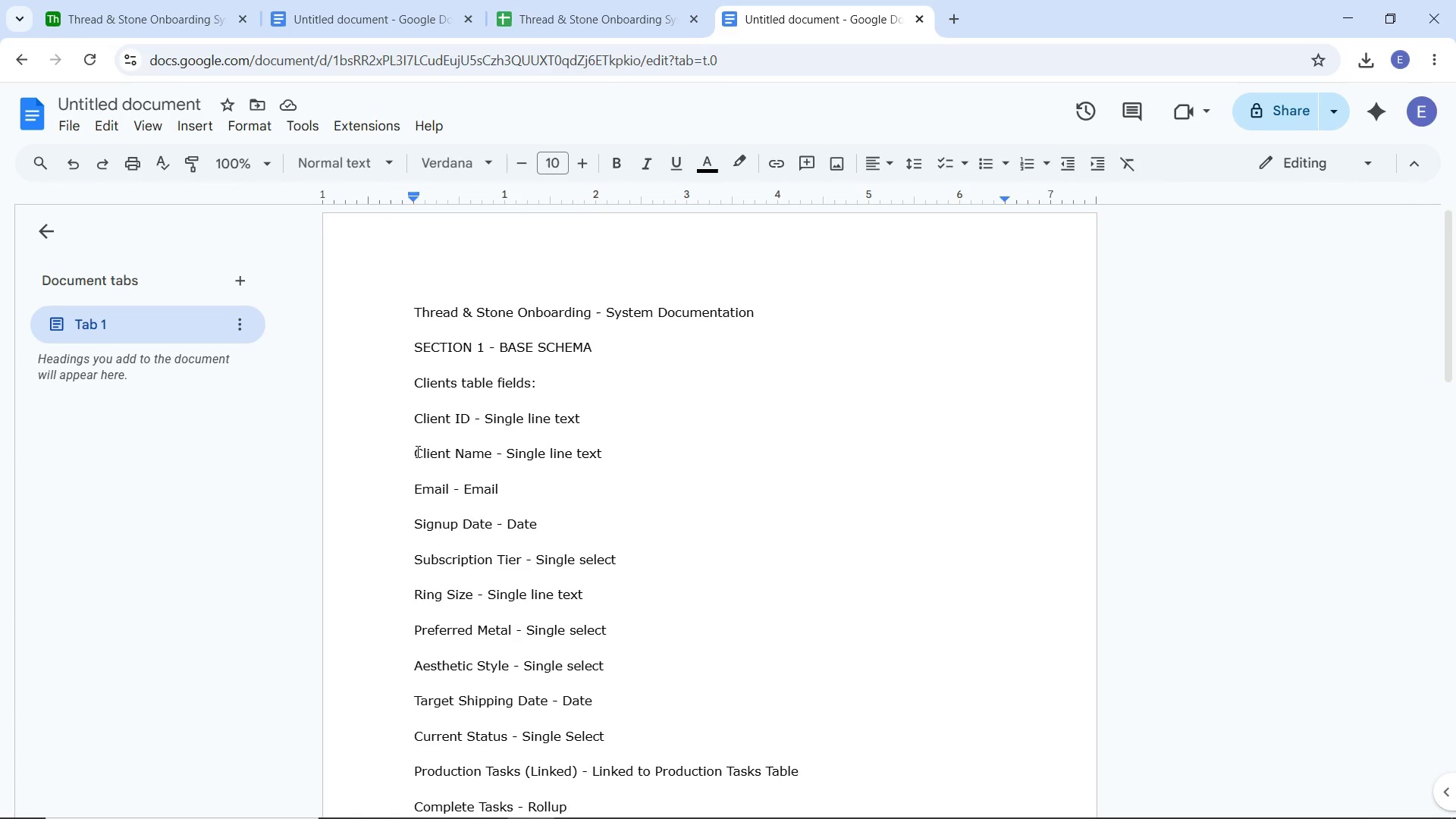 
scroll: coordinate [438, 466], scroll_direction: down, amount: 4.0
 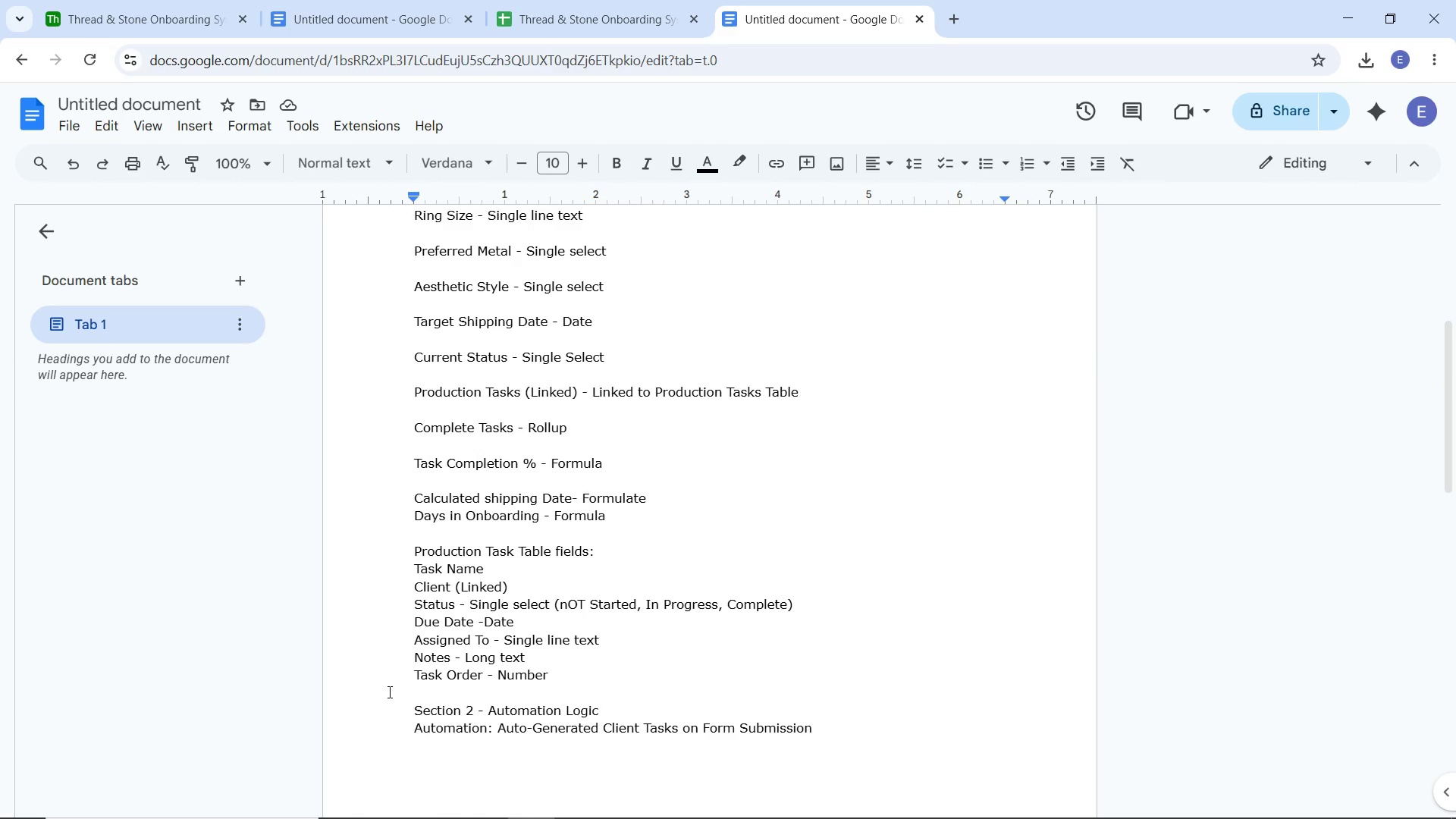 
left_click([395, 703])
 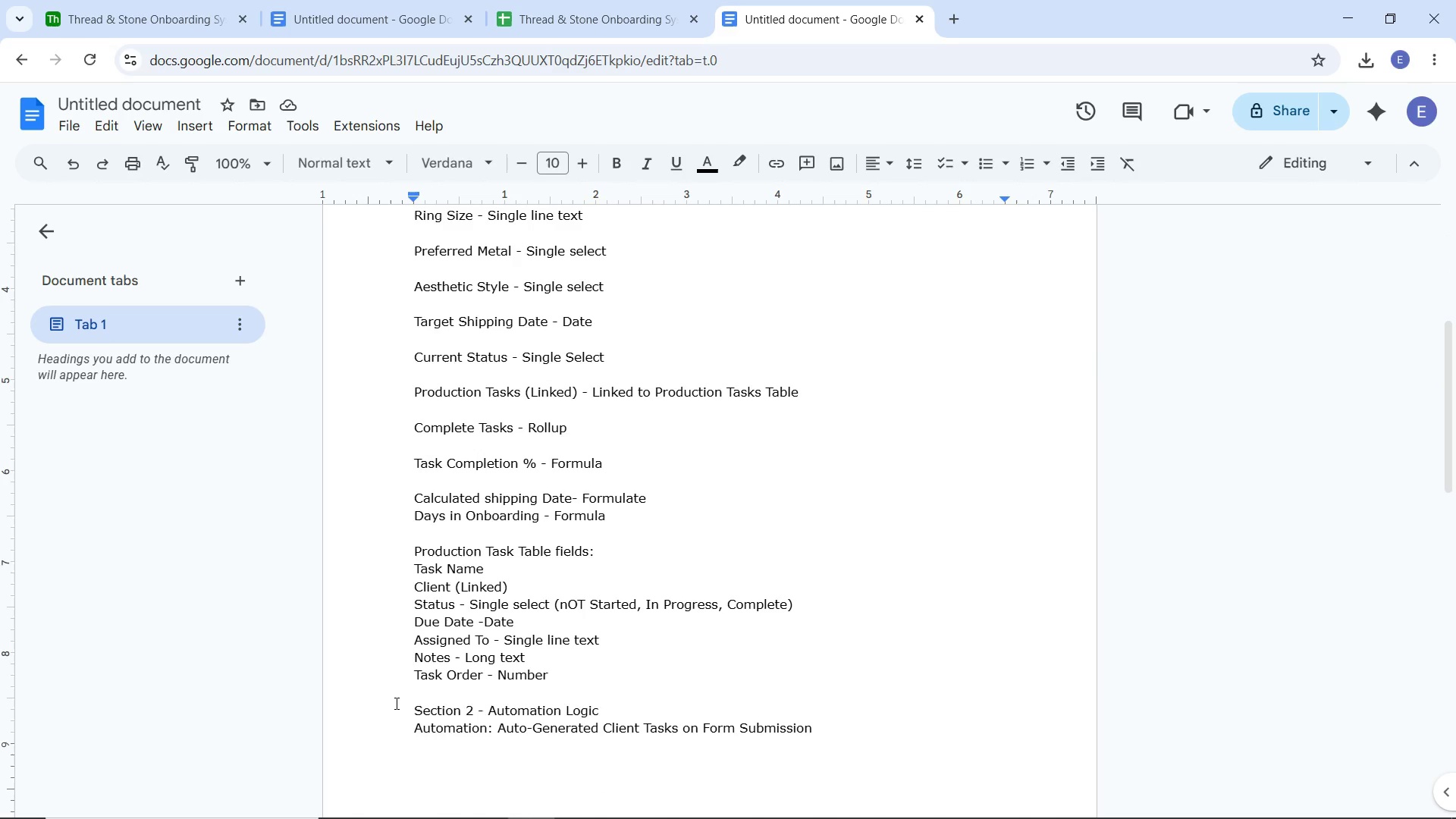 
key(Enter)
 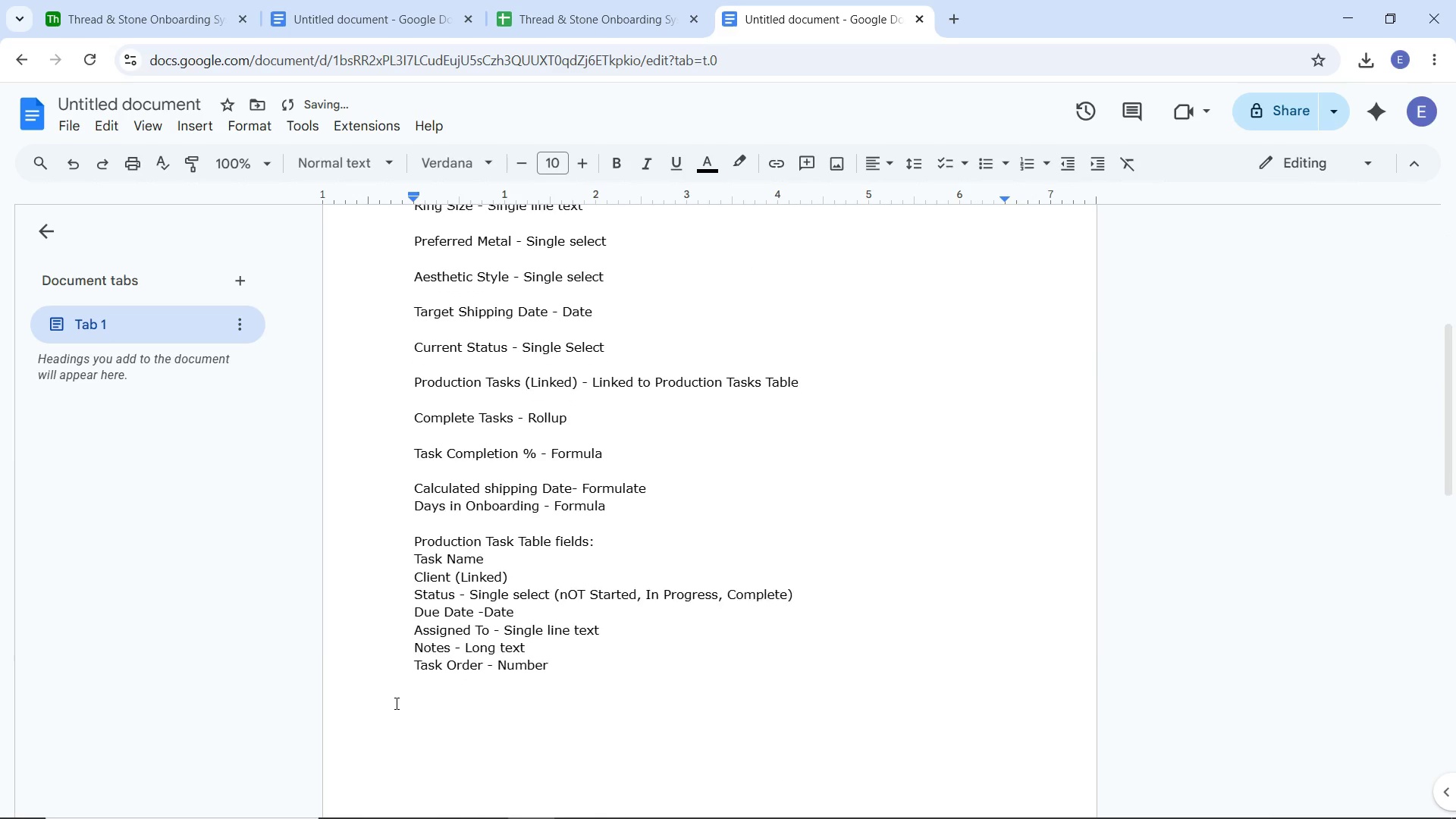 
key(Enter)
 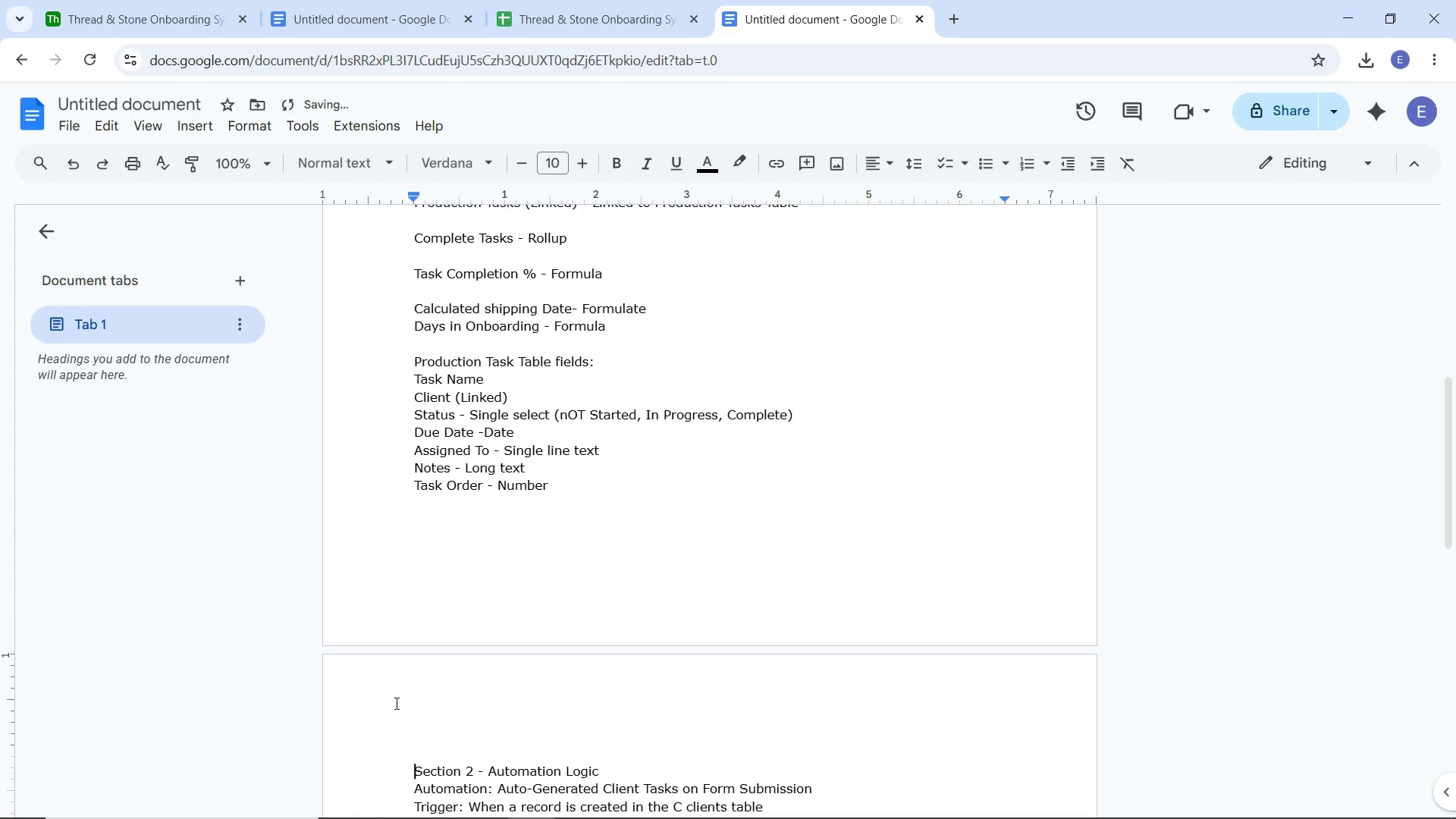 
key(Enter)
 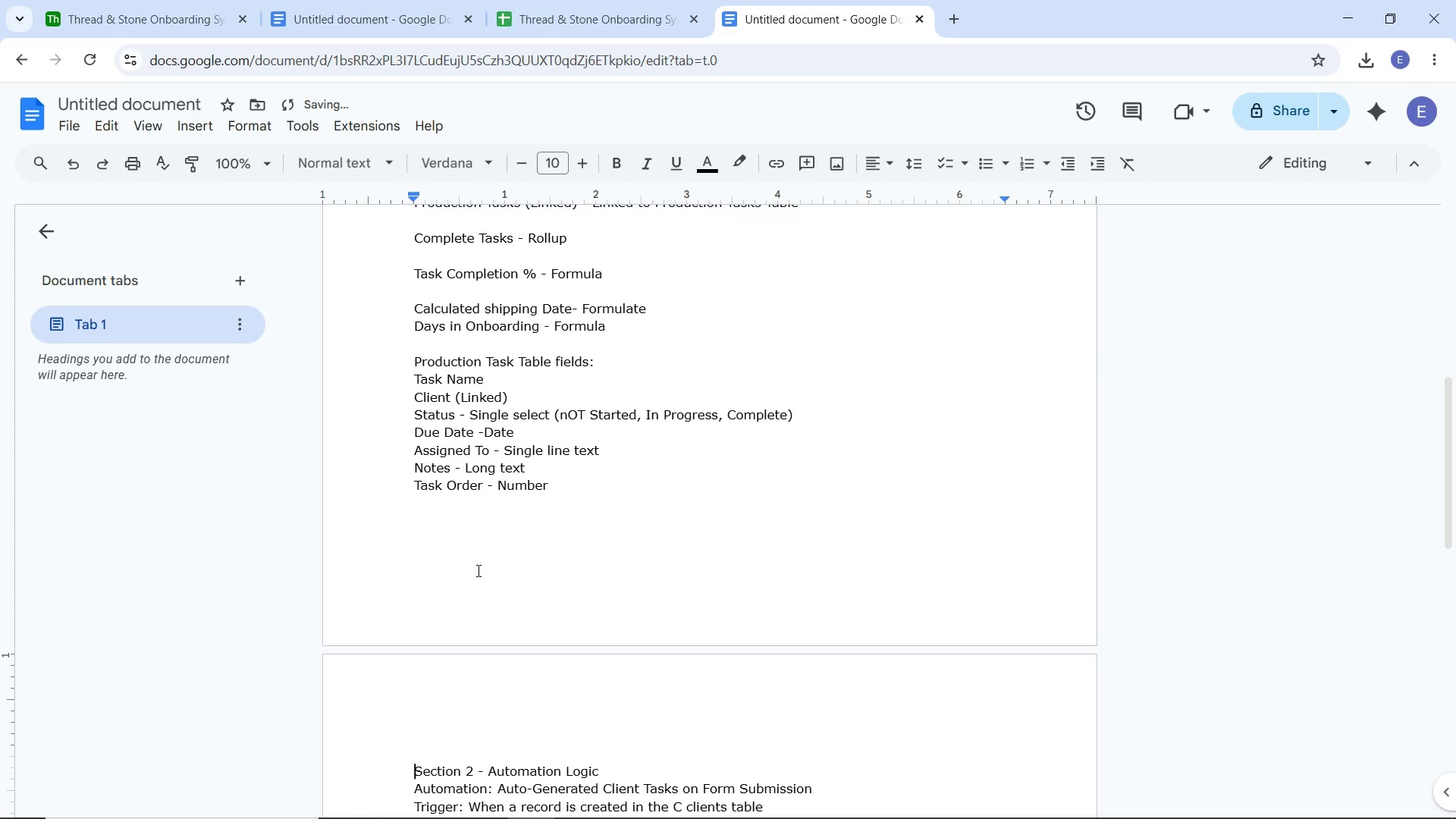 
scroll: coordinate [475, 570], scroll_direction: up, amount: 1.0
 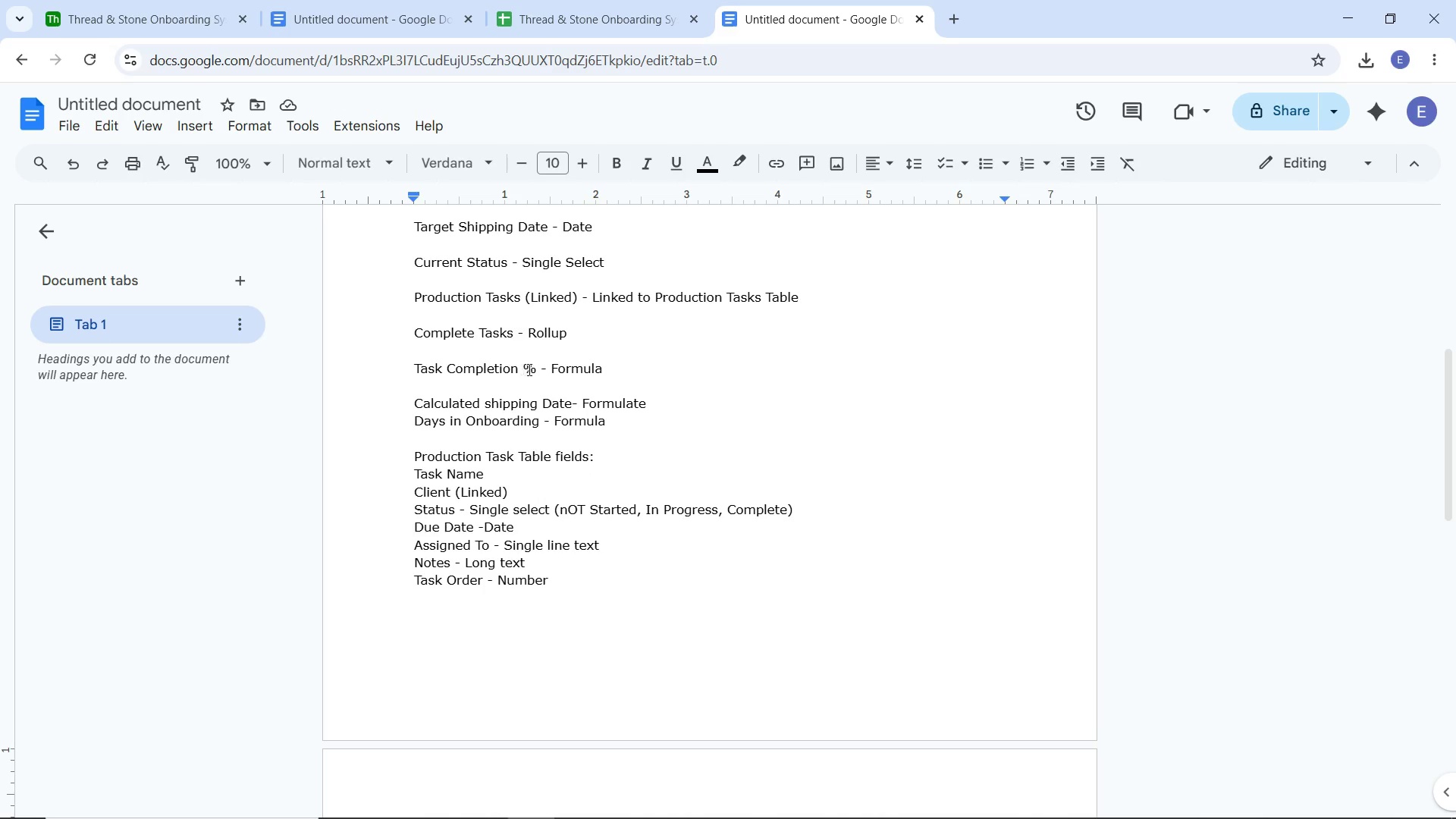 
wait(5.47)
 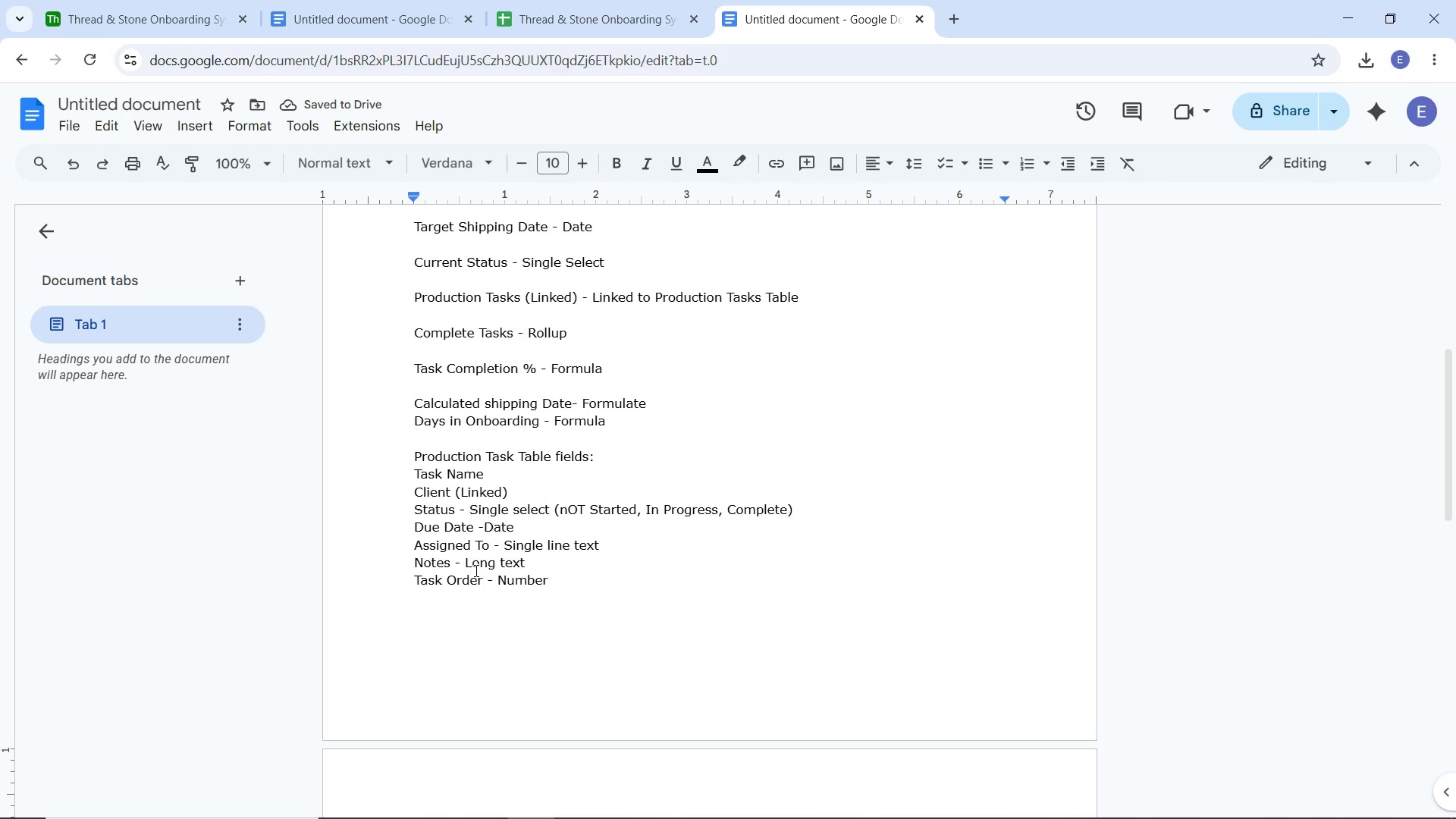 
left_click([400, 423])
 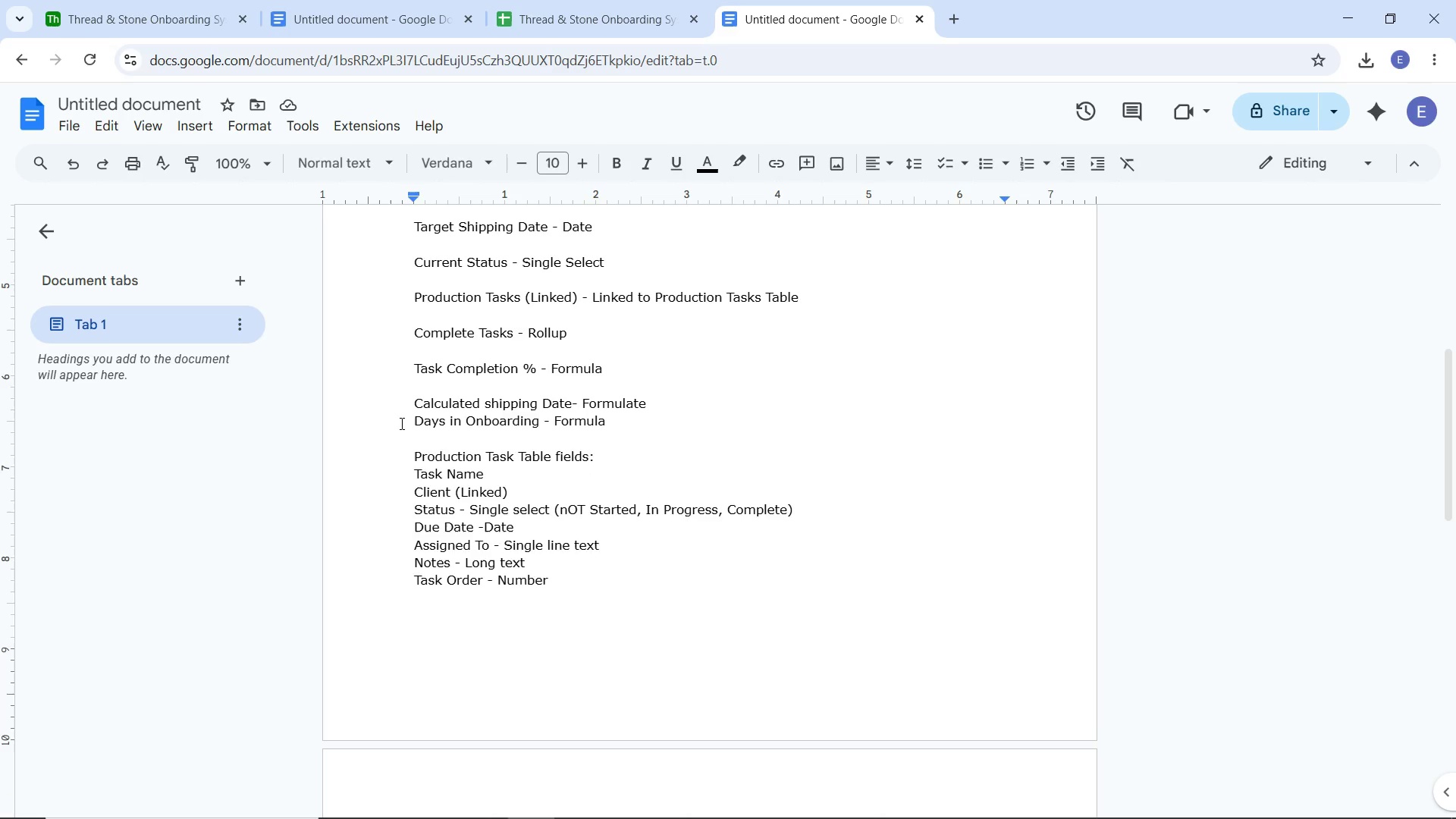 
key(Backspace)
 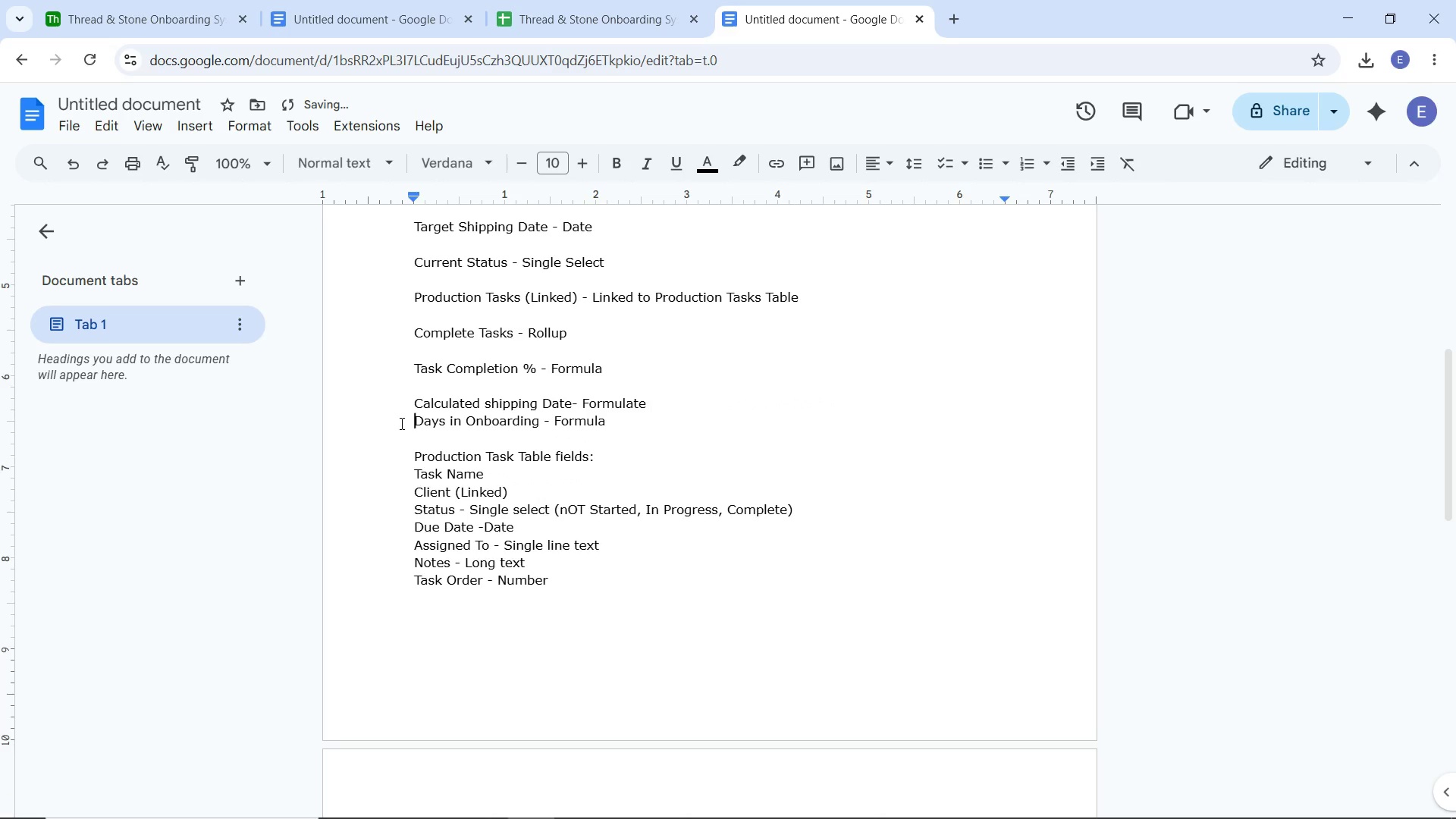 
key(Enter)
 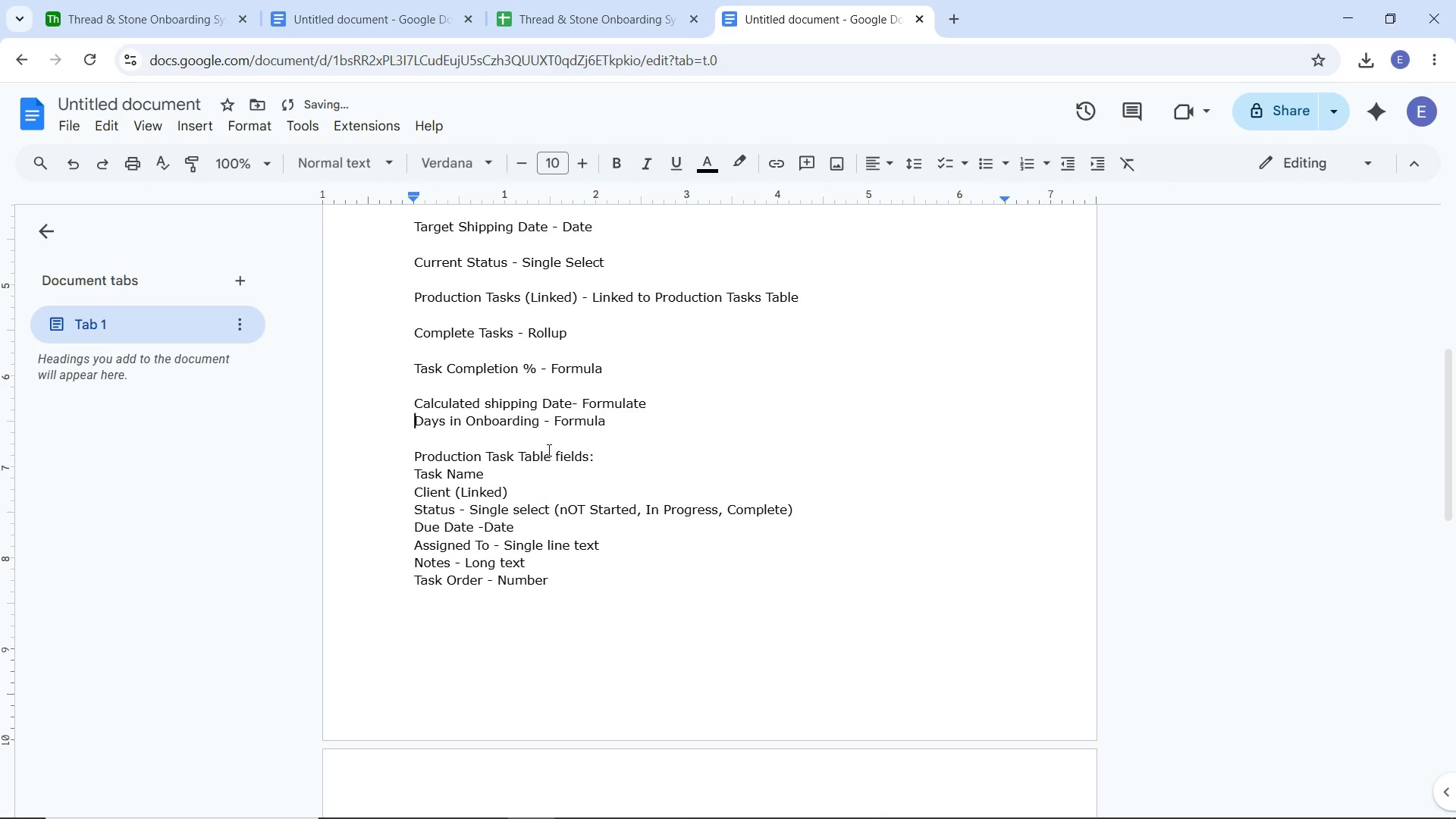 
key(Enter)
 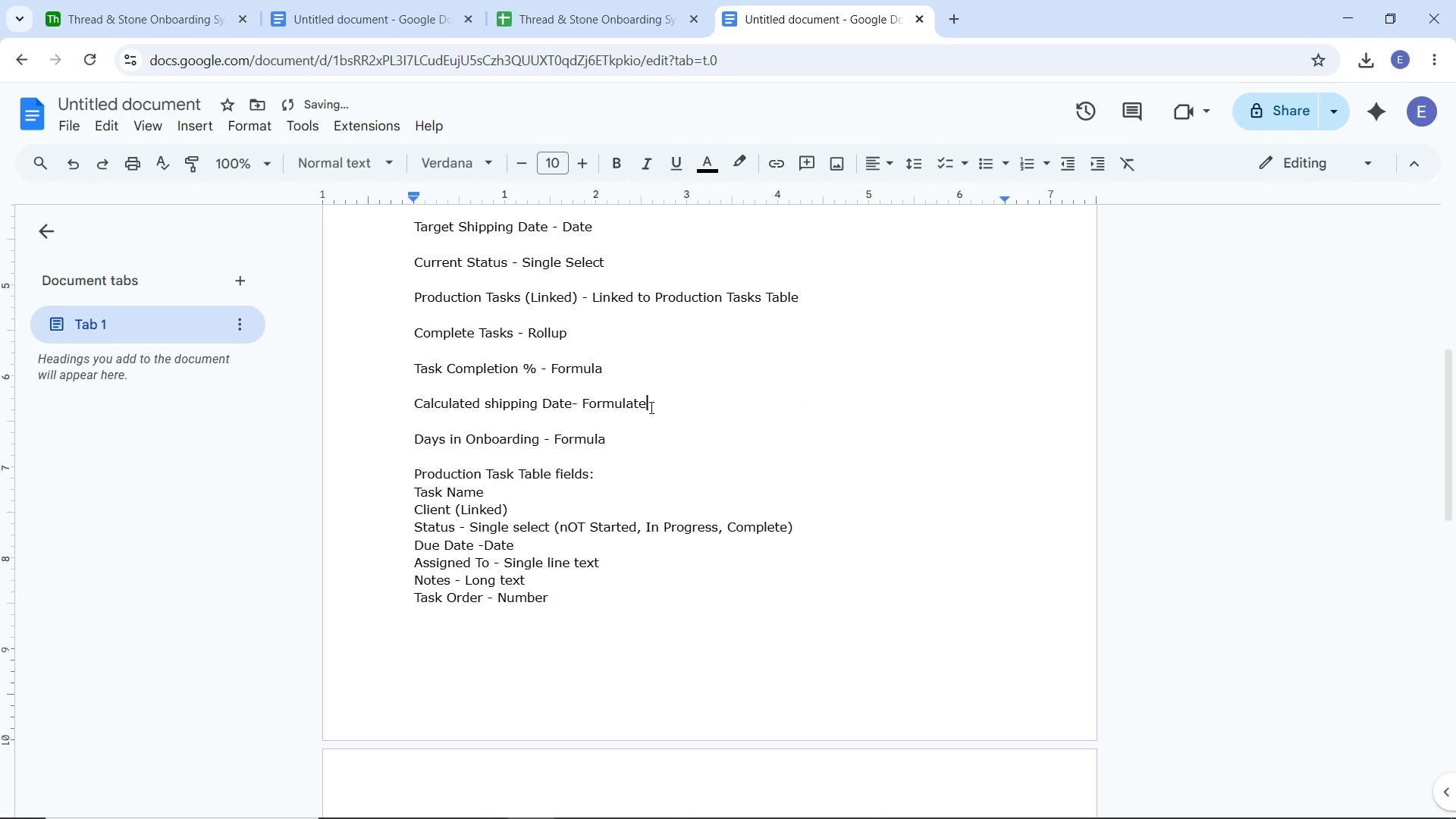 
left_click([650, 407])
 